 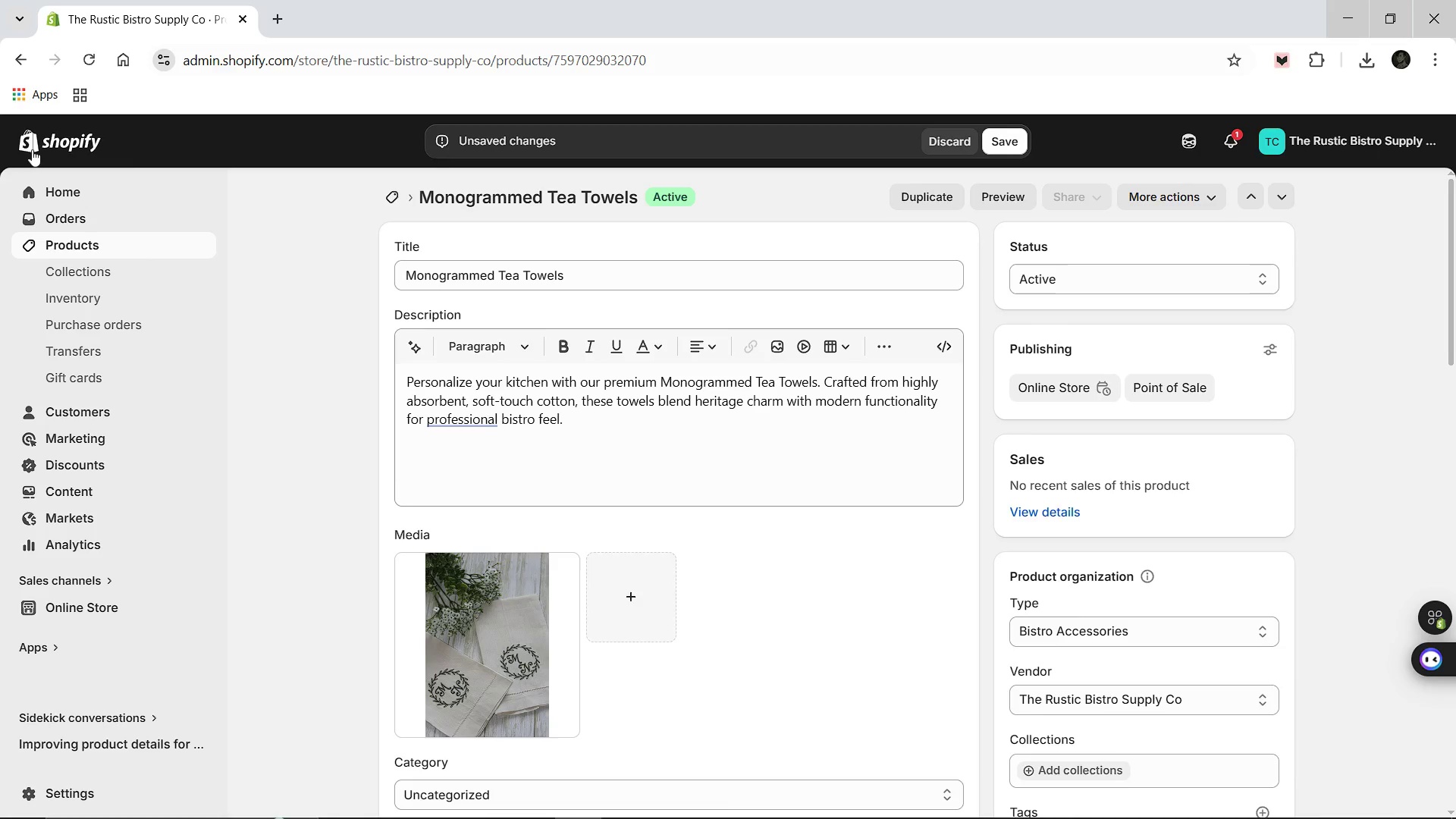 
left_click([1008, 137])
 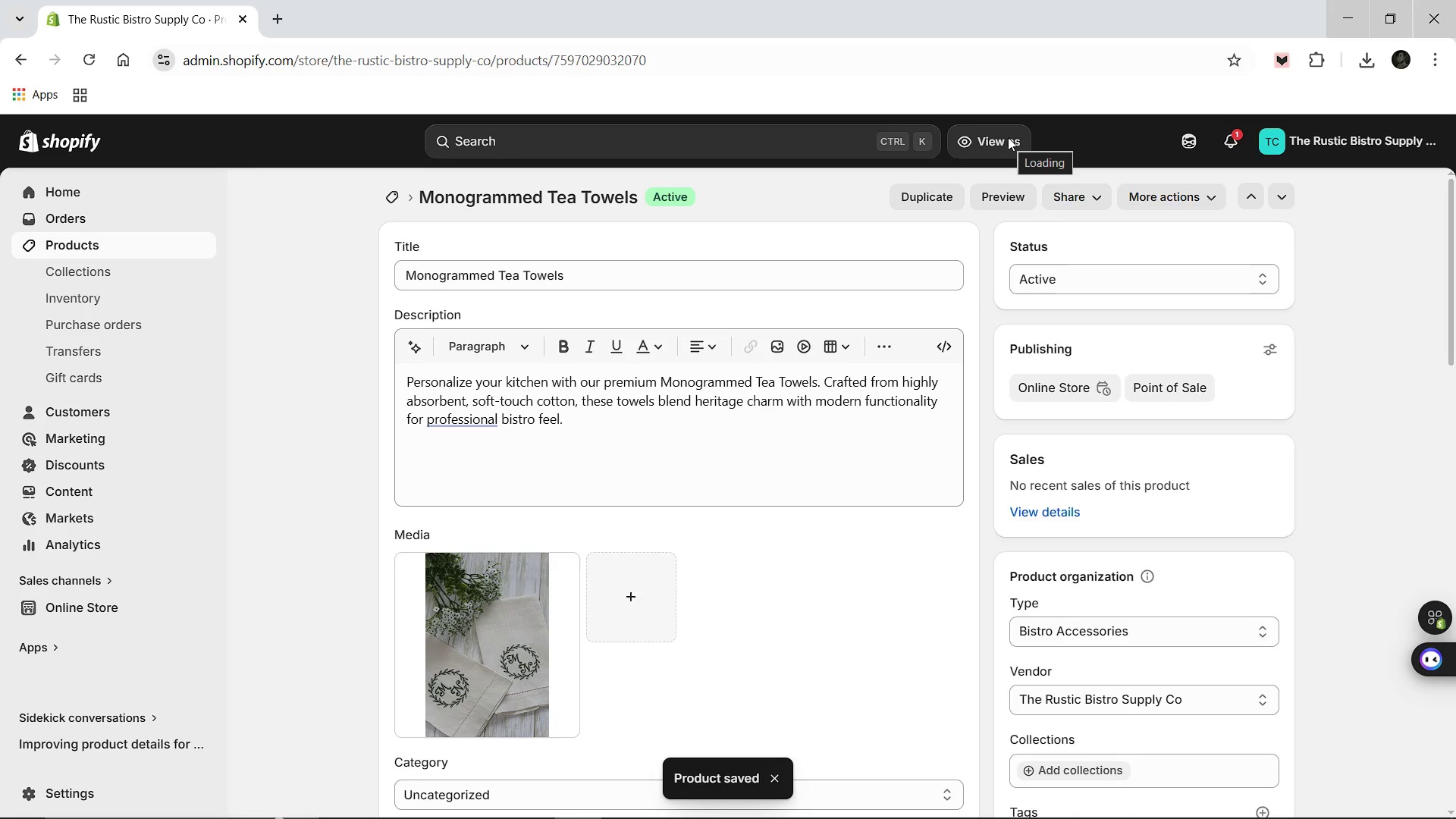 
wait(8.81)
 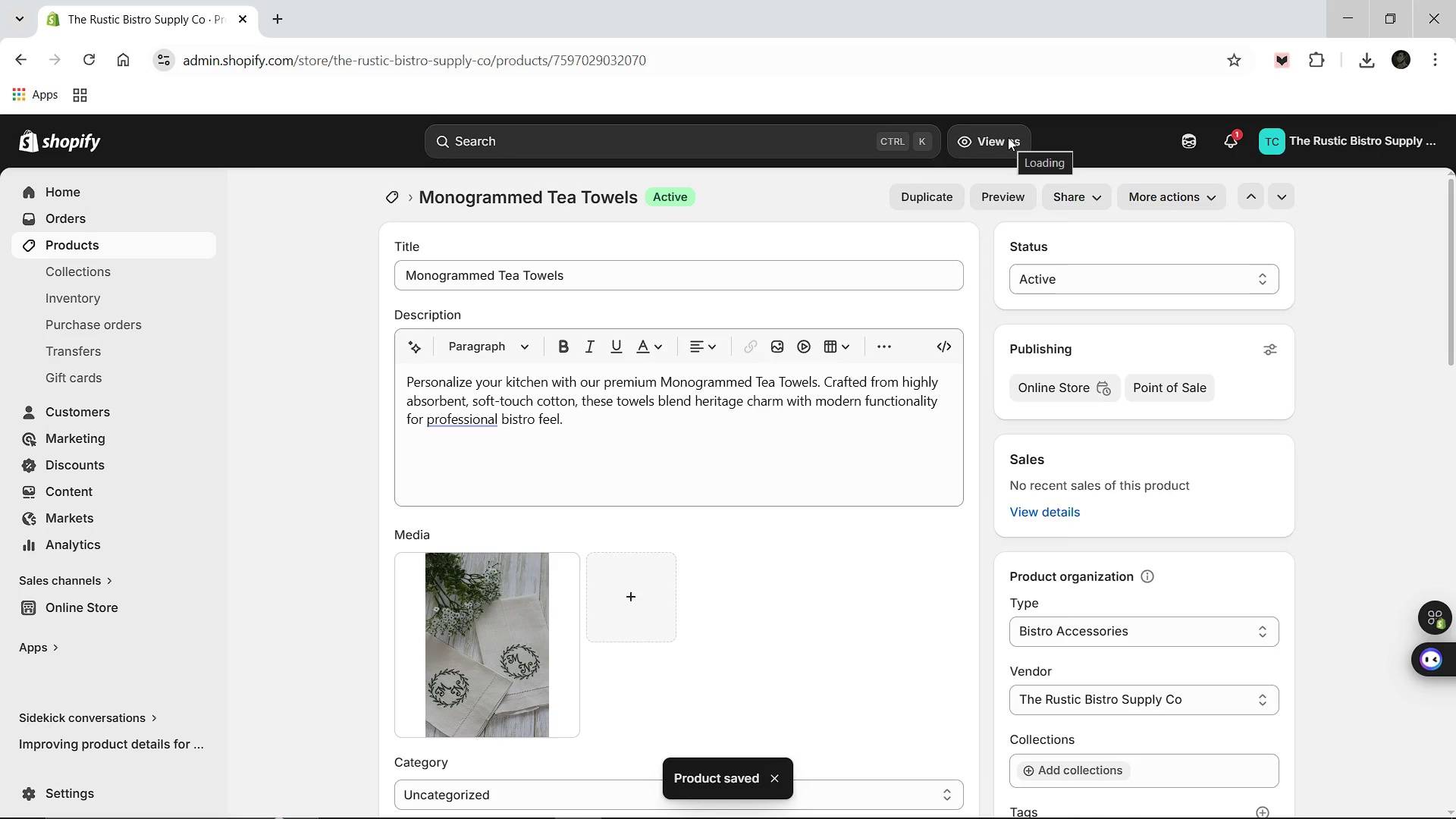 
left_click([400, 202])
 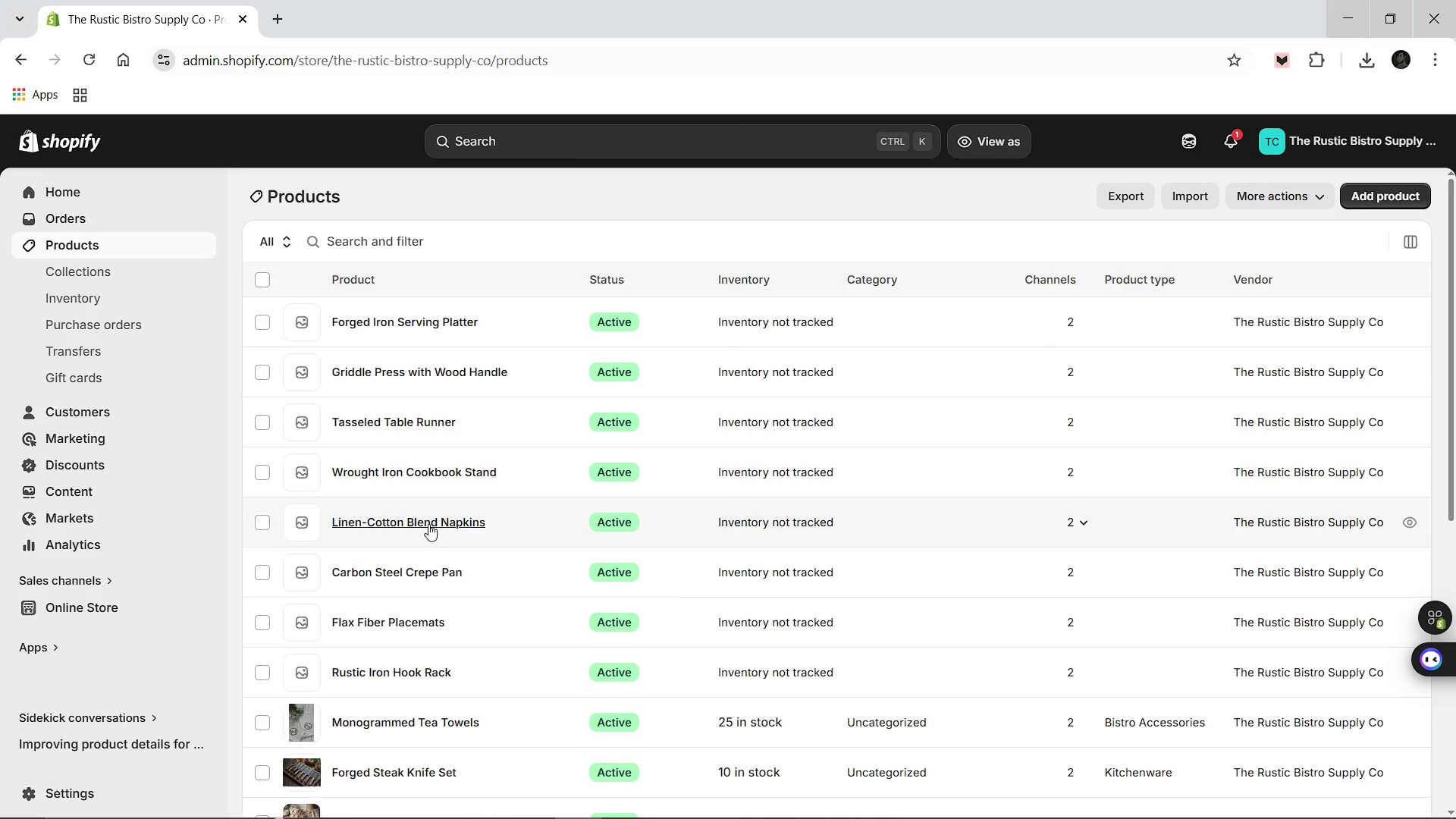 
left_click([390, 673])
 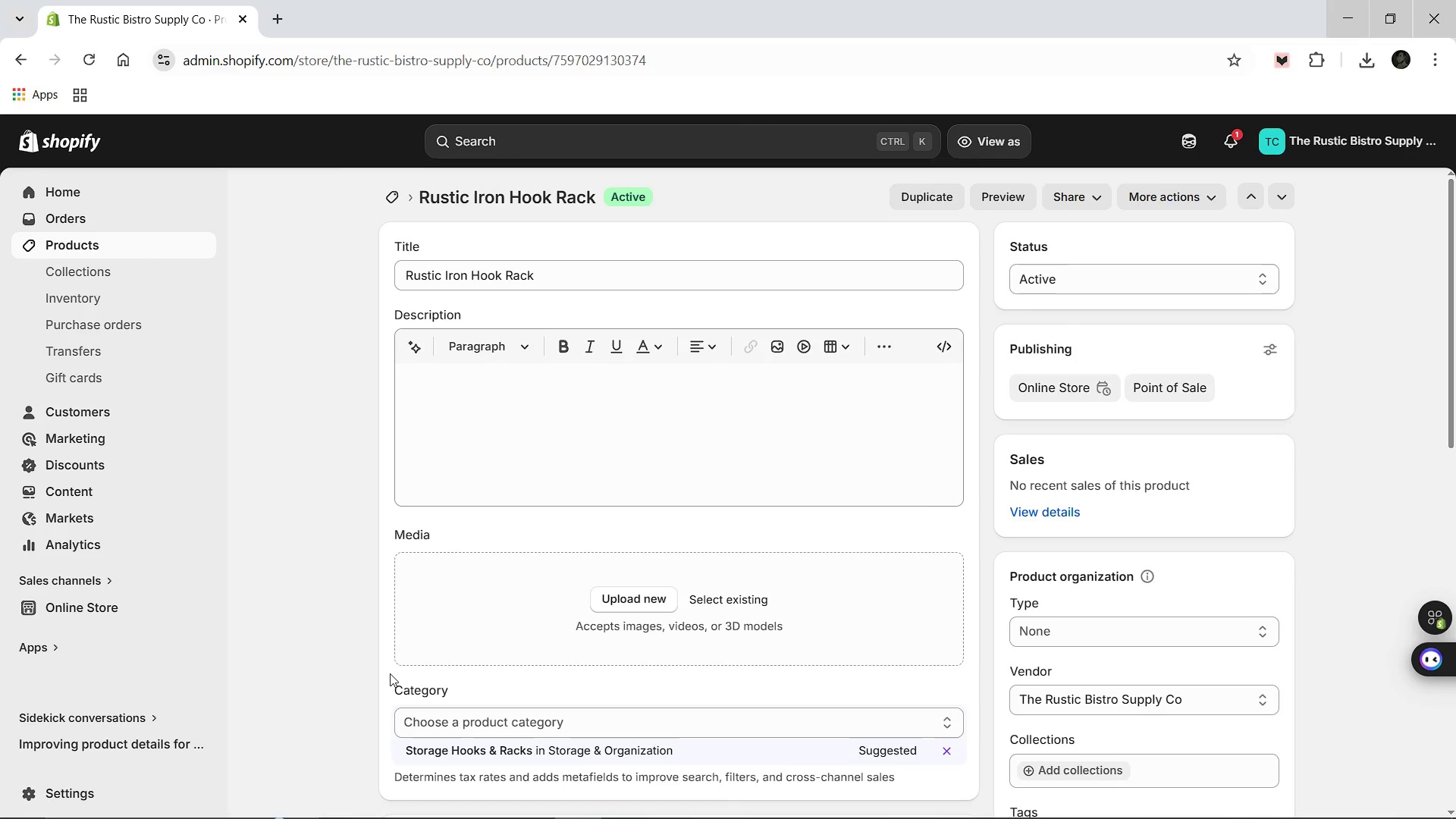 
wait(10.81)
 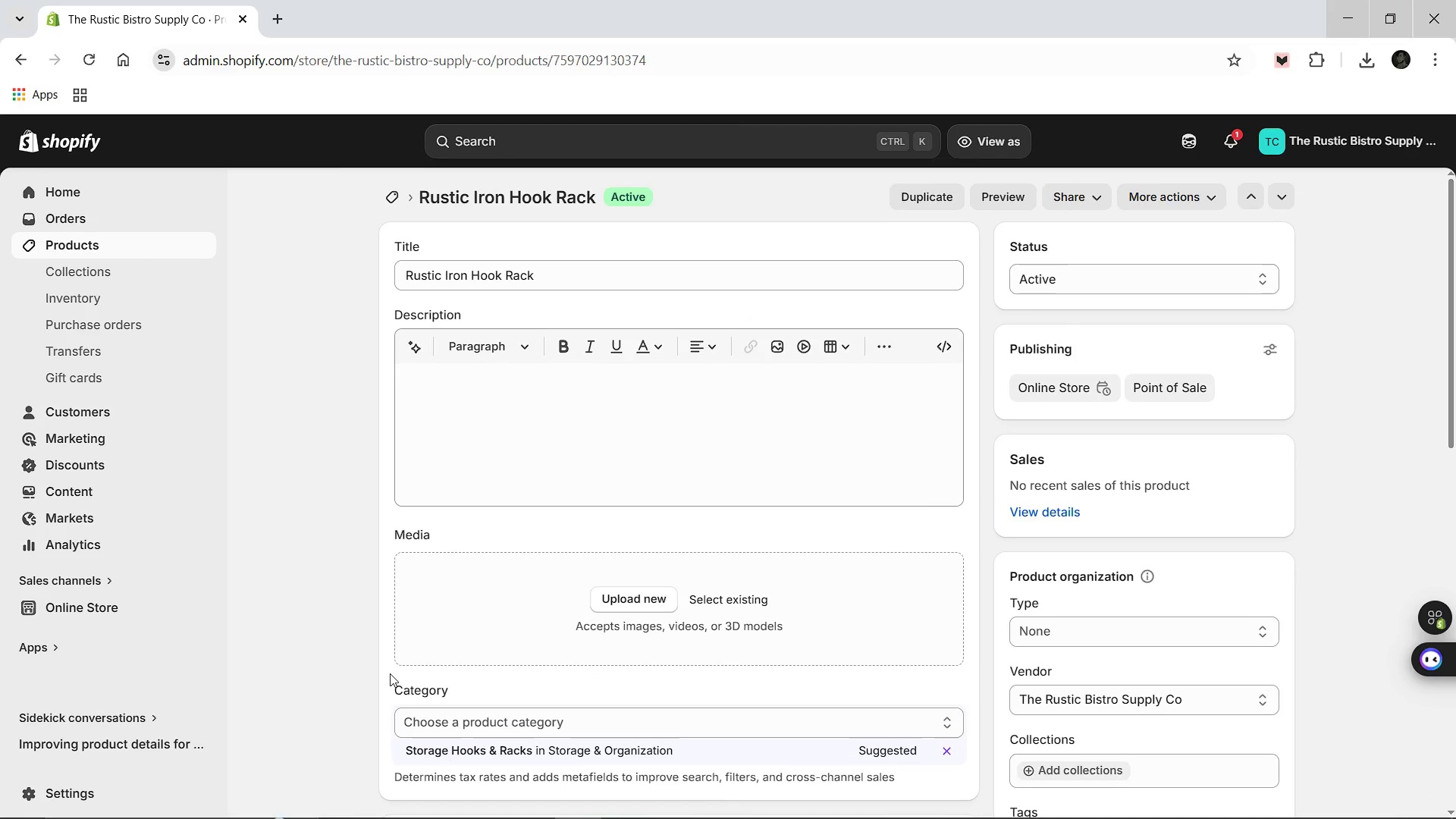 
left_click([390, 673])
 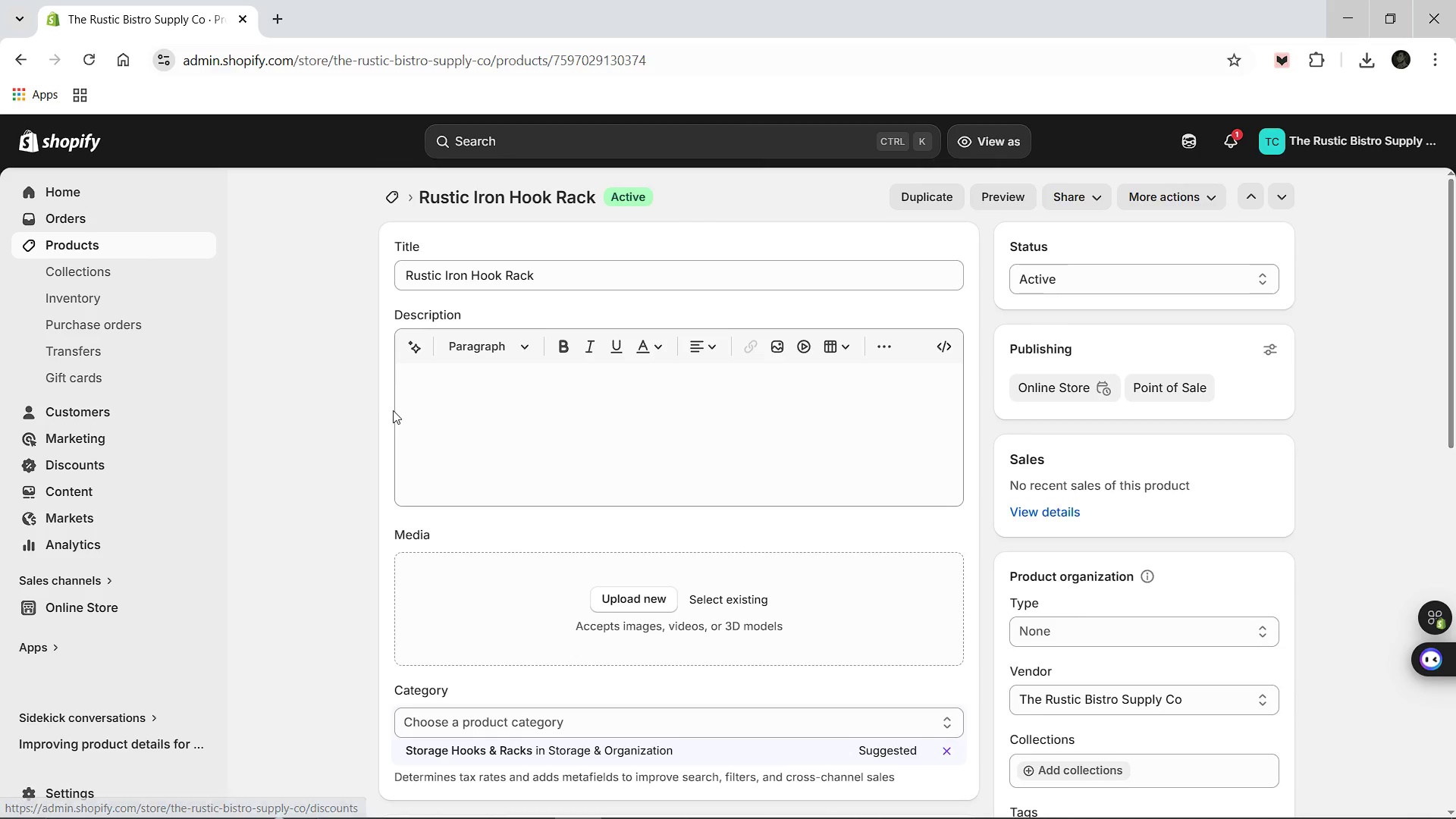 
left_click([421, 413])
 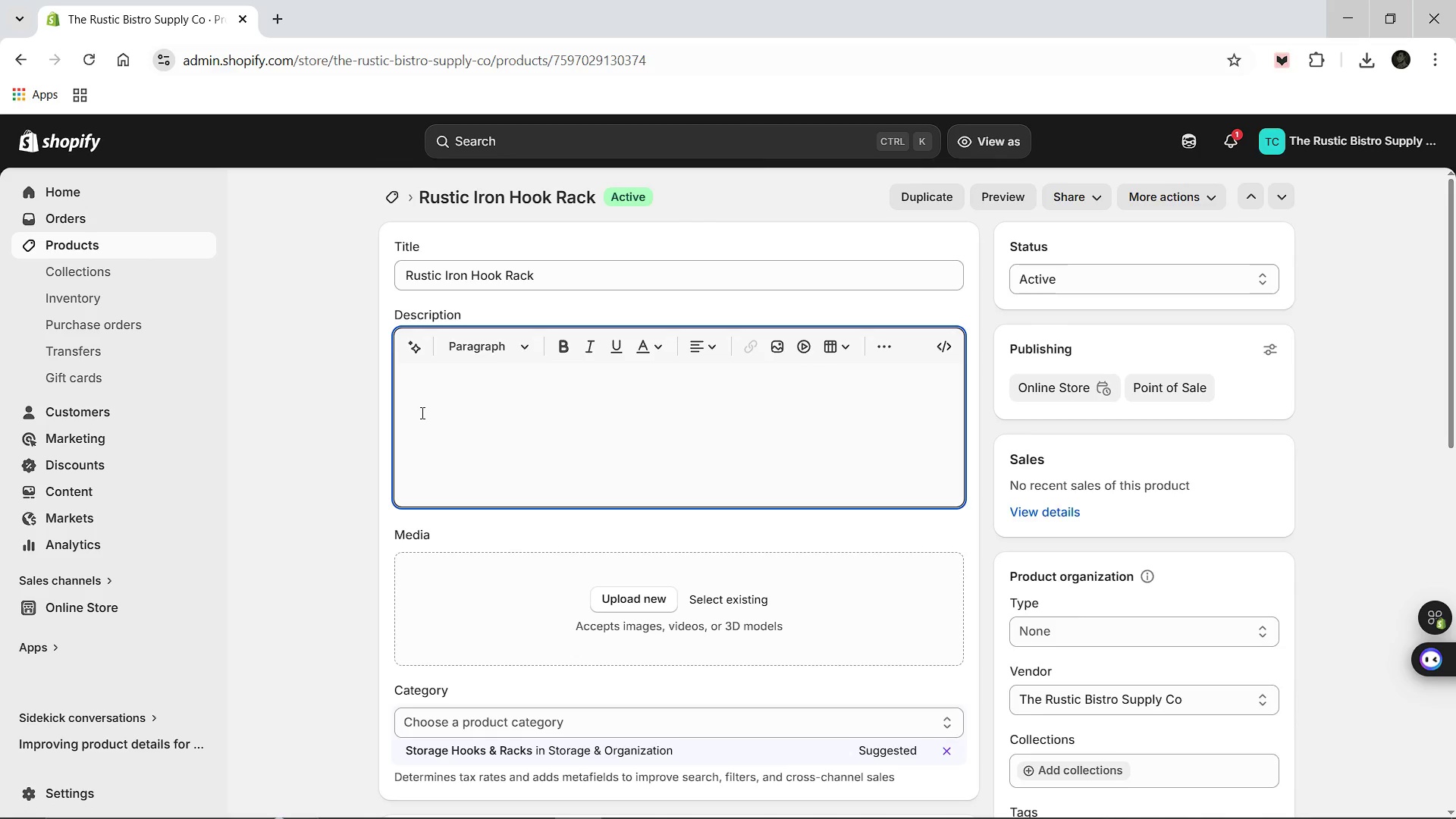 
type(Organize culinary tools with our hand-forged Rustic Iroon Hook)
 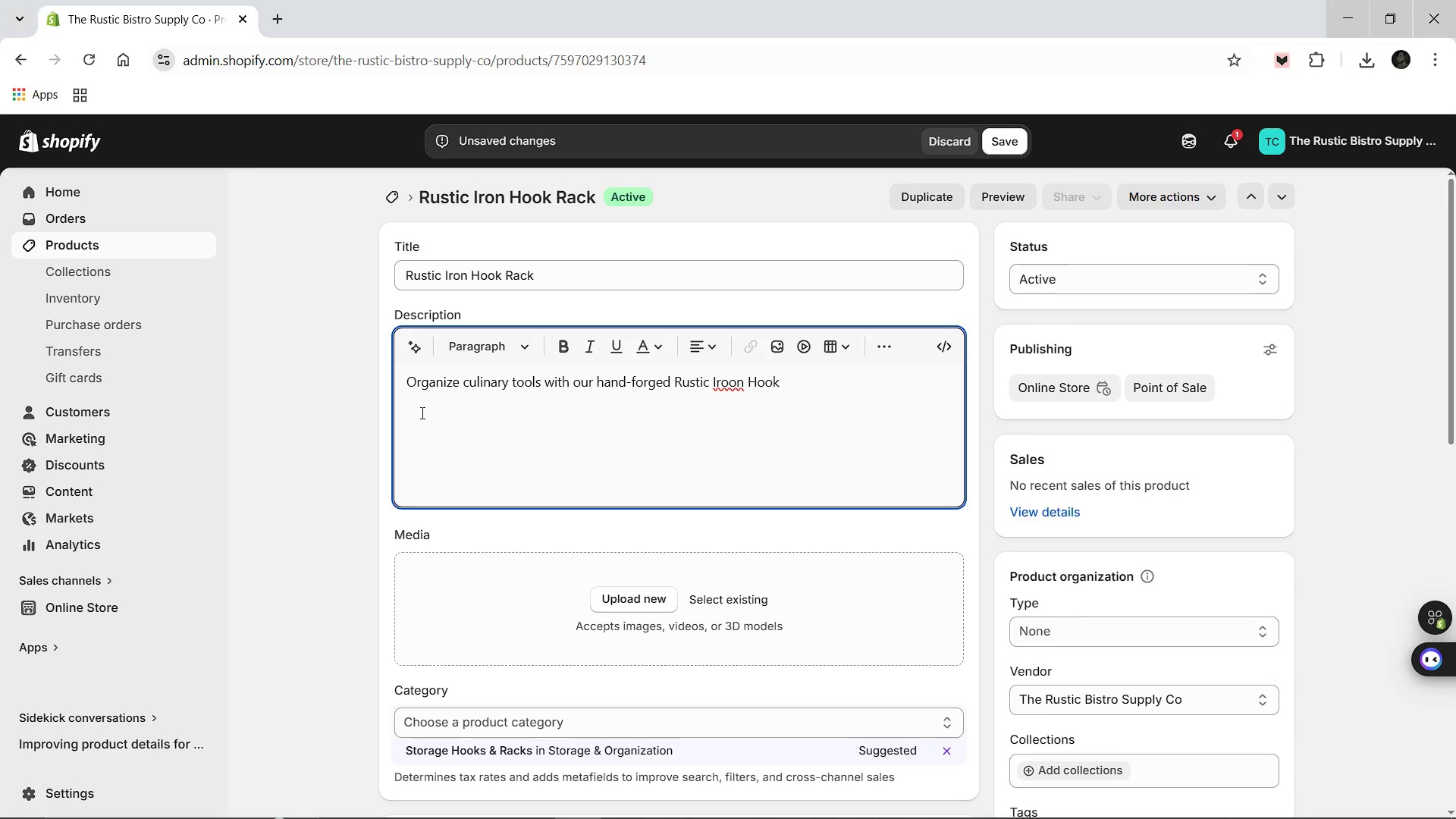 
hold_key(key=ArrowLeft, duration=0.7)
 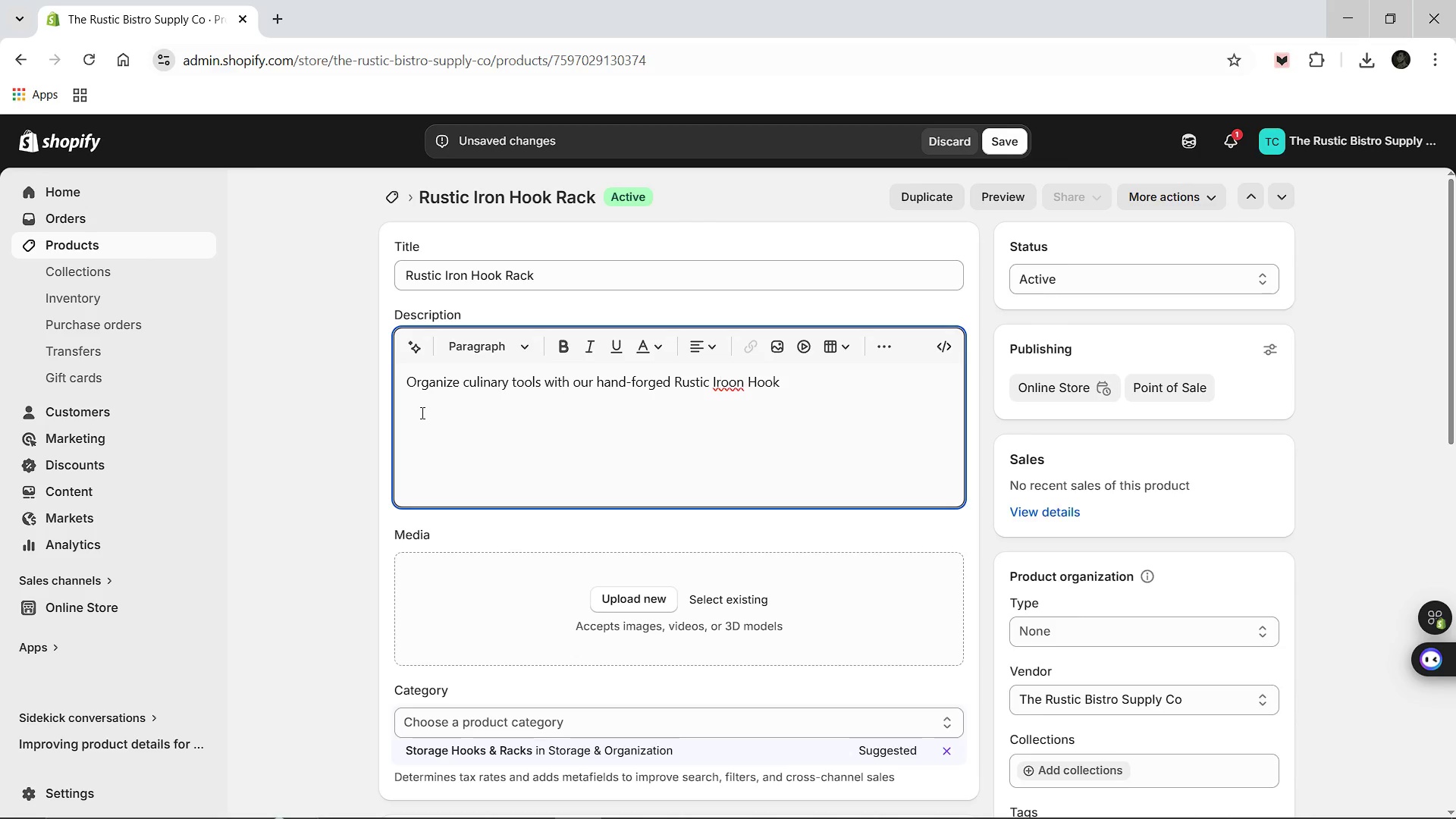 
key(ArrowRight)
 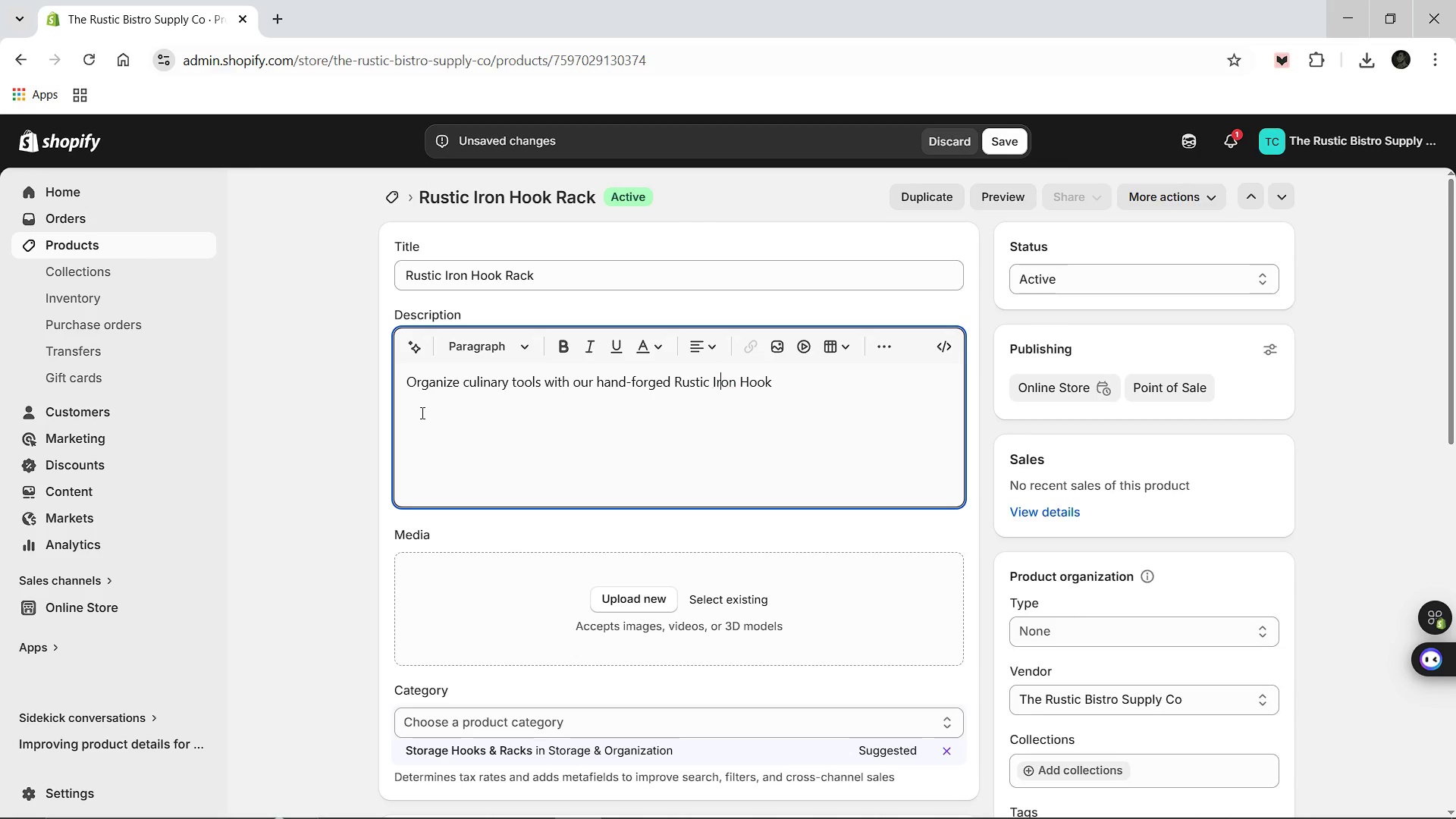 
key(Backspace)
type( Rack. Each Hook i)
key(Backspace)
key(Backspace)
key(Backspace)
key(Backspace)
key(Backspace)
key(Backspace)
type(hook is hammered by hand to provide a sturdy, artisanal storage solution that adds industrial elegance to any high-end kitchen wall.)
 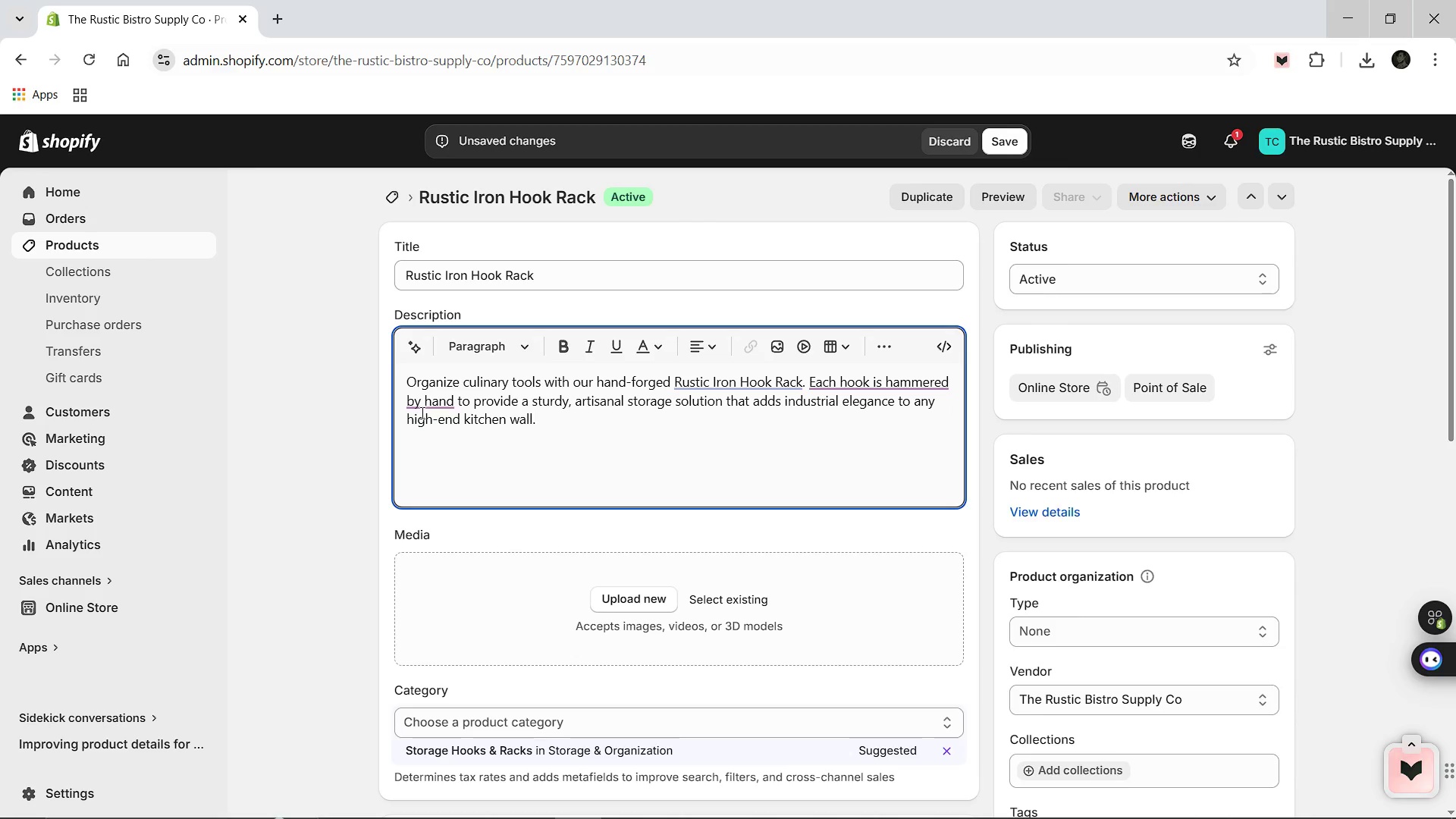 
hold_key(key=ArrowRight, duration=0.77)
 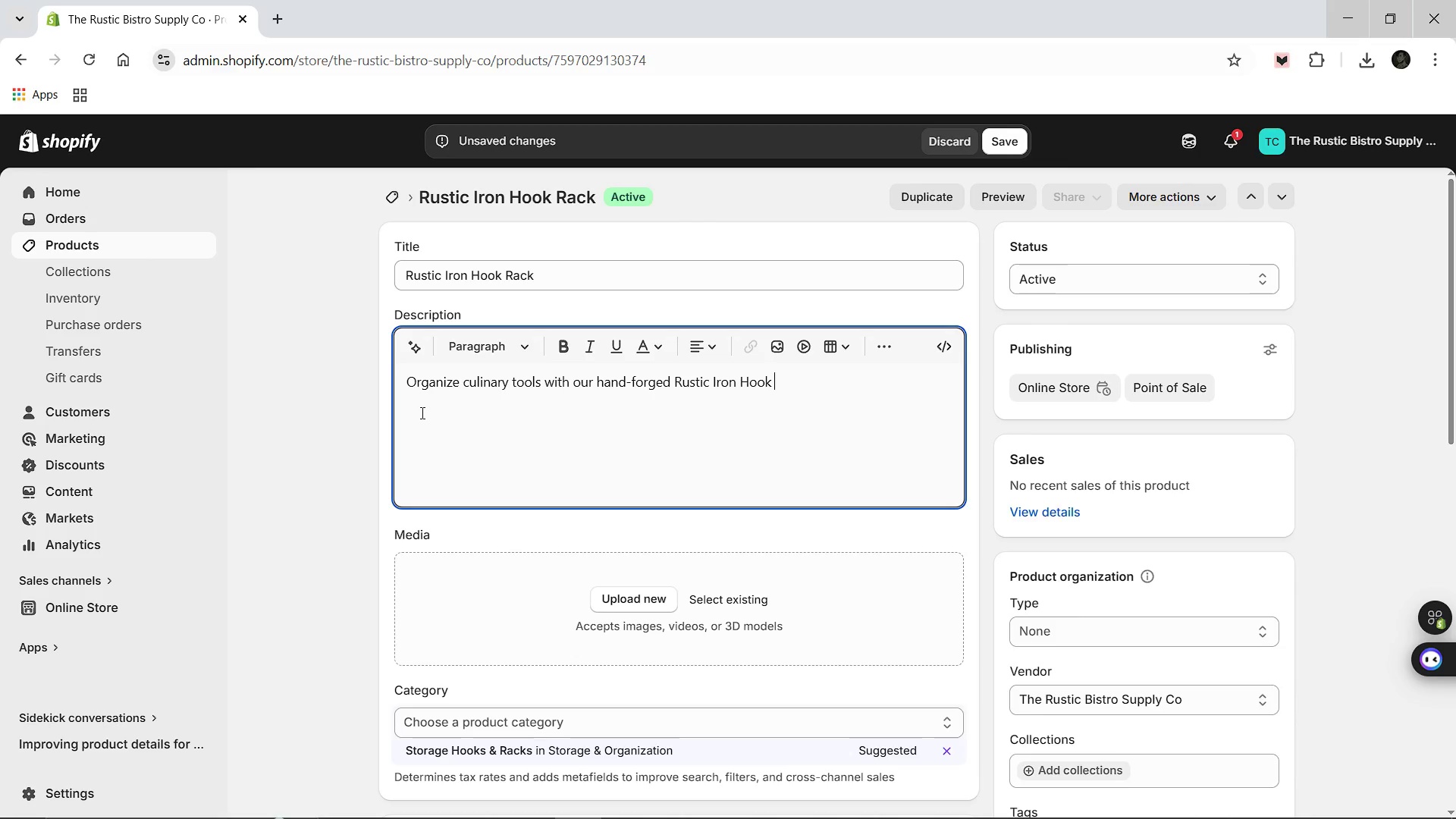 
wait(5.28)
 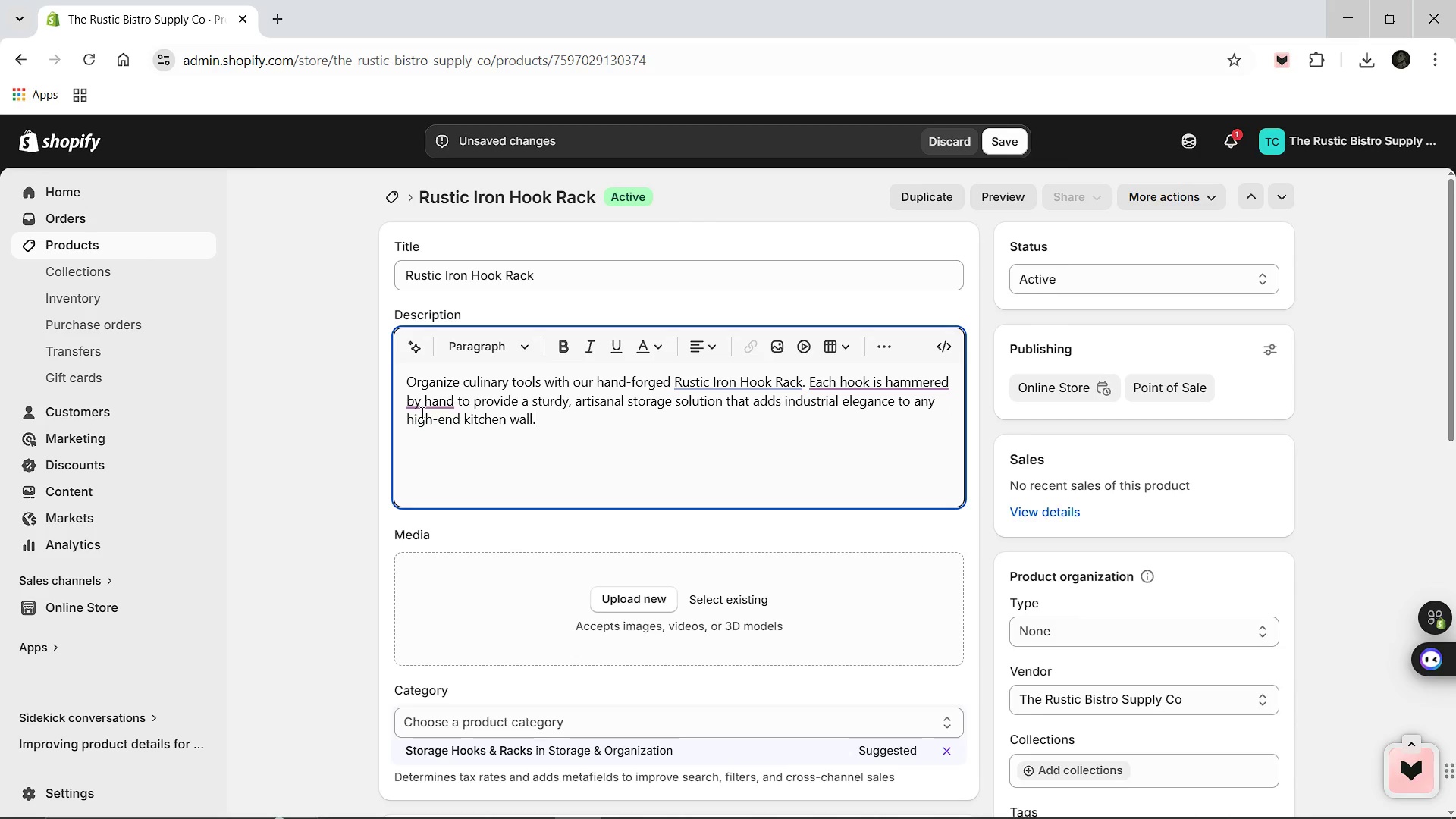 
left_click([1062, 637])
 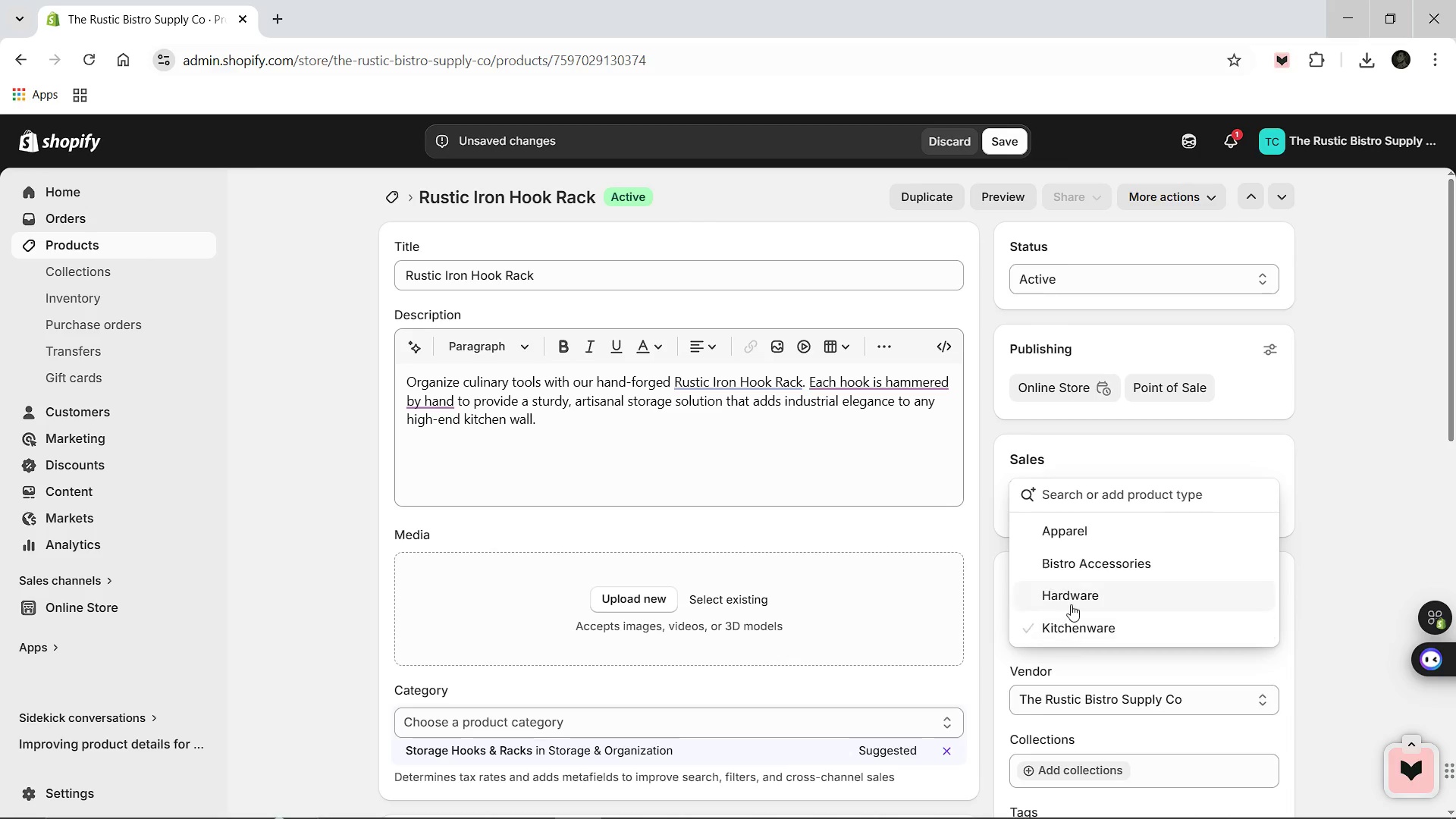 
left_click([1078, 594])
 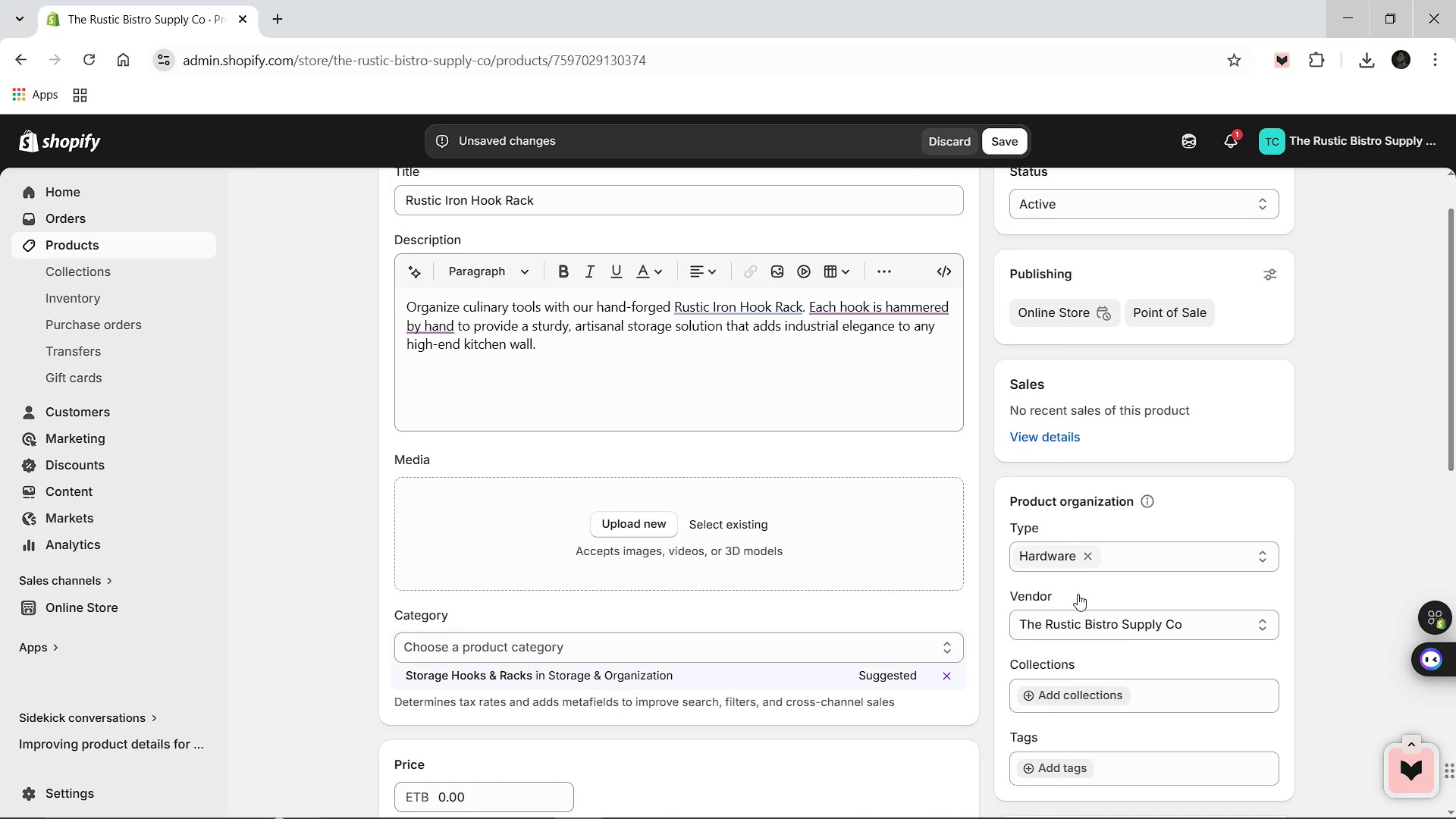 
wait(7.55)
 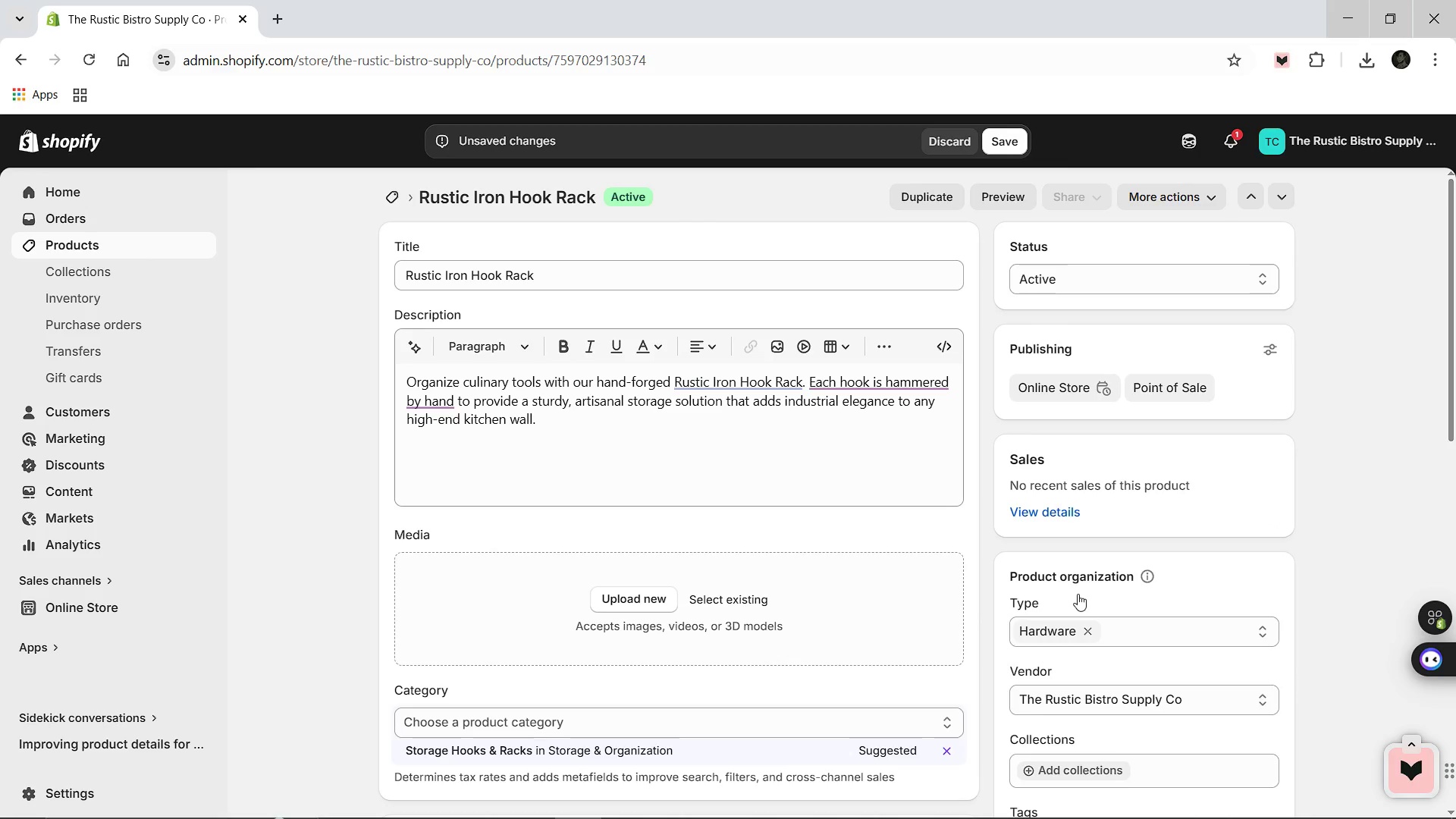 
left_click([1051, 666])
 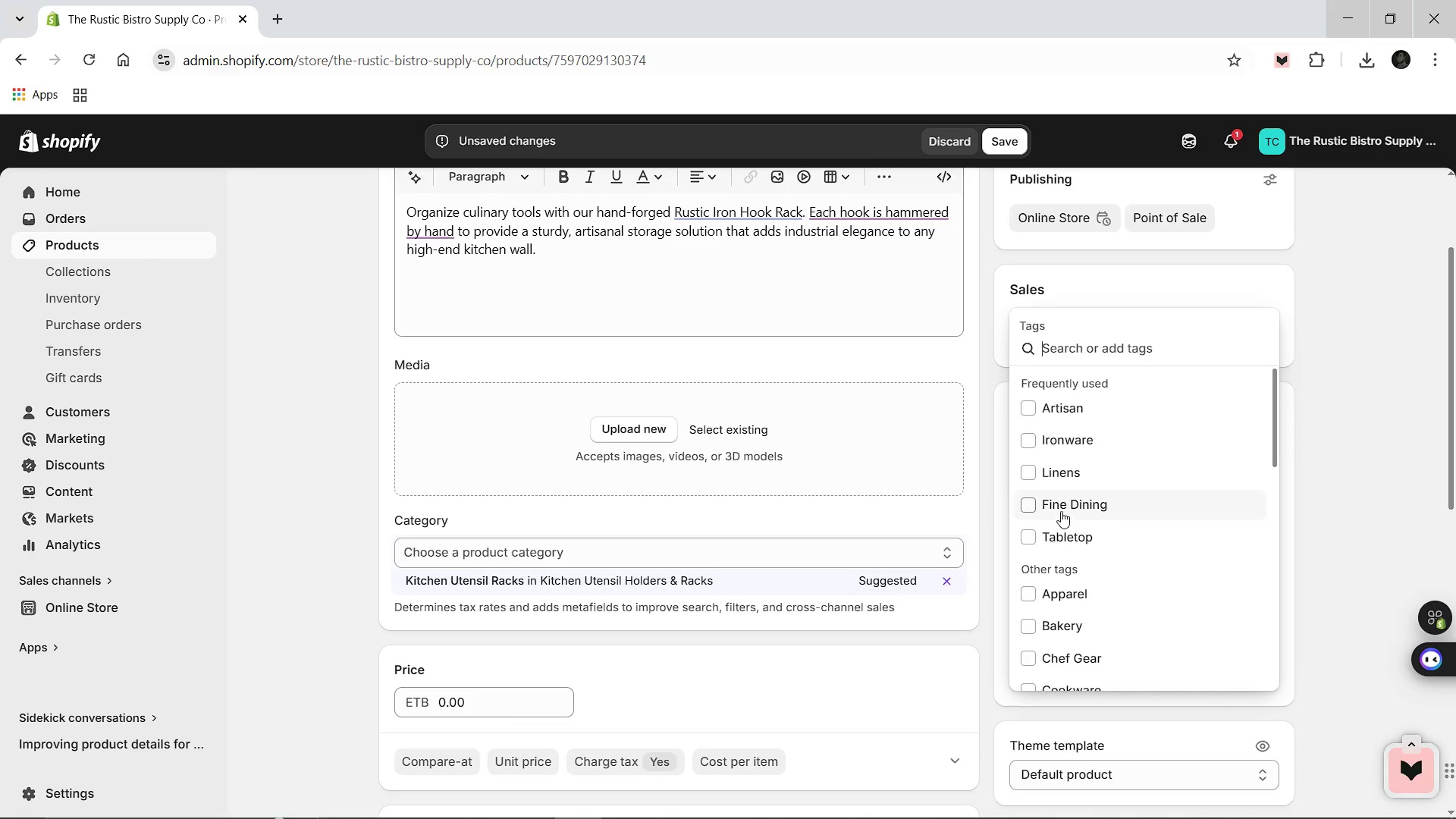 
left_click([1027, 439])
 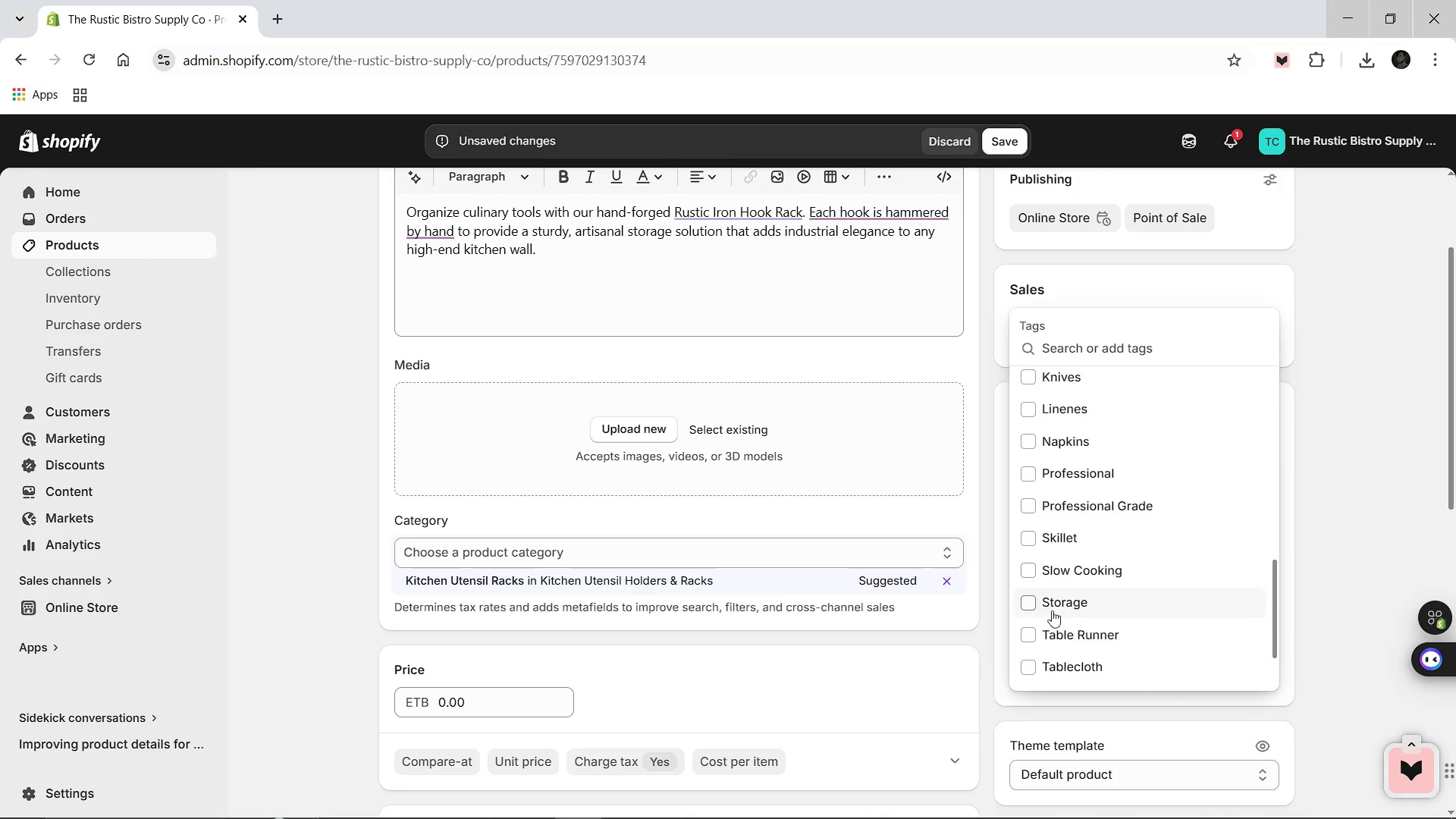 
wait(7.45)
 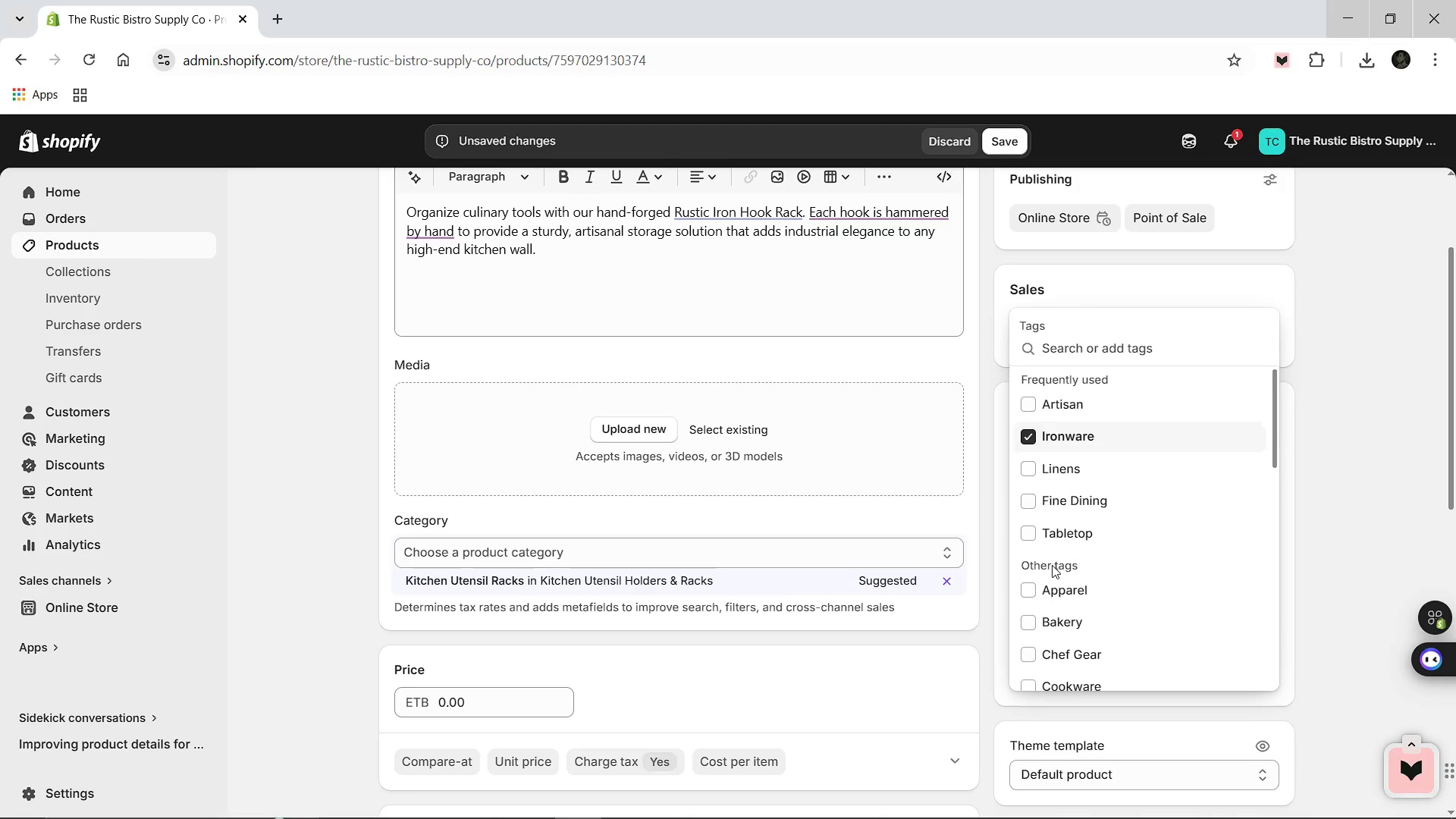 
left_click([1033, 607])
 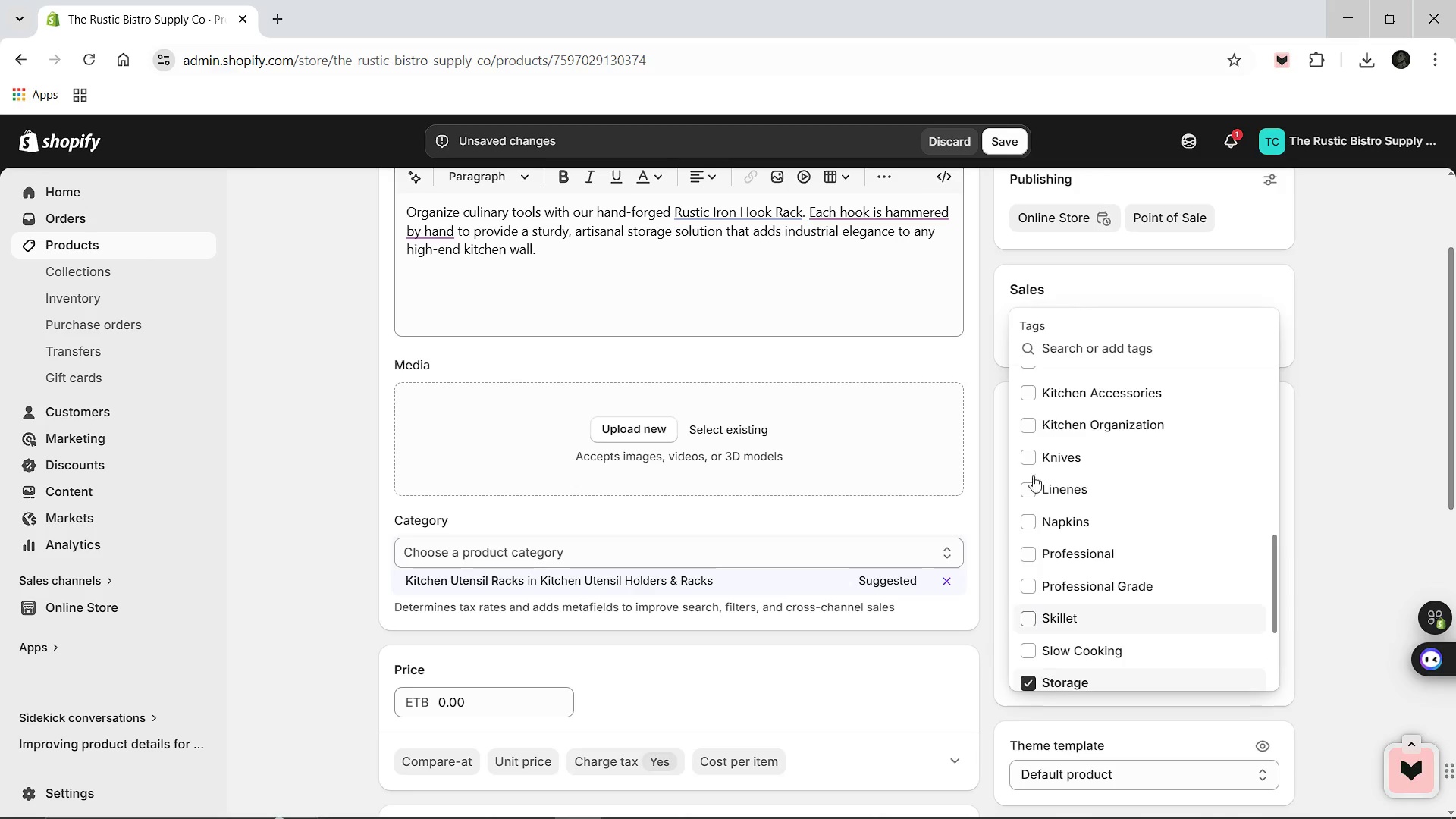 
left_click([1031, 427])
 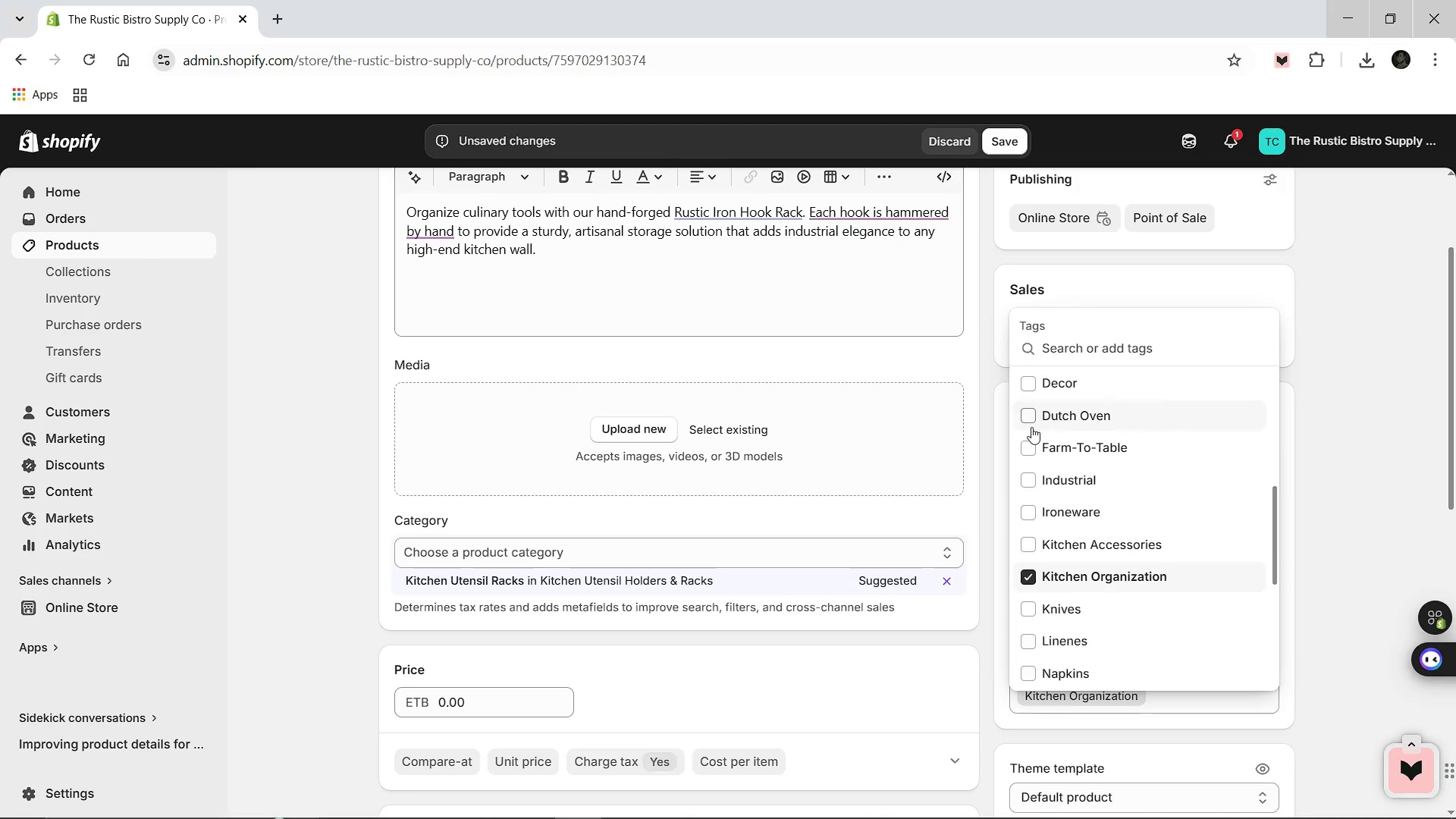 
left_click([1029, 475])
 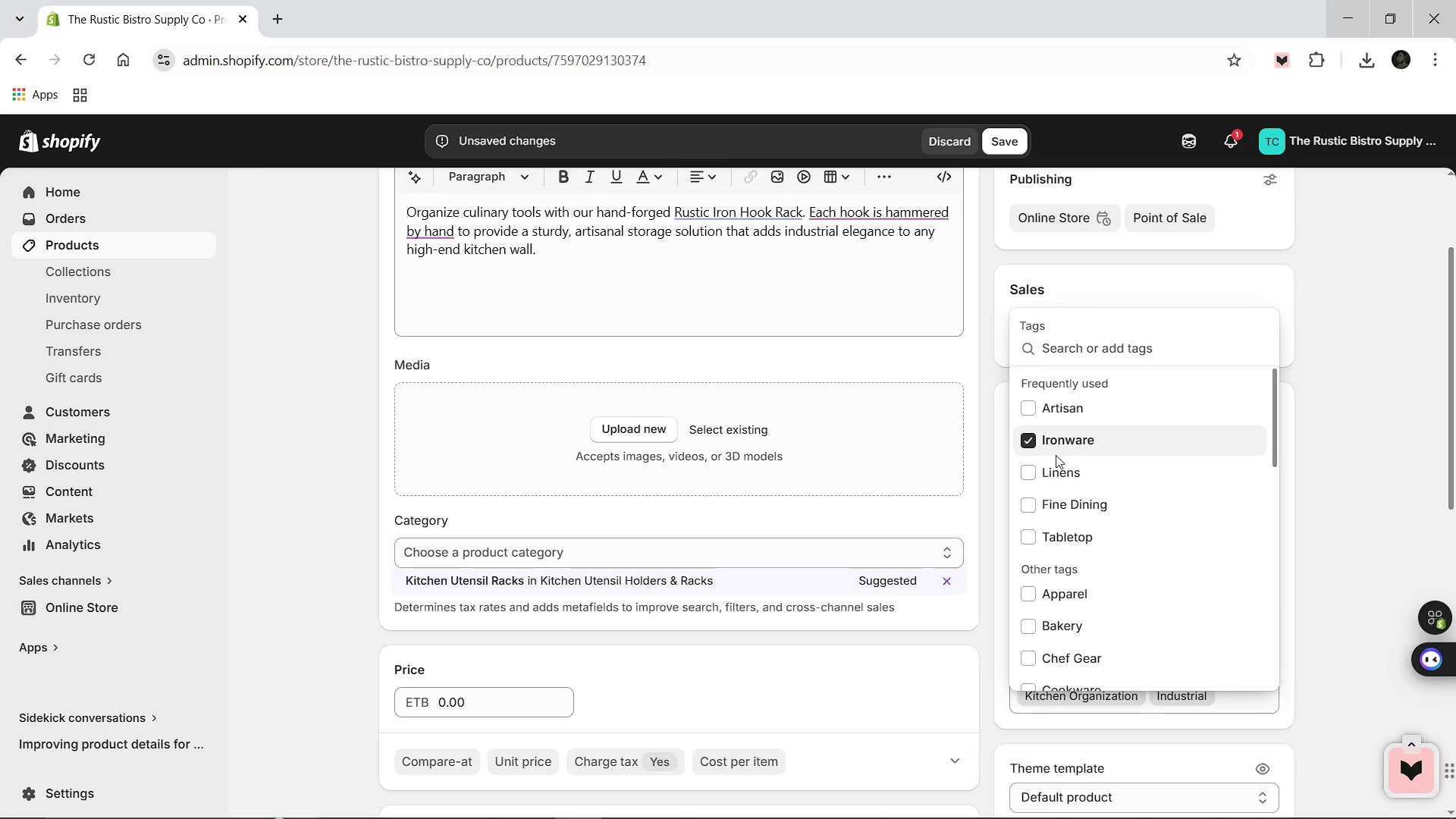 
left_click([1031, 409])
 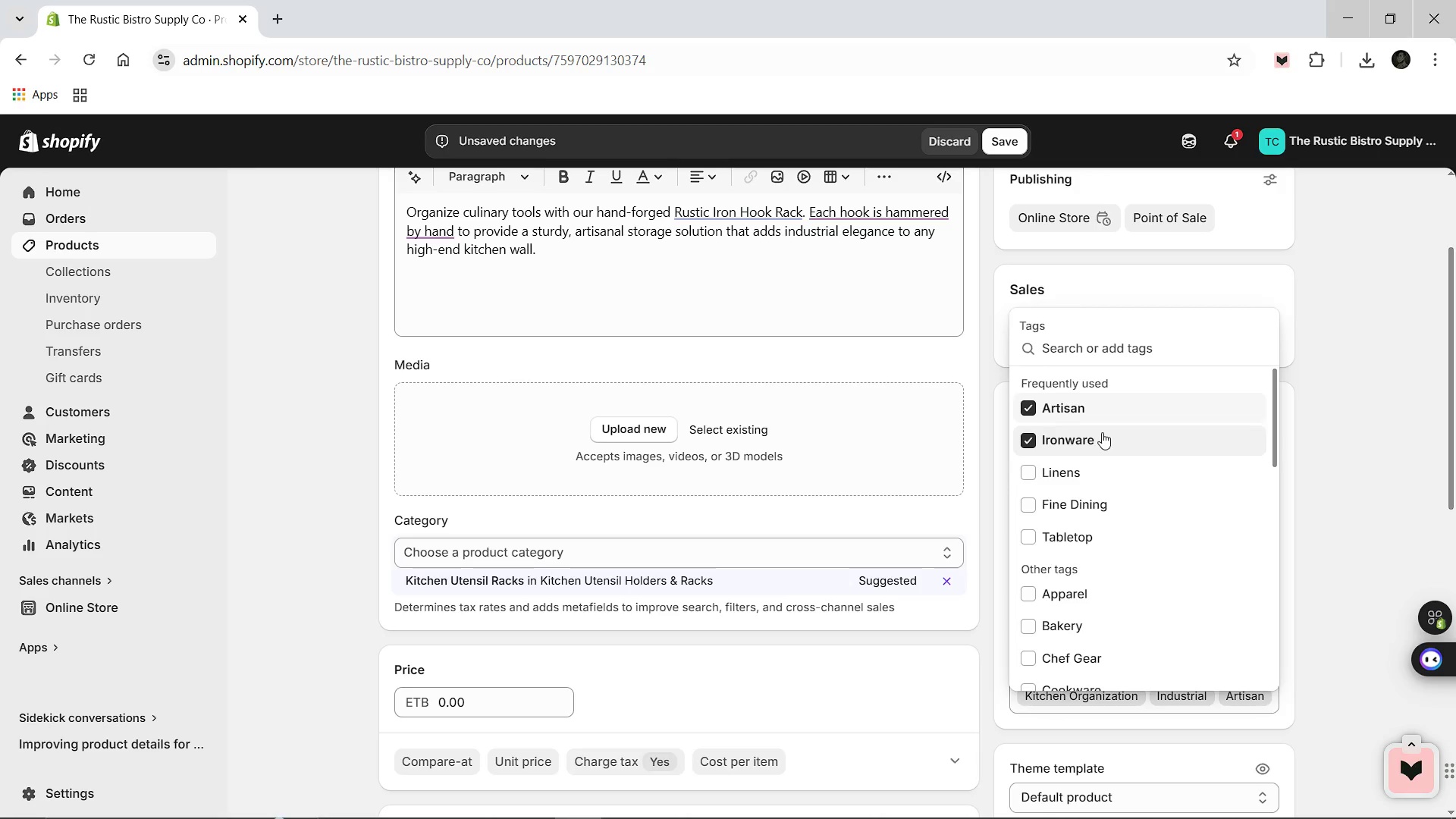 
left_click([1348, 539])
 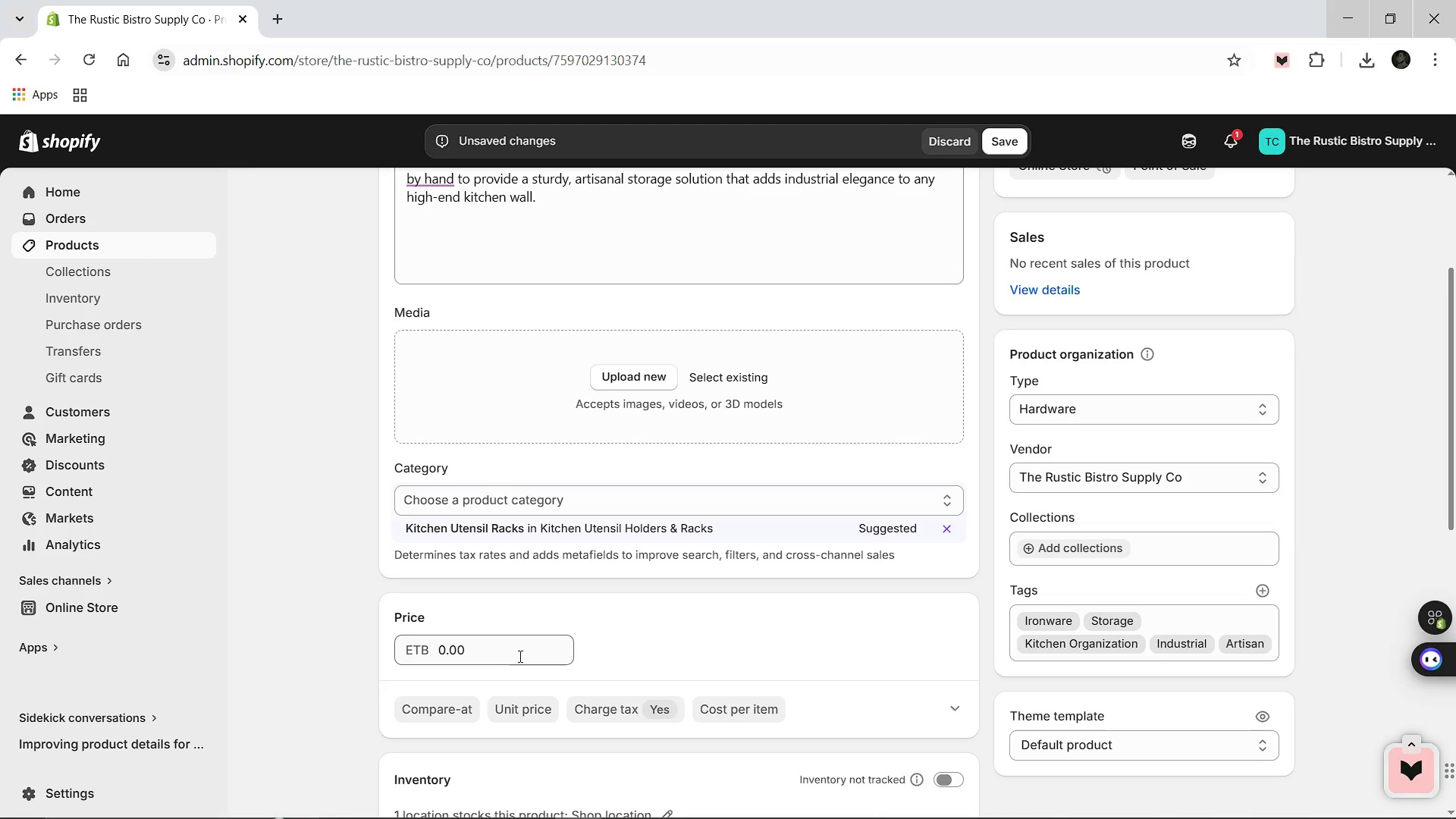 
left_click([498, 654])
 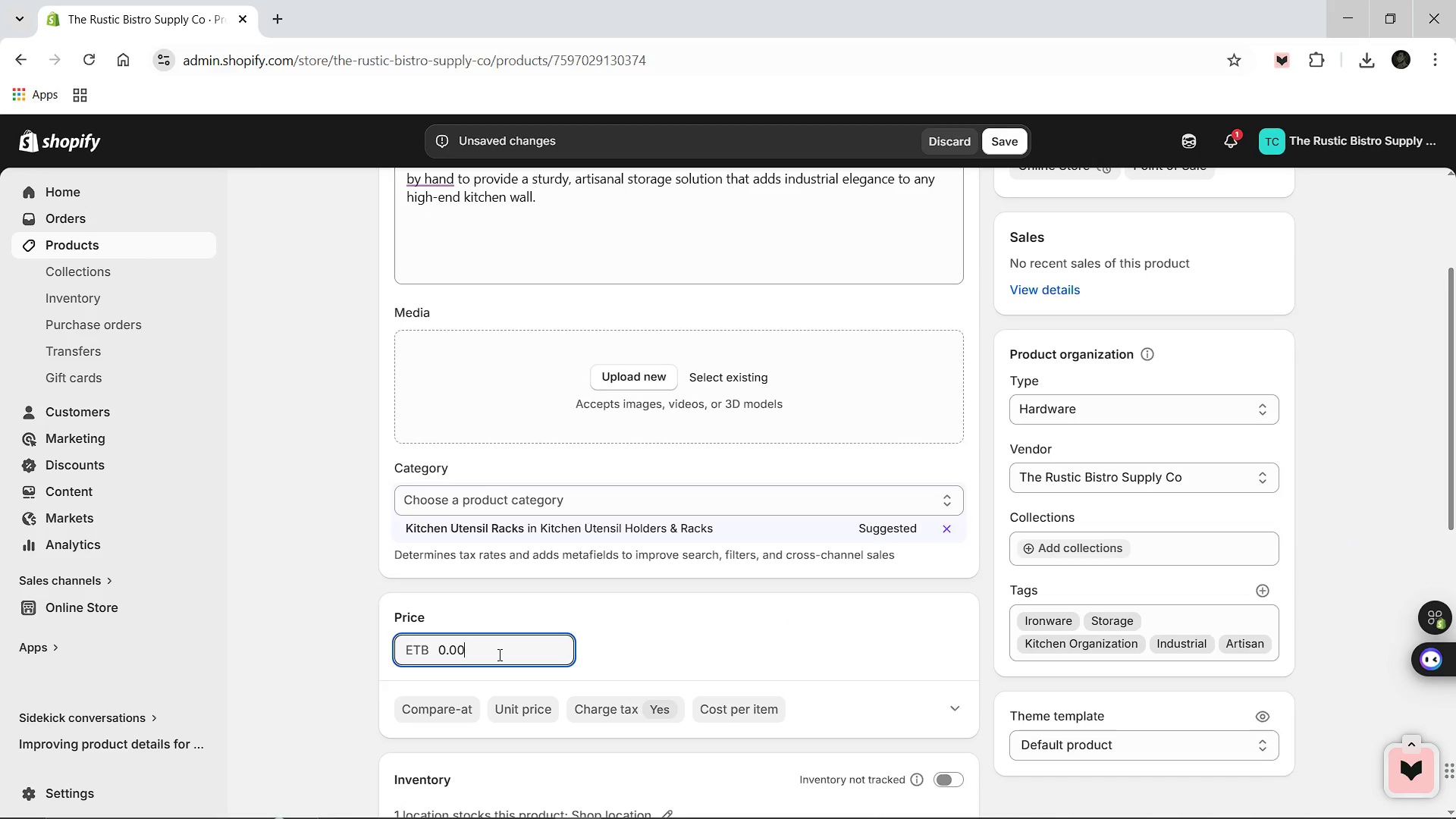 
key(Control+A)
 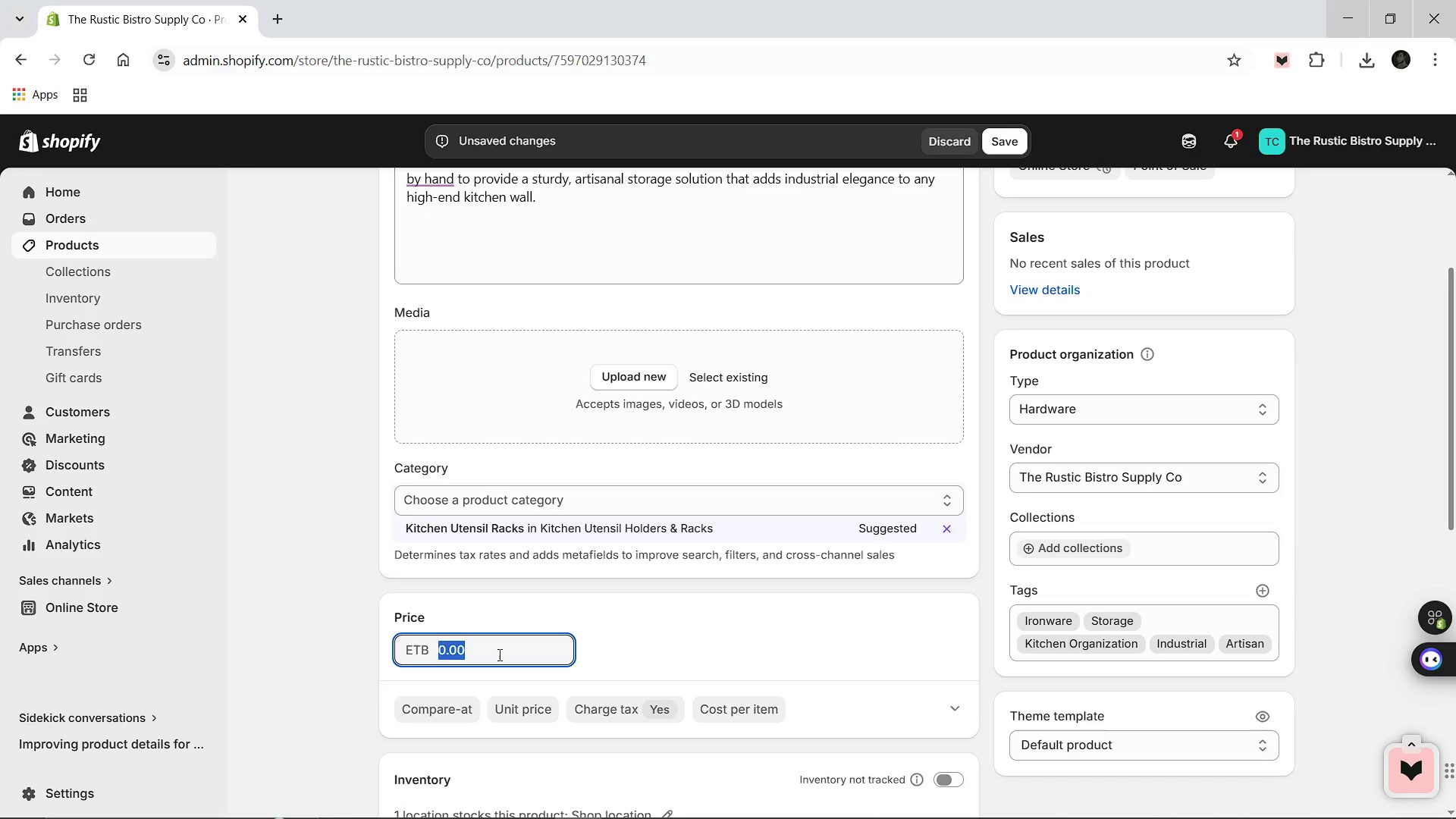 
type(25.00)
 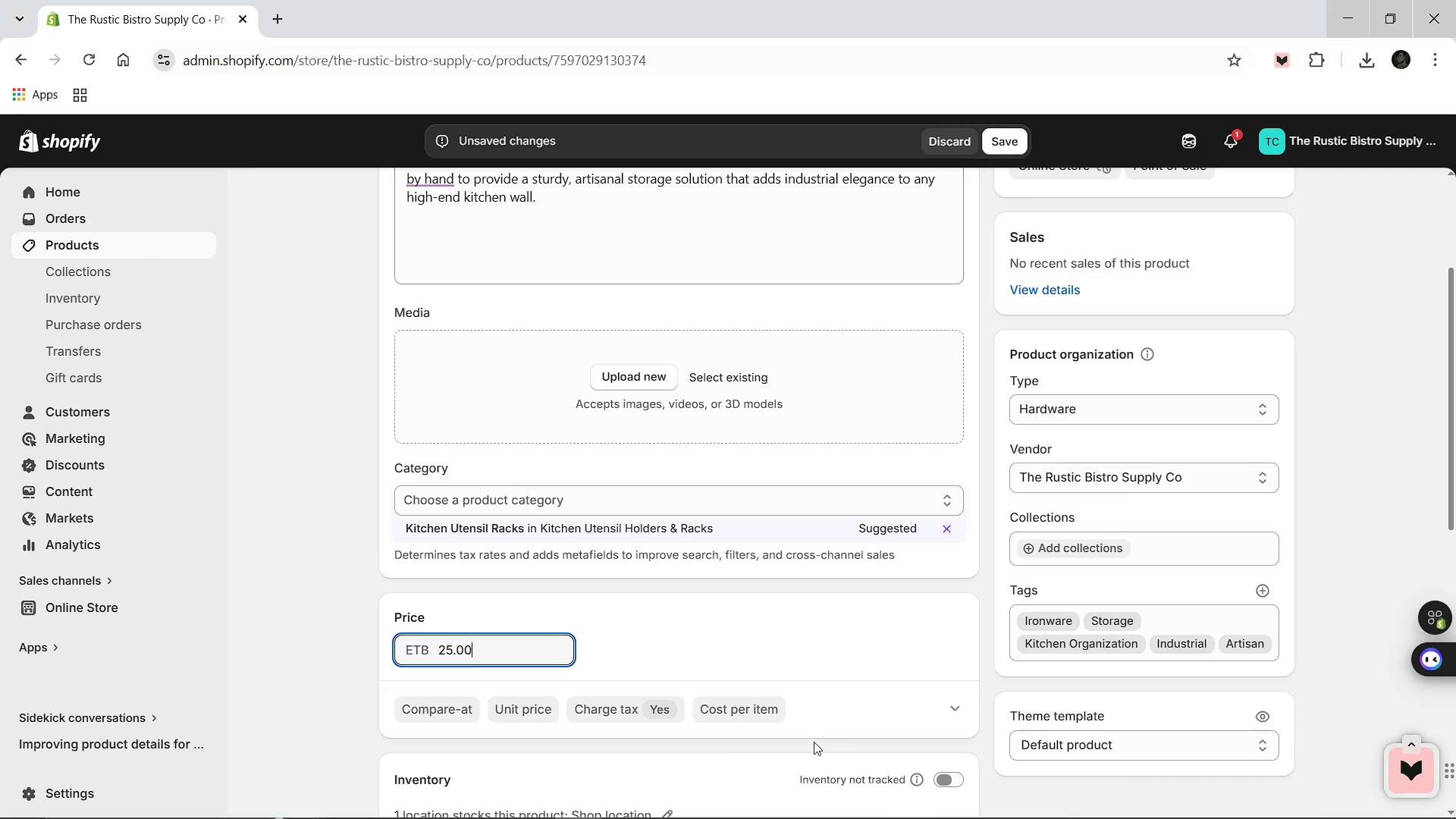 
left_click([735, 713])
 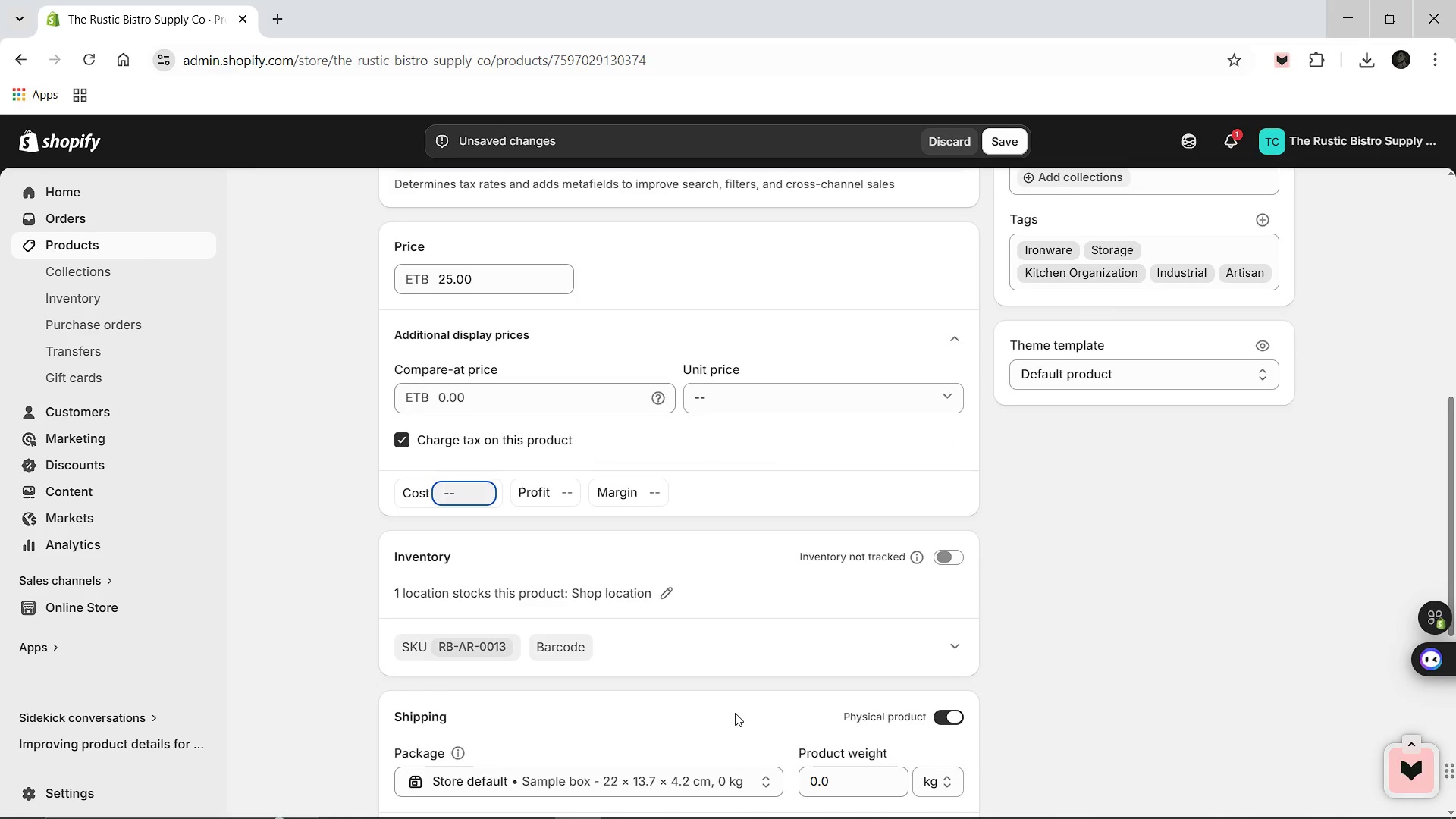 
type(52.00)
 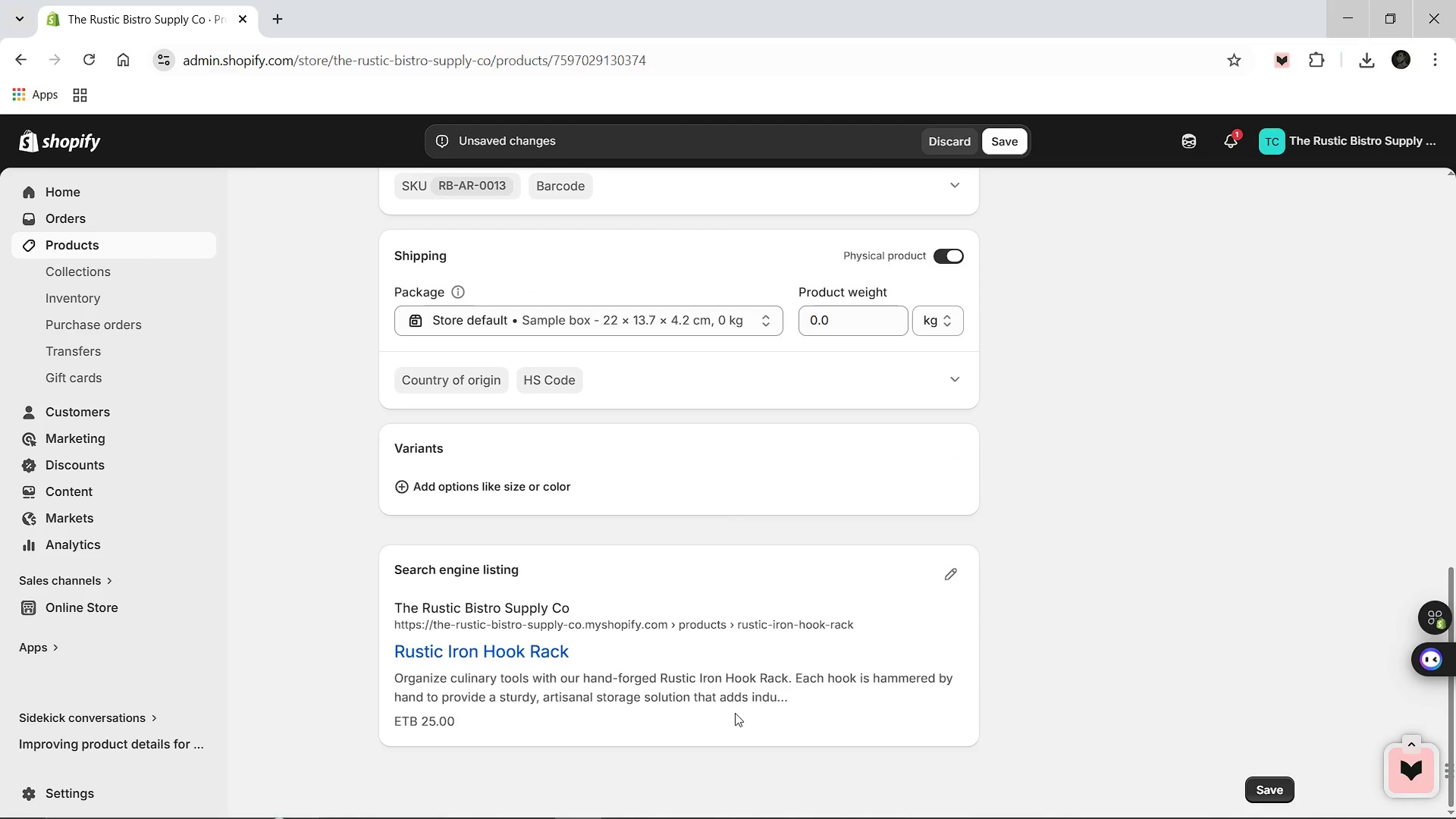 
left_click([949, 579])
 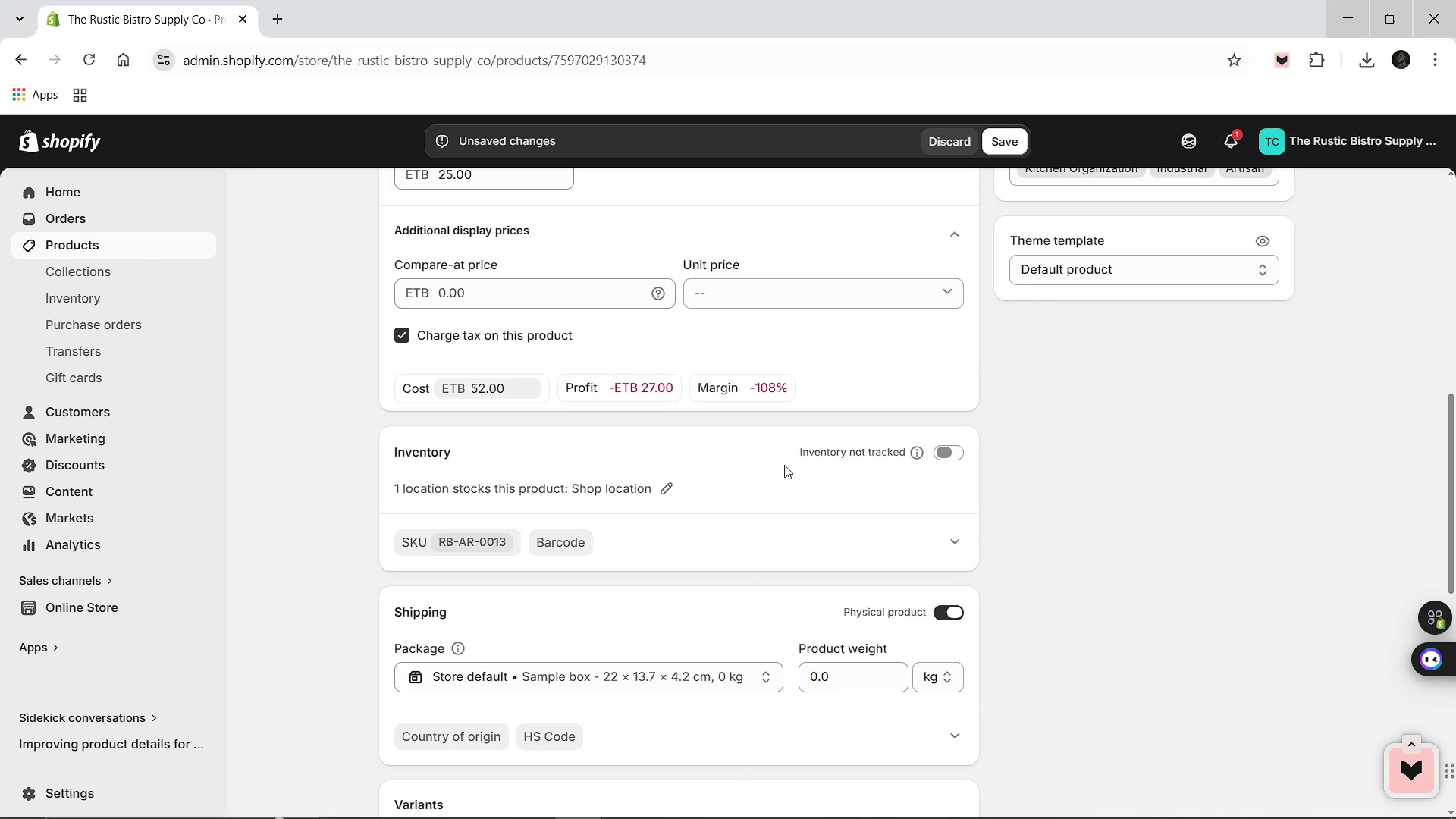 
left_click([941, 453])
 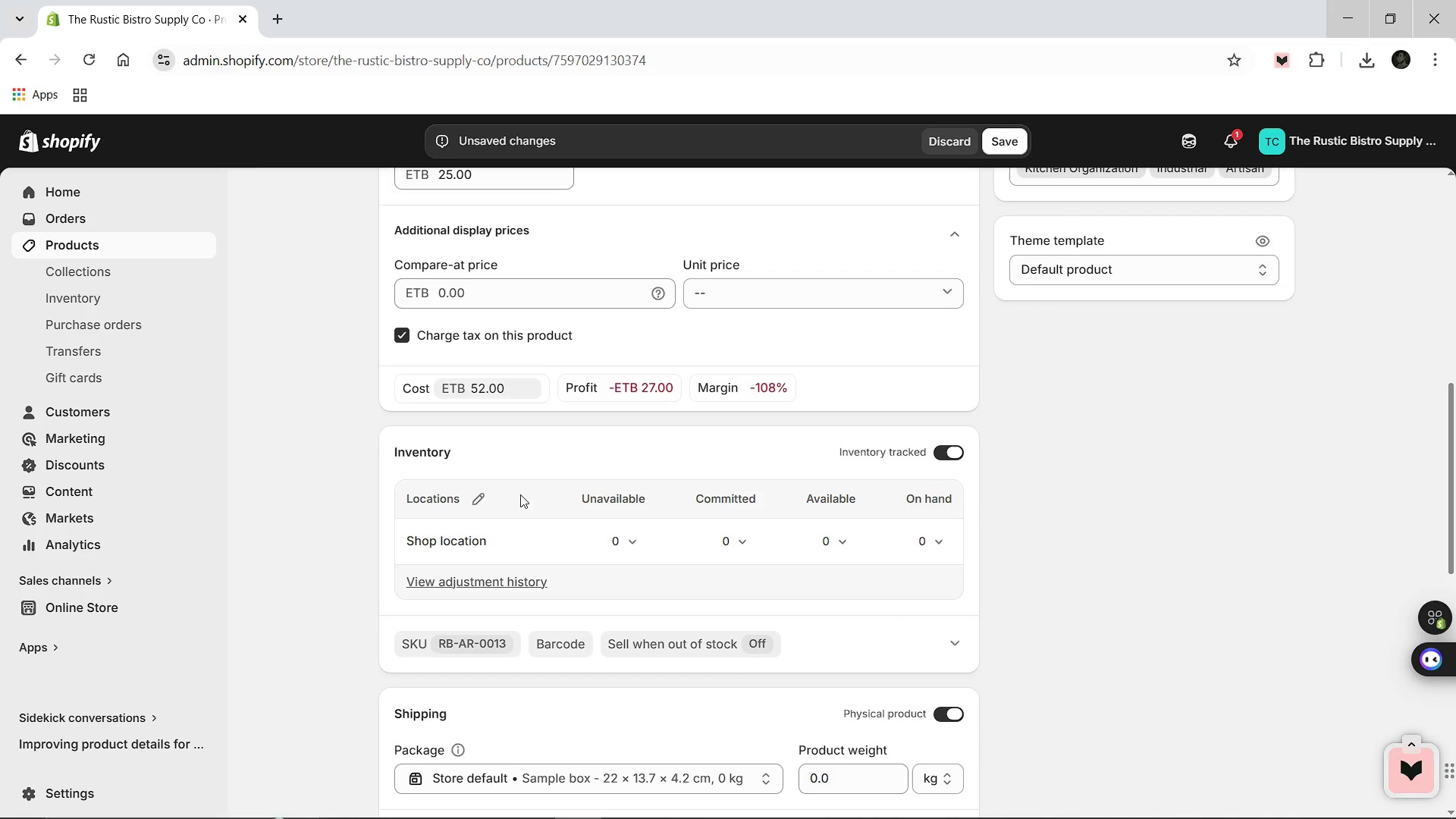 
left_click([478, 500])
 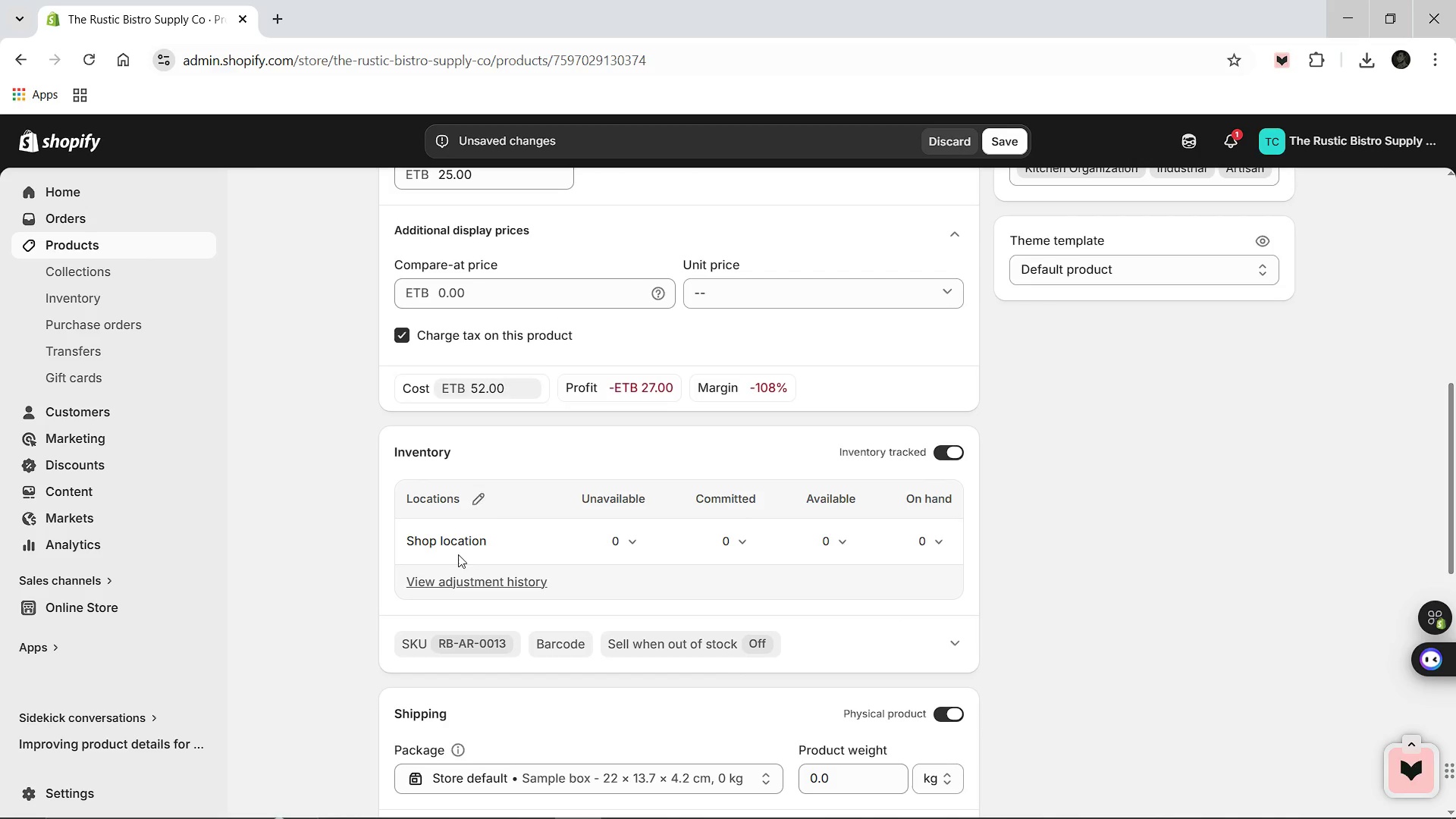 
mouse_move([455, 569])
 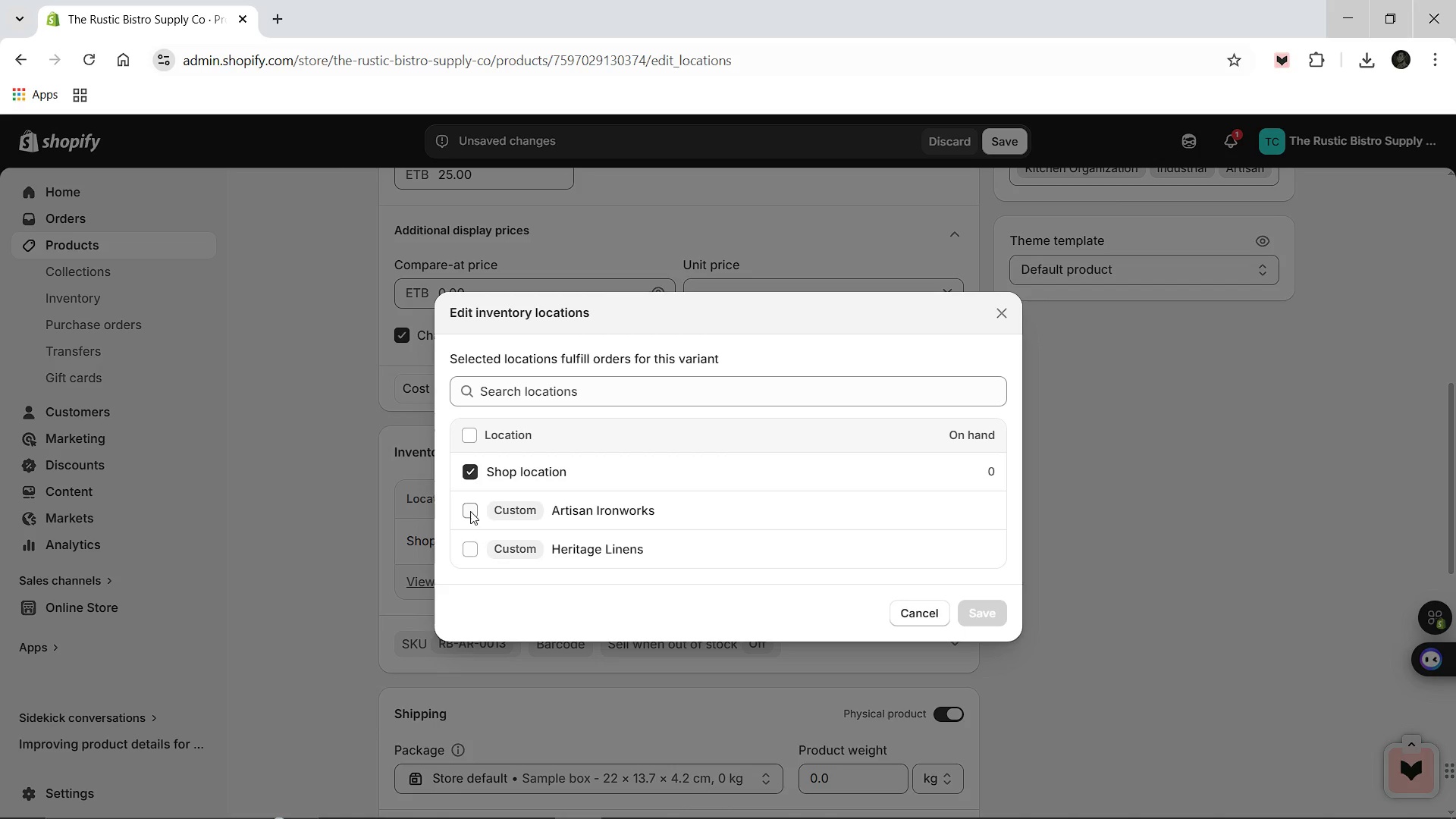 
left_click([470, 511])
 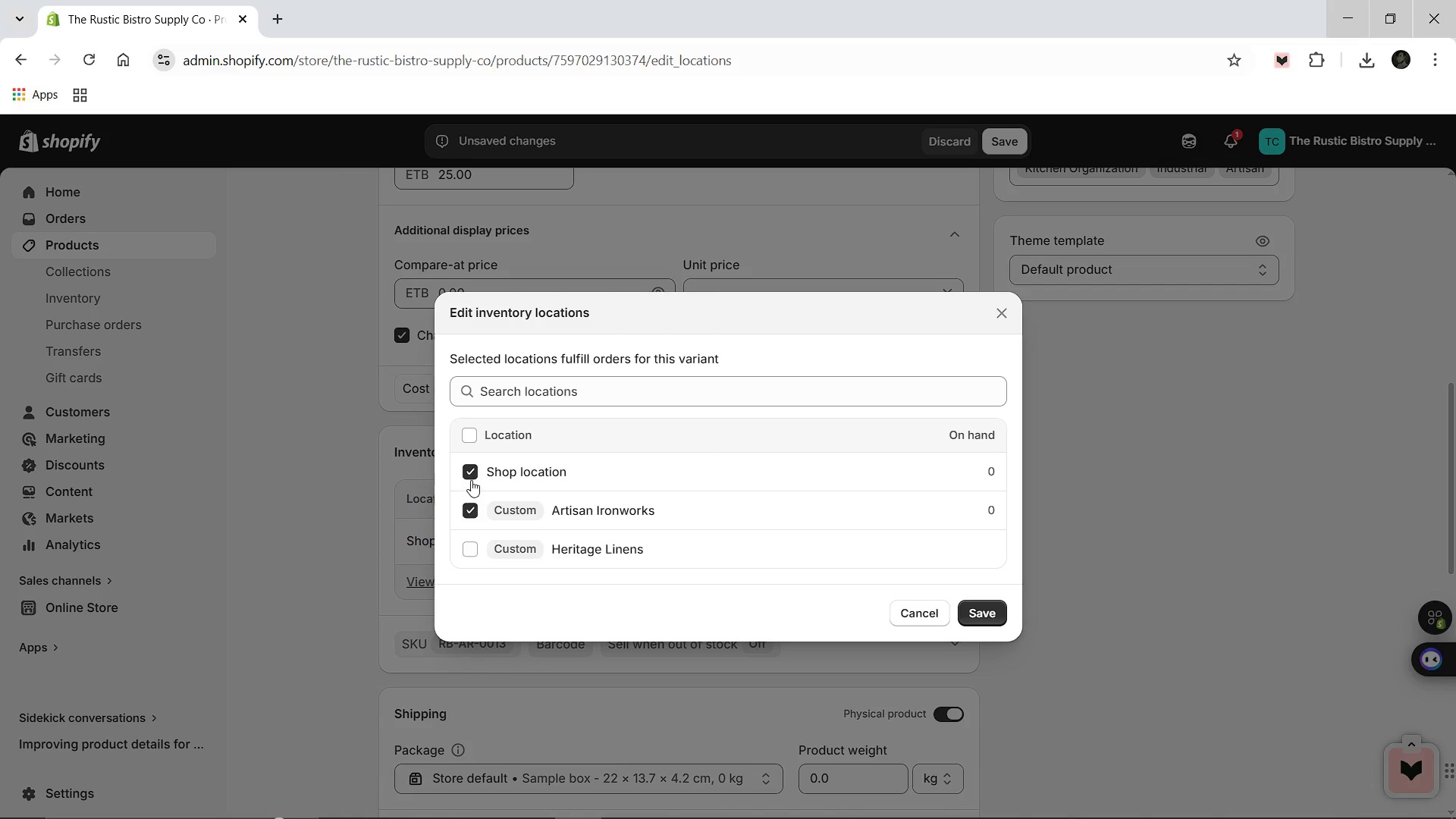 
left_click([471, 480])
 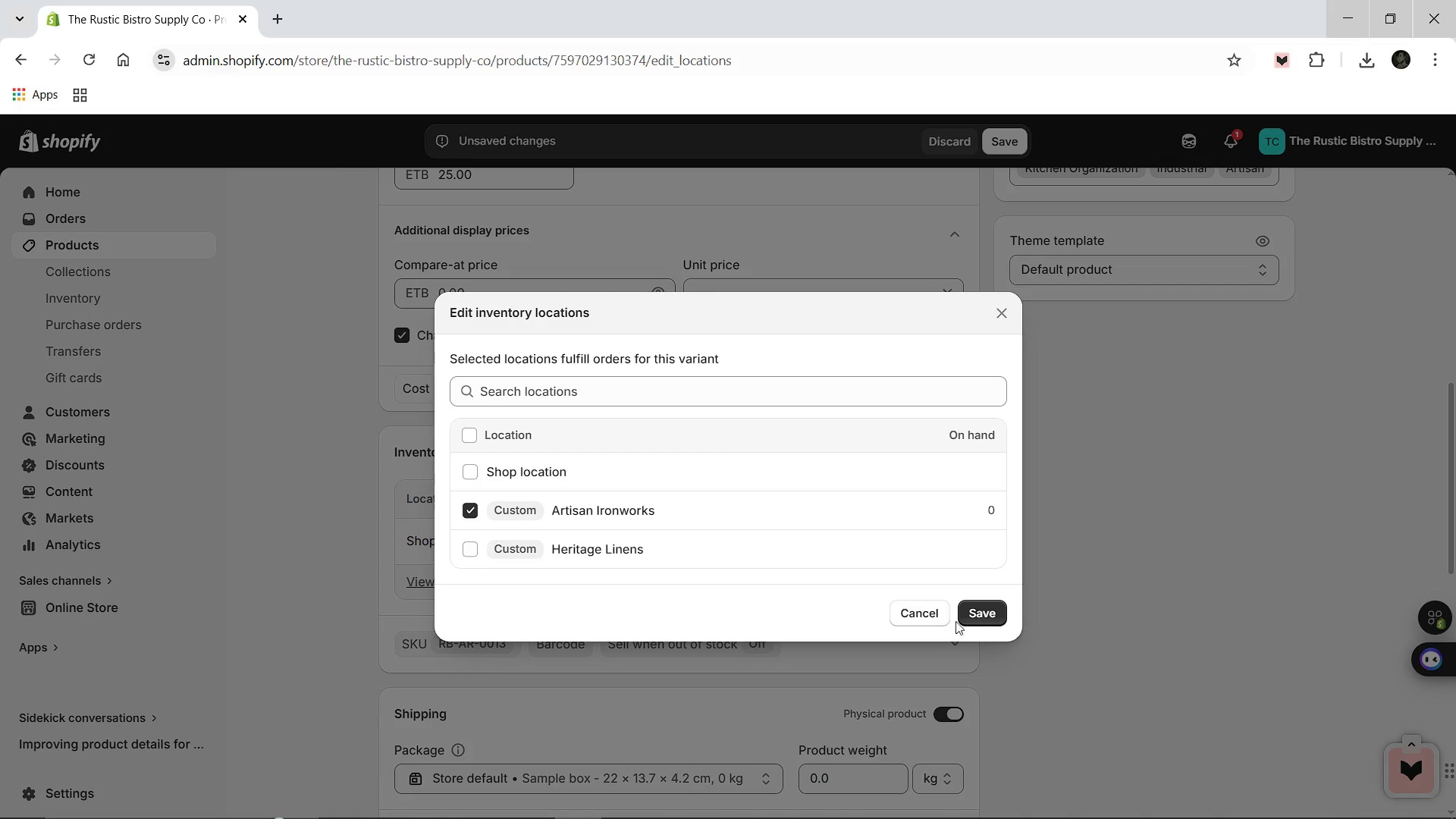 
left_click([978, 611])
 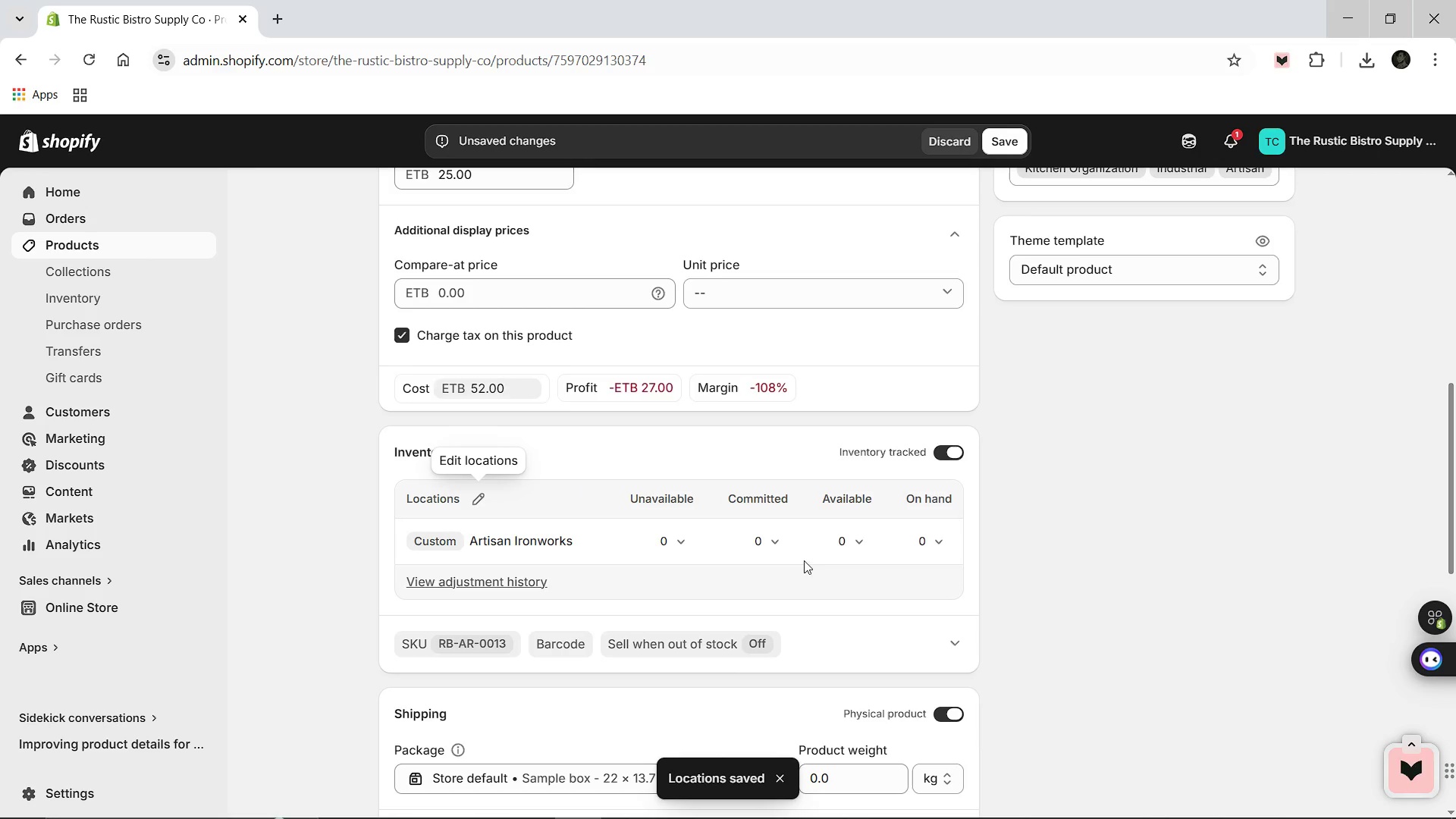 
left_click([849, 539])
 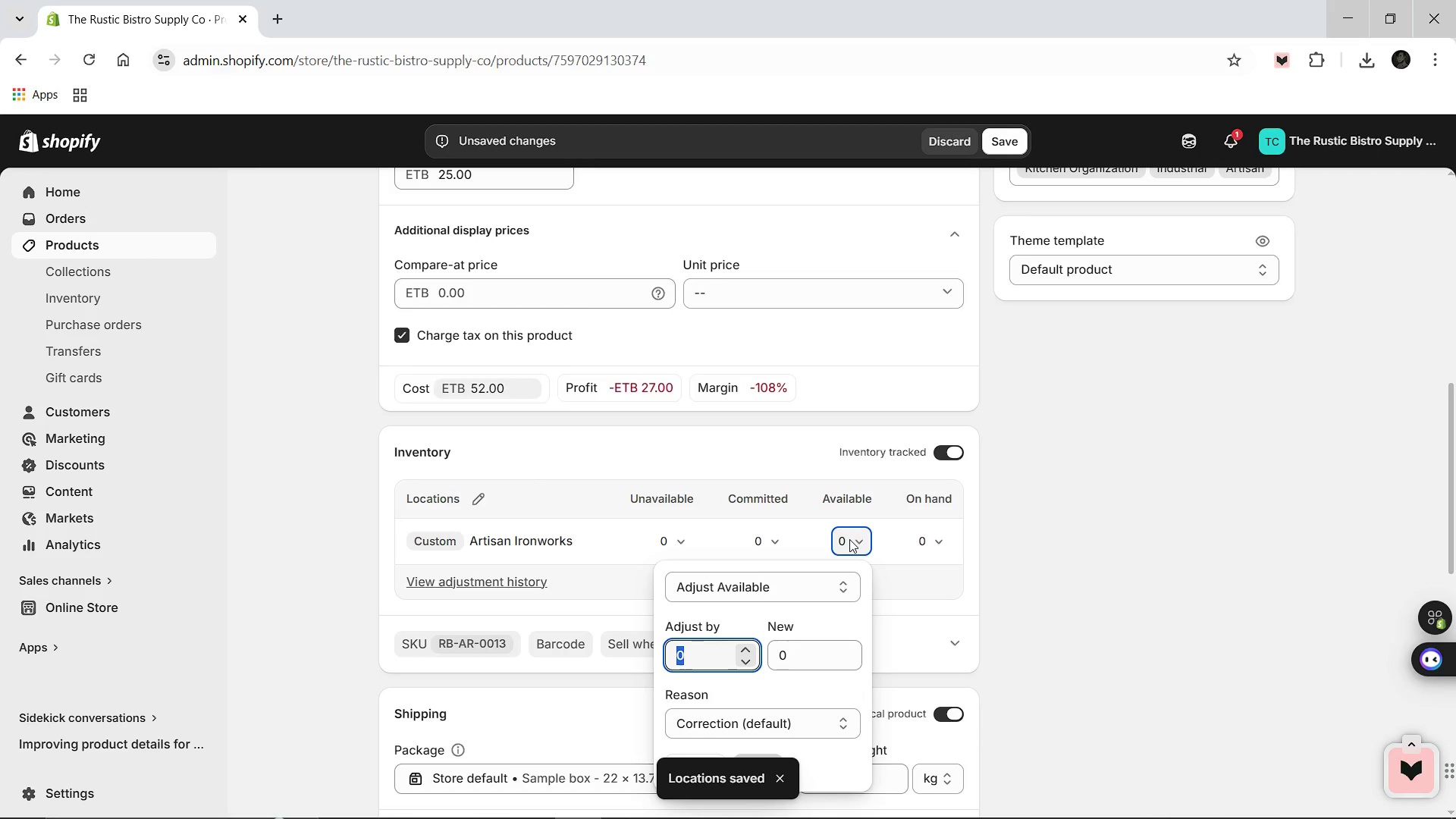 
type(10)
 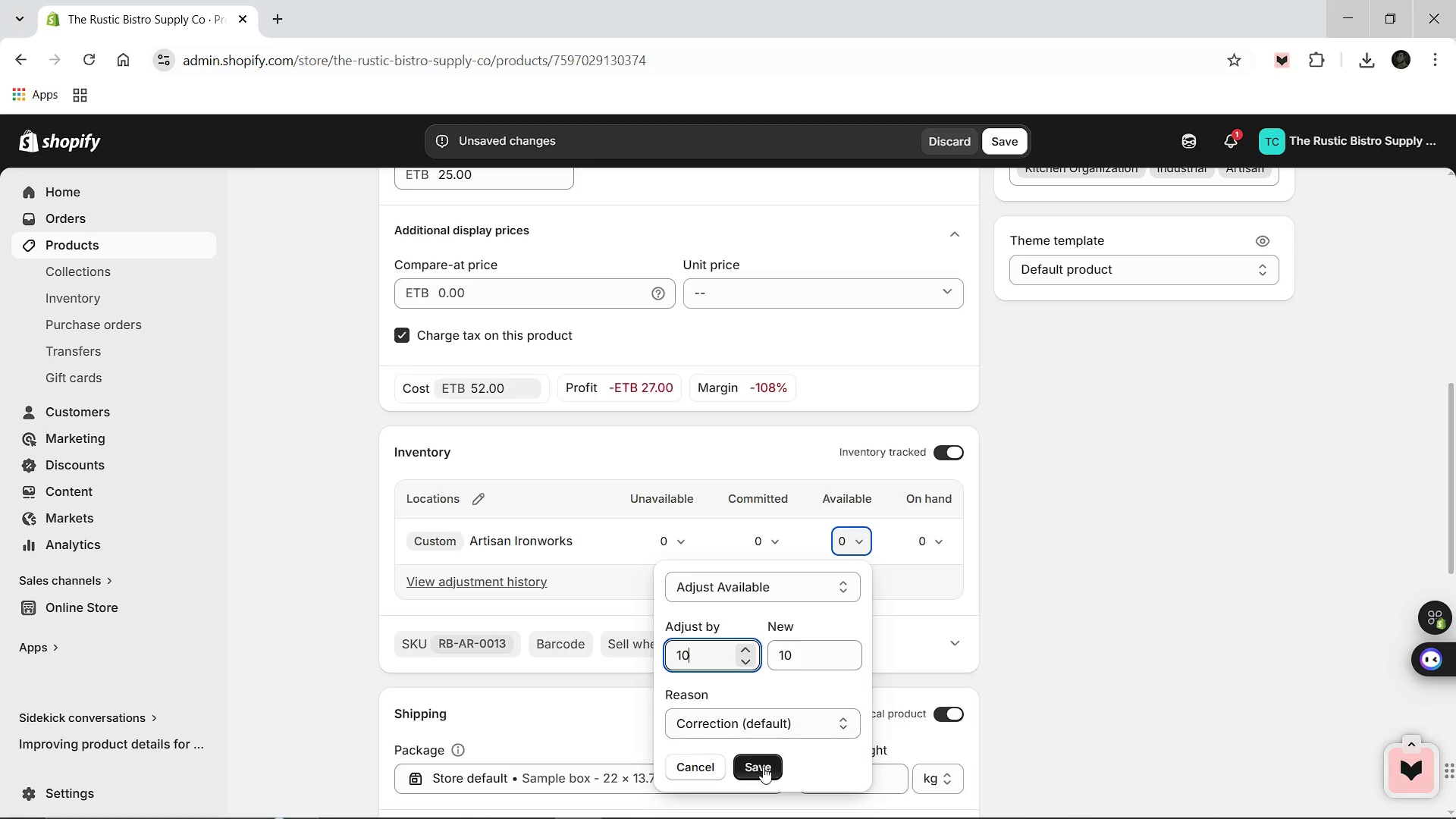 
left_click([763, 767])
 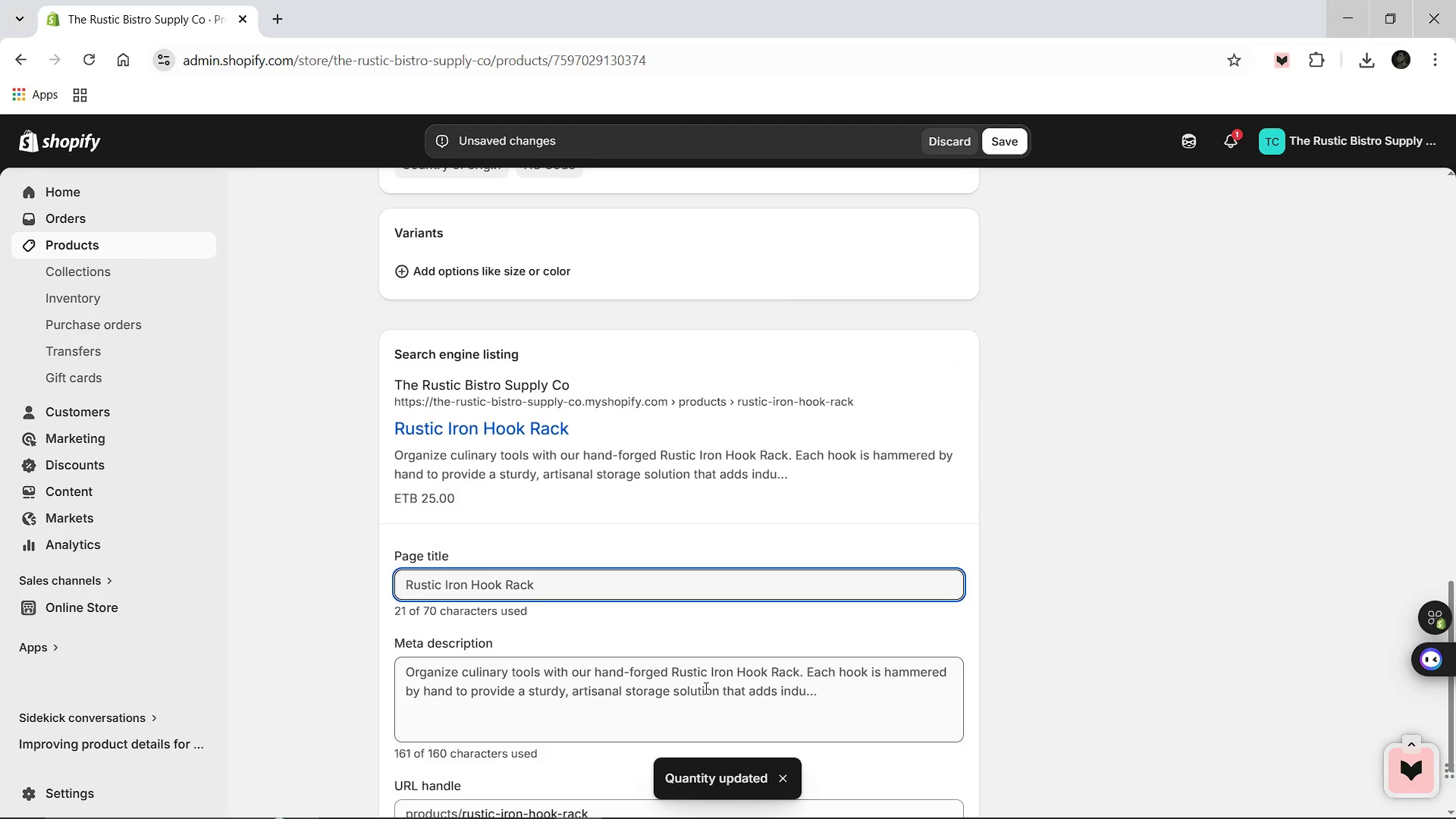 
wait(5.92)
 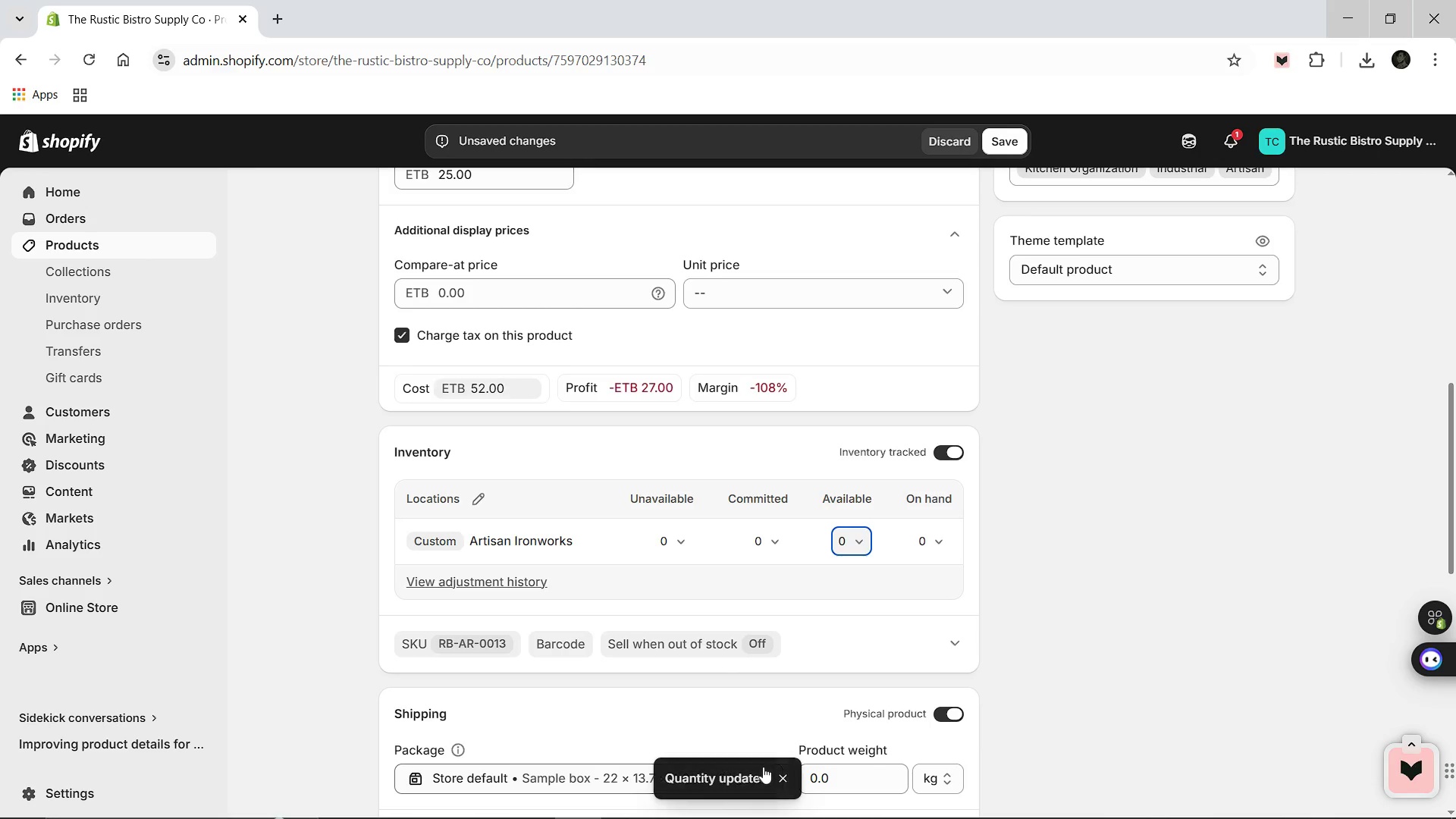 
left_click([730, 576])
 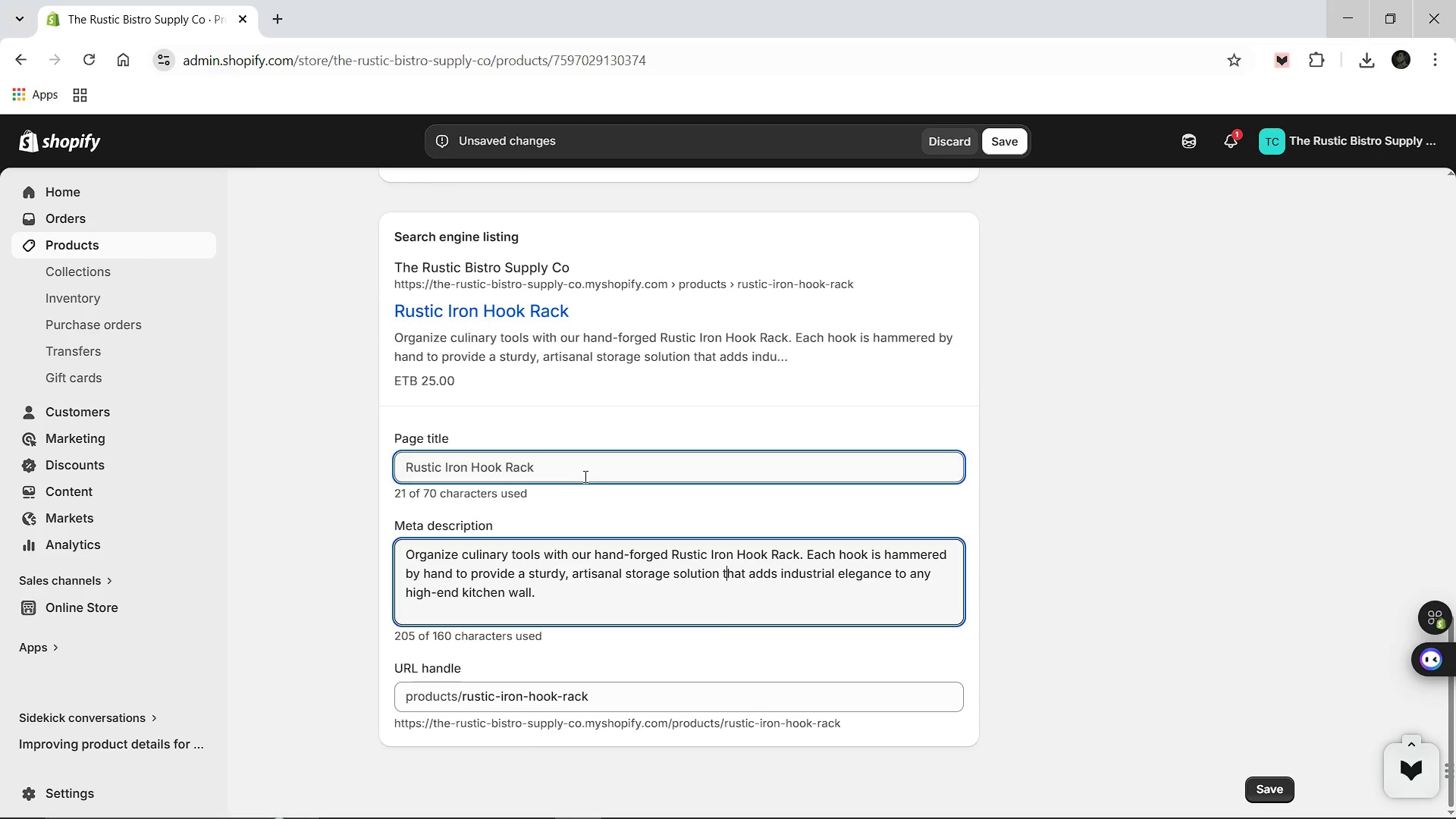 
left_click([580, 475])
 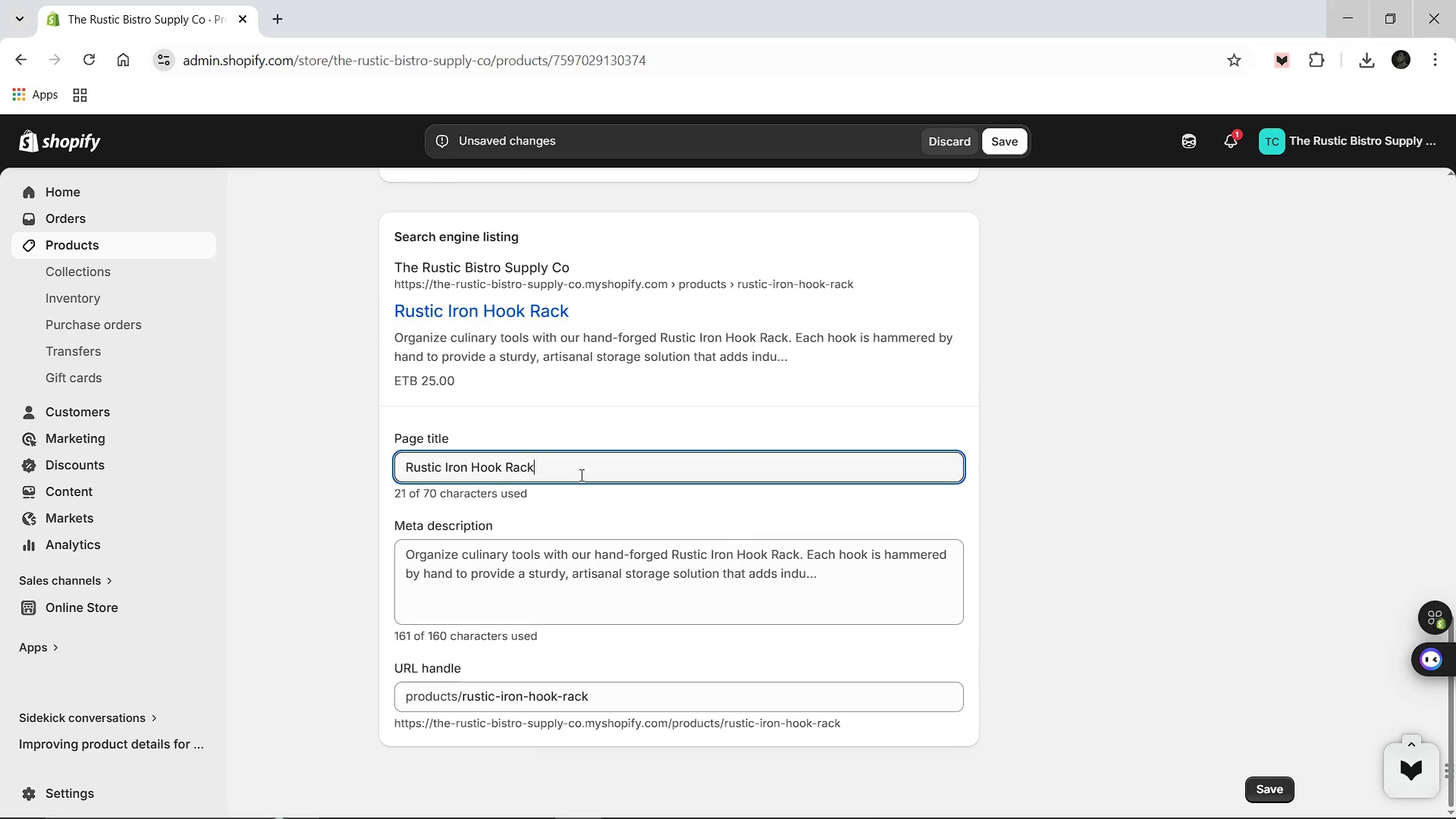 
type( [Break] Artisan Wall Storage Solution)
 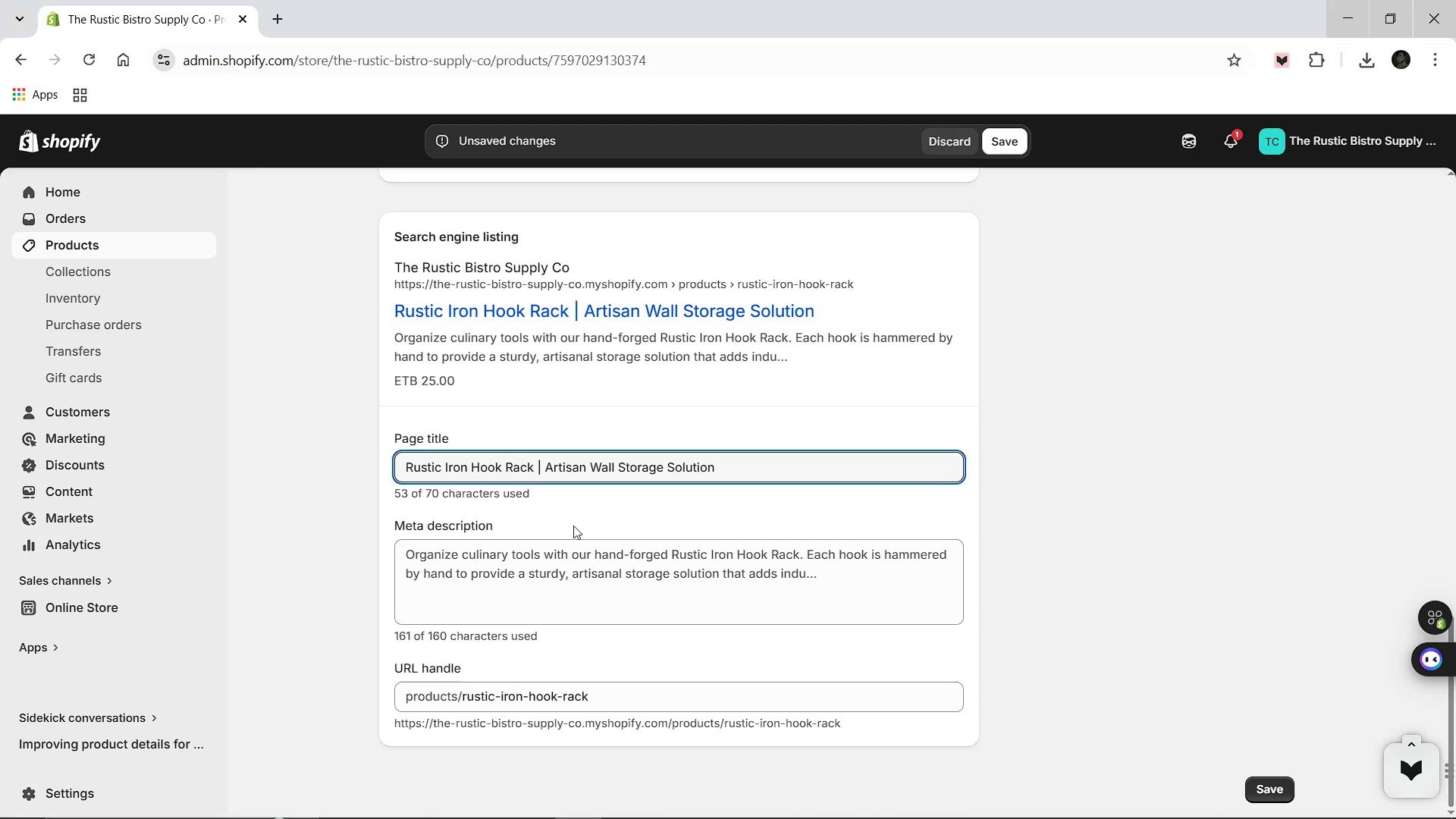 
left_click([564, 566])
 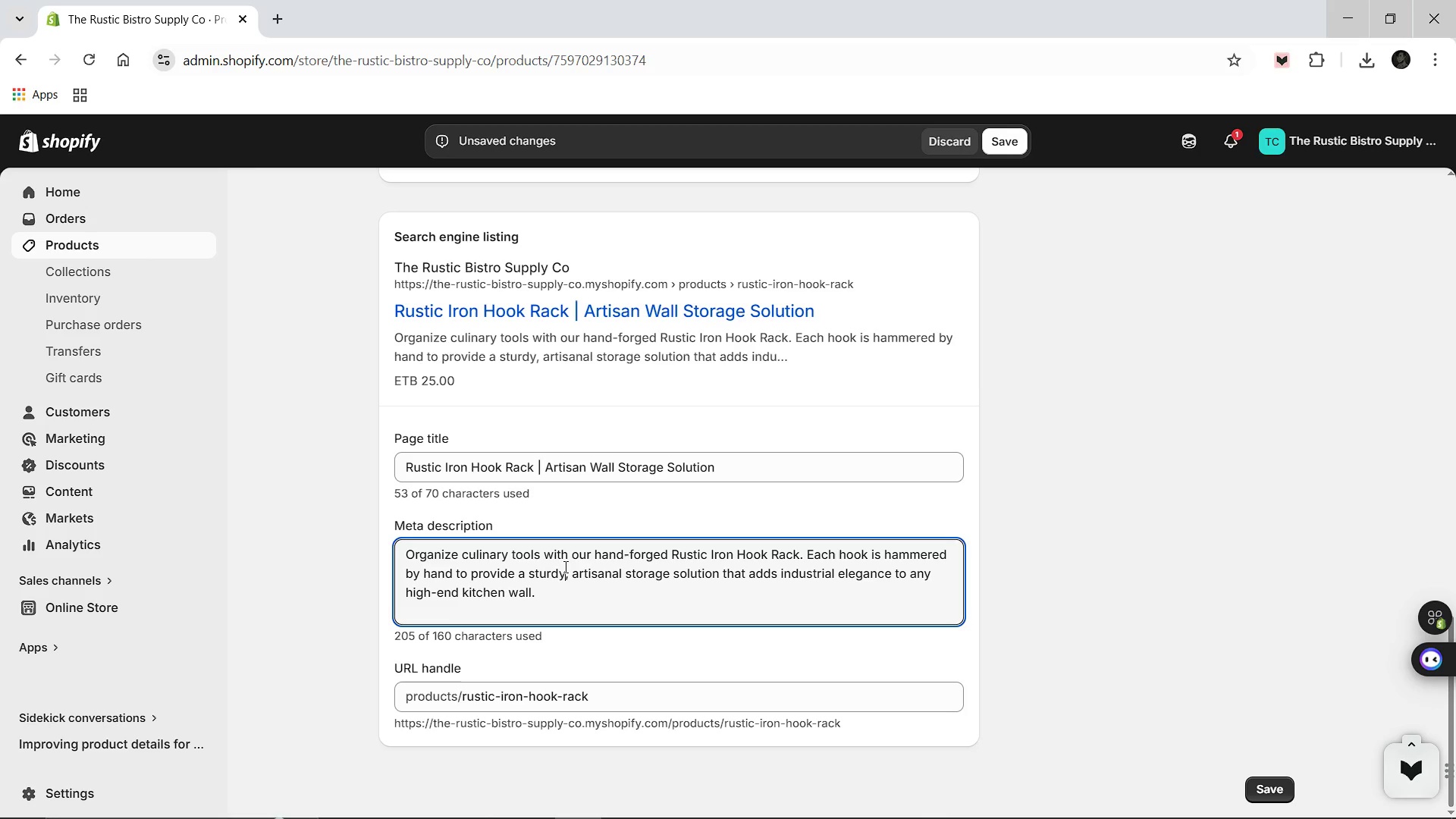 
key(Control+A)
 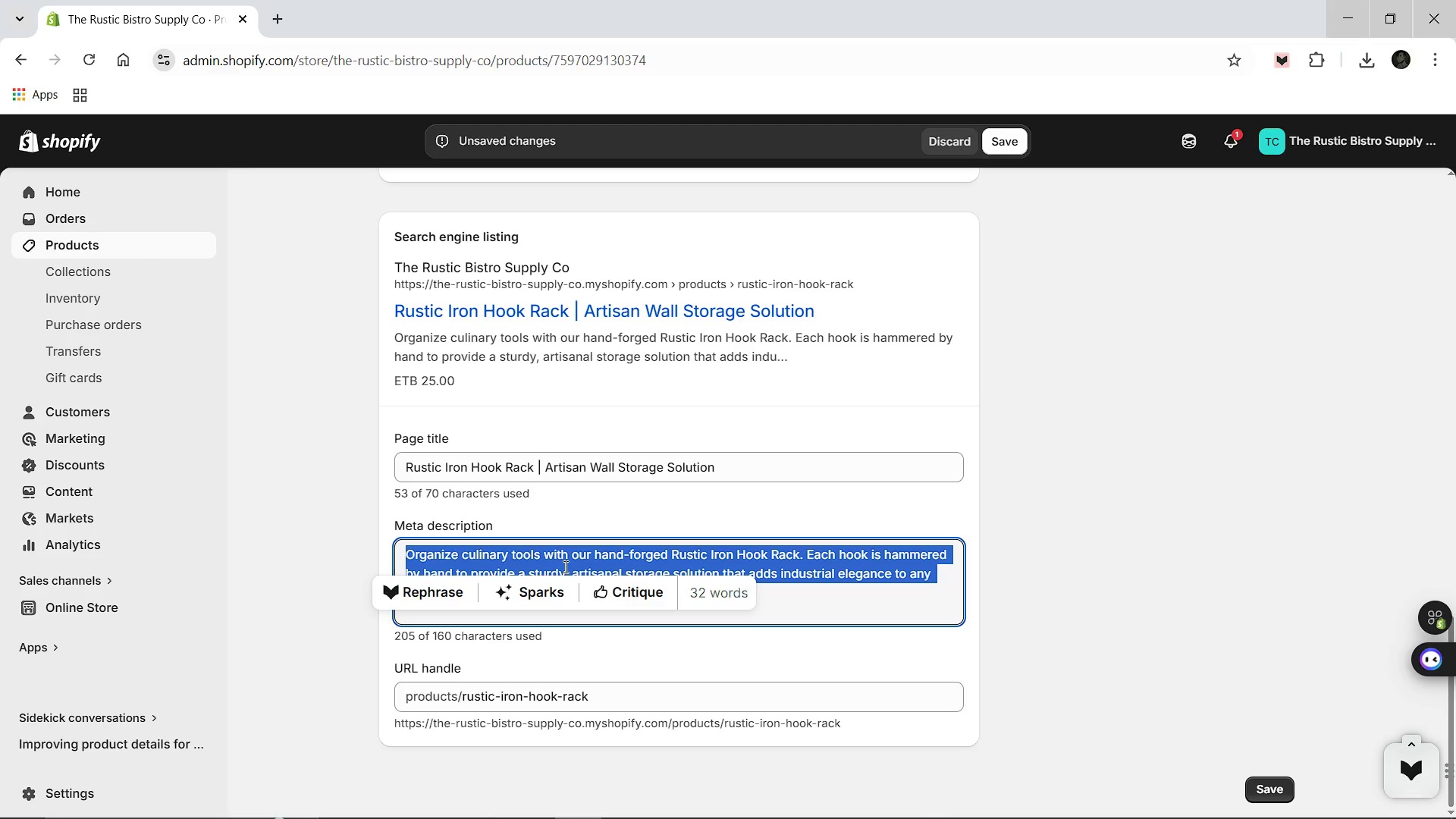 
type(Organize your tools with our hand-forged Iron Hoo )
key(Backspace)
type(k Rack. Hammered by hand, this rack provides a strudy, artisanal storage solution for upsac)
key(Backspace)
key(Backspace)
type(cale fine b)
key(Backspace)
type(dining bitsro)
 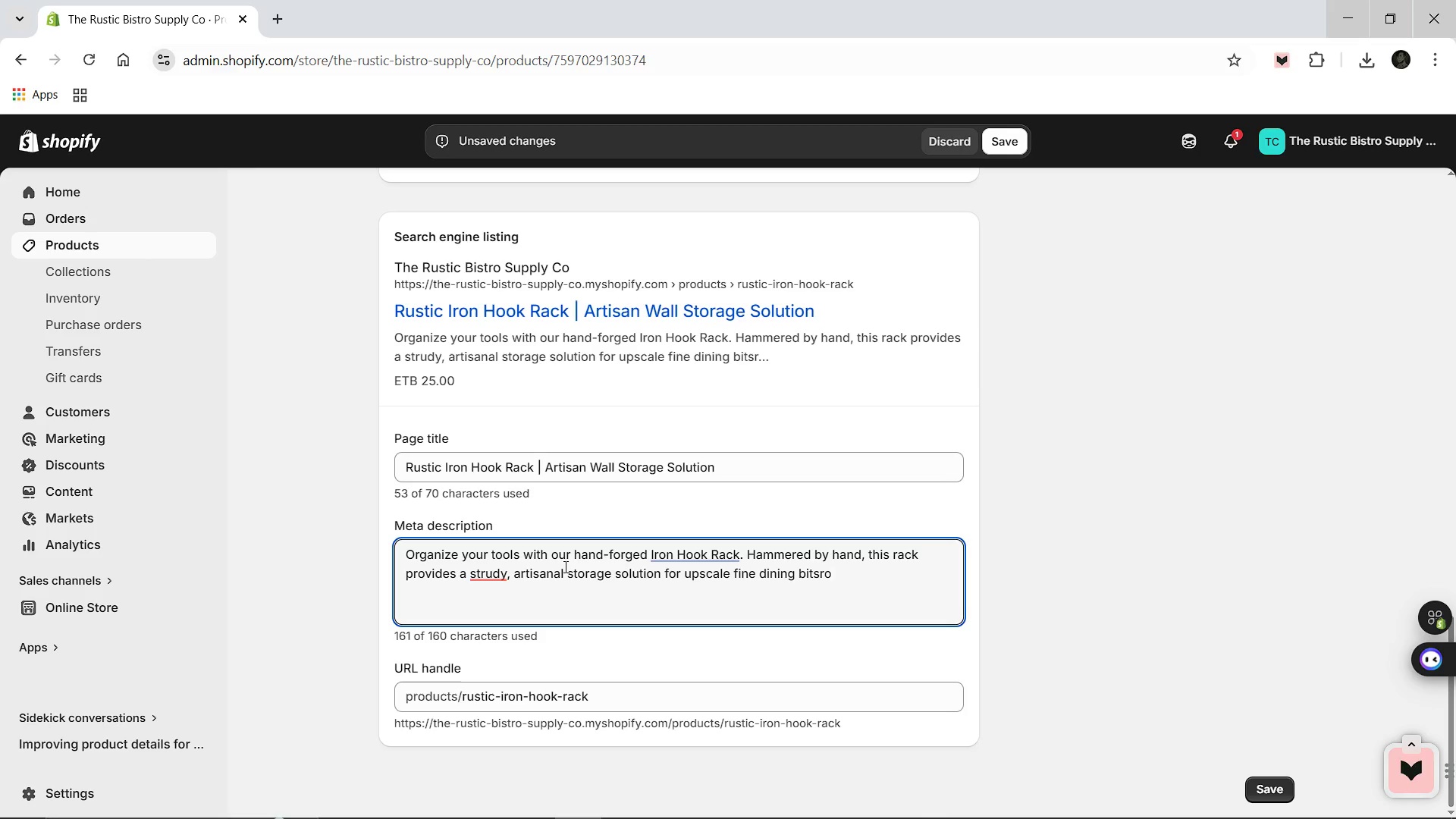 
key(ArrowLeft)
 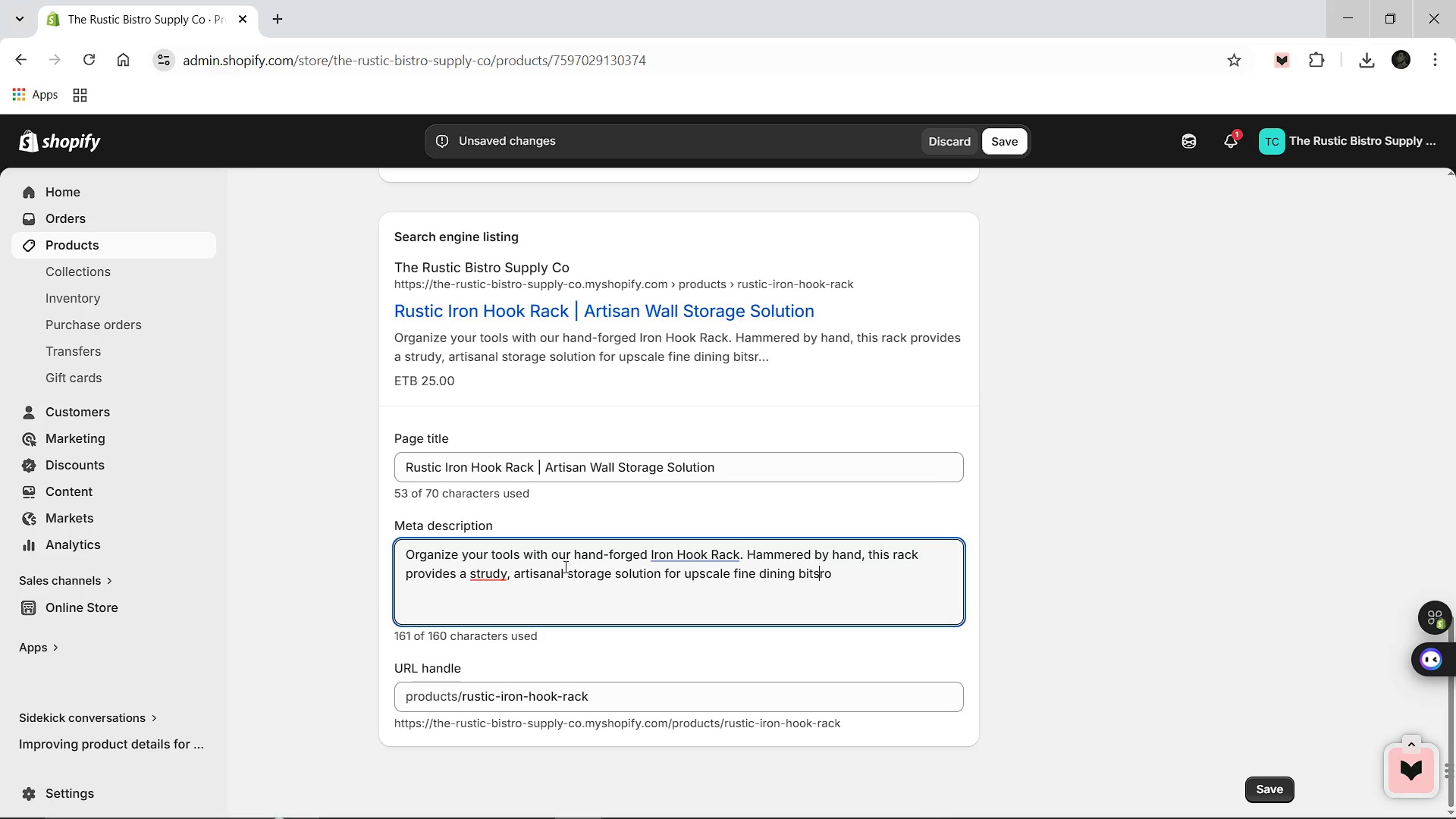 
key(ArrowLeft)
 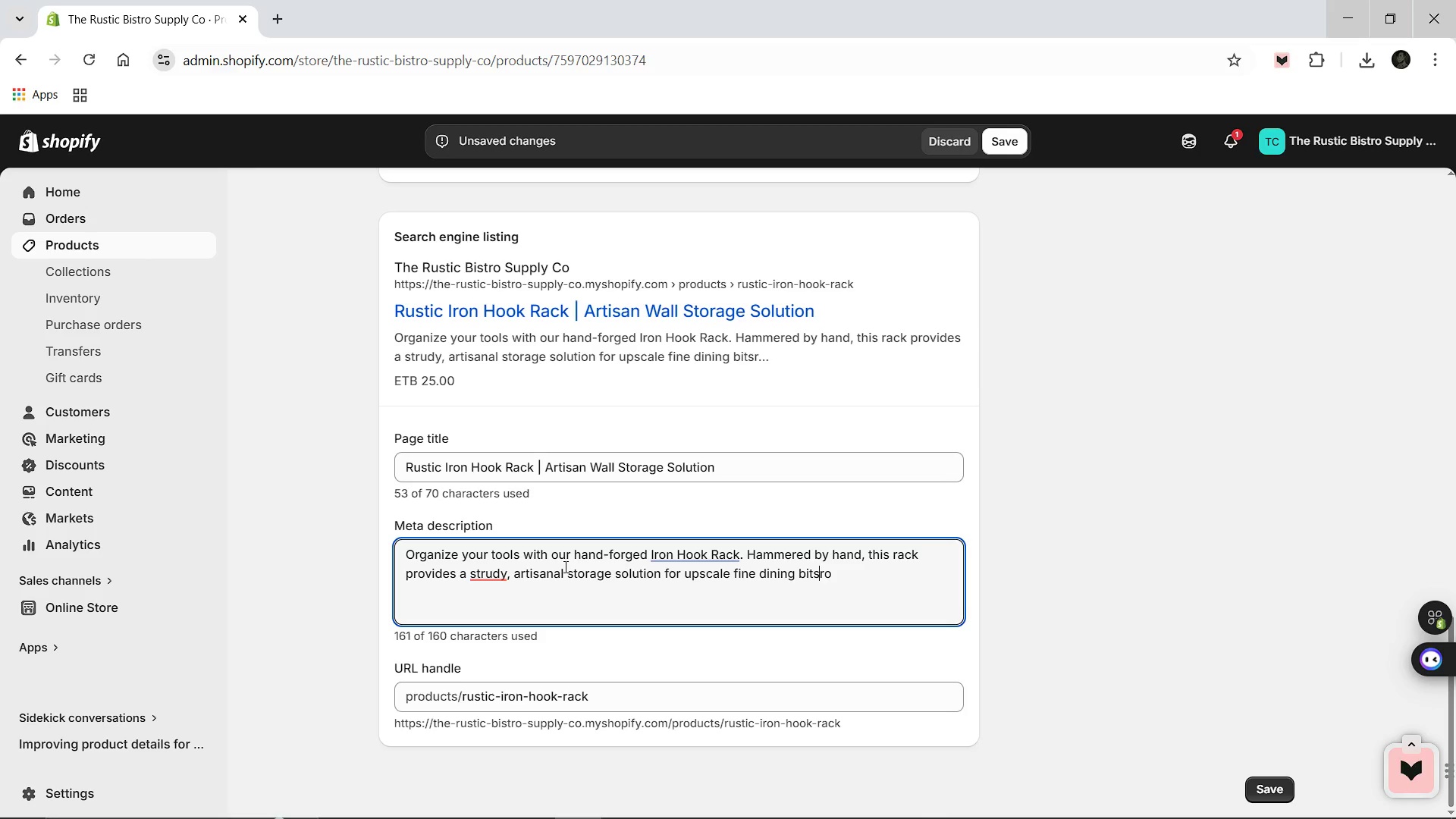 
key(Backspace)
key(Backspace)
type(st)
 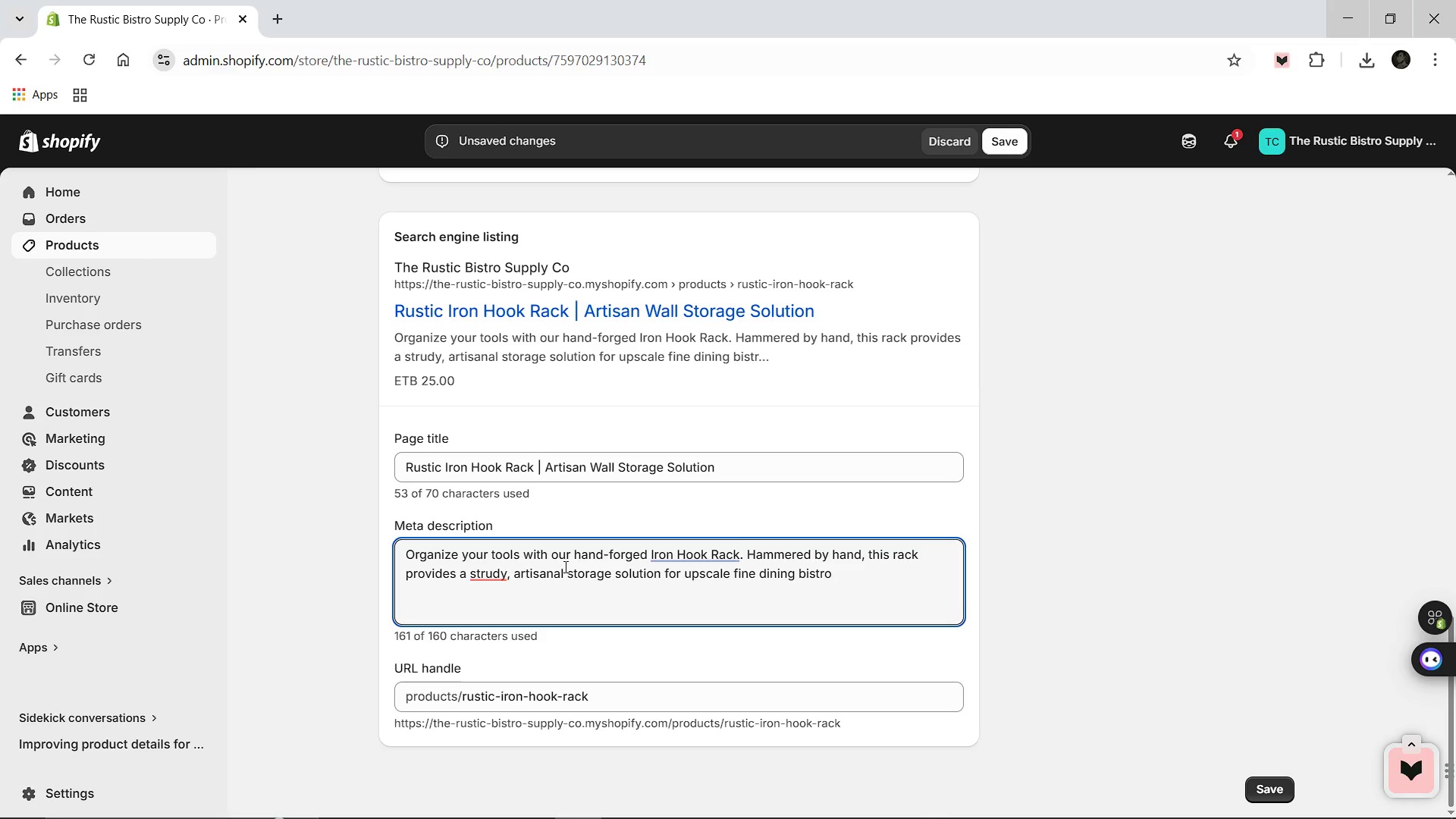 
hold_key(key=ArrowLeft, duration=0.98)
 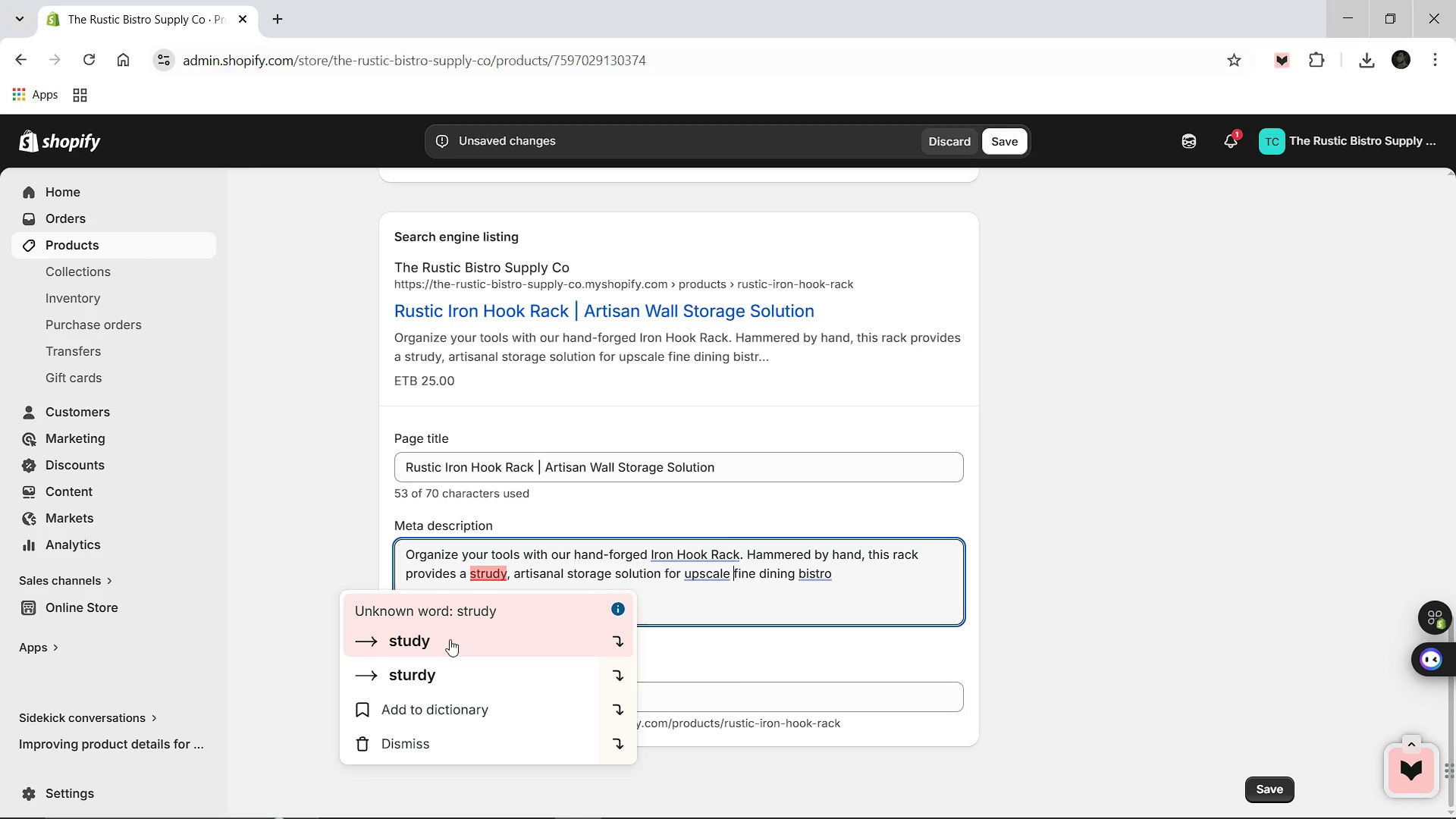 
left_click([439, 669])
 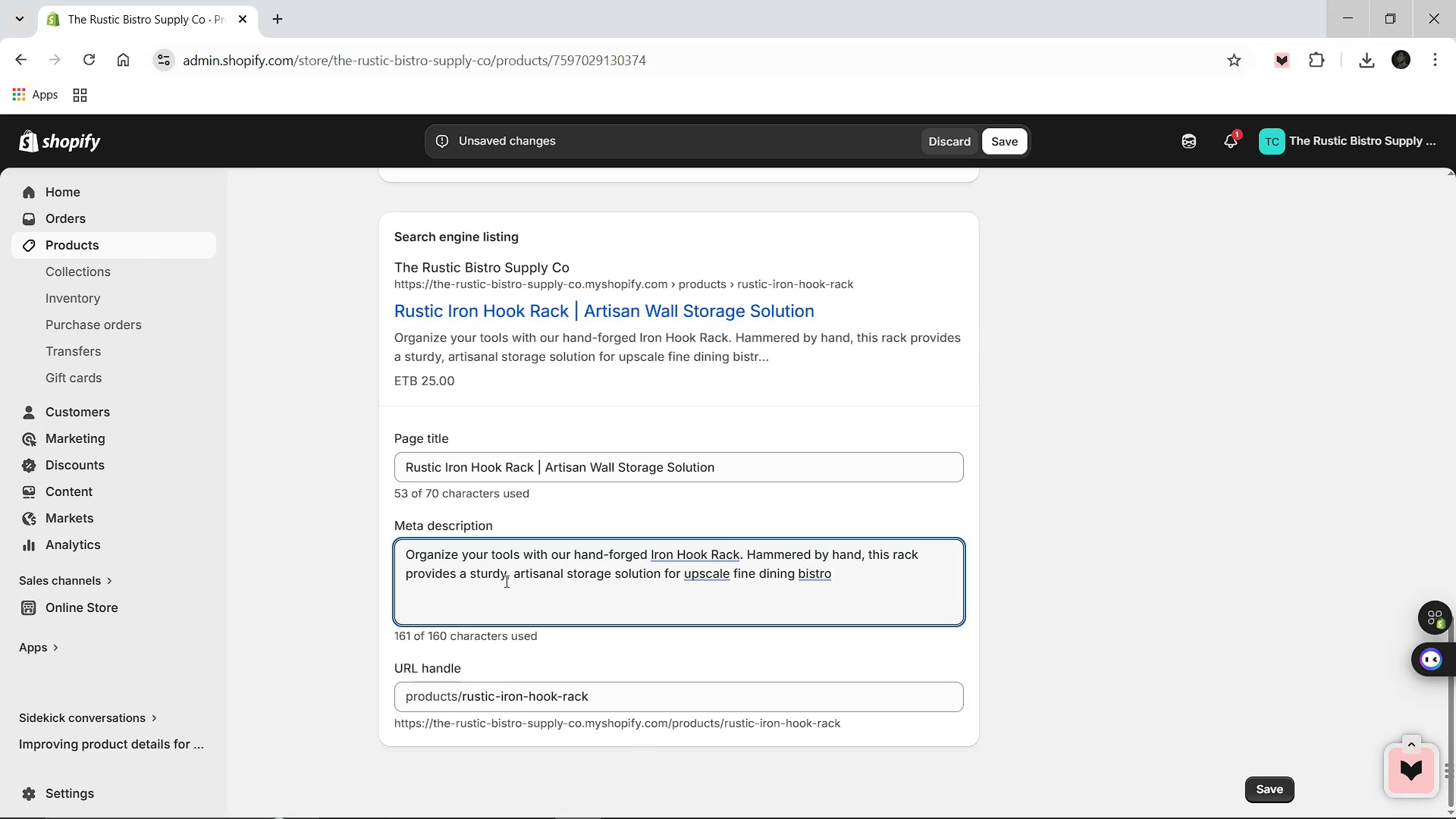 
left_click([507, 580])
 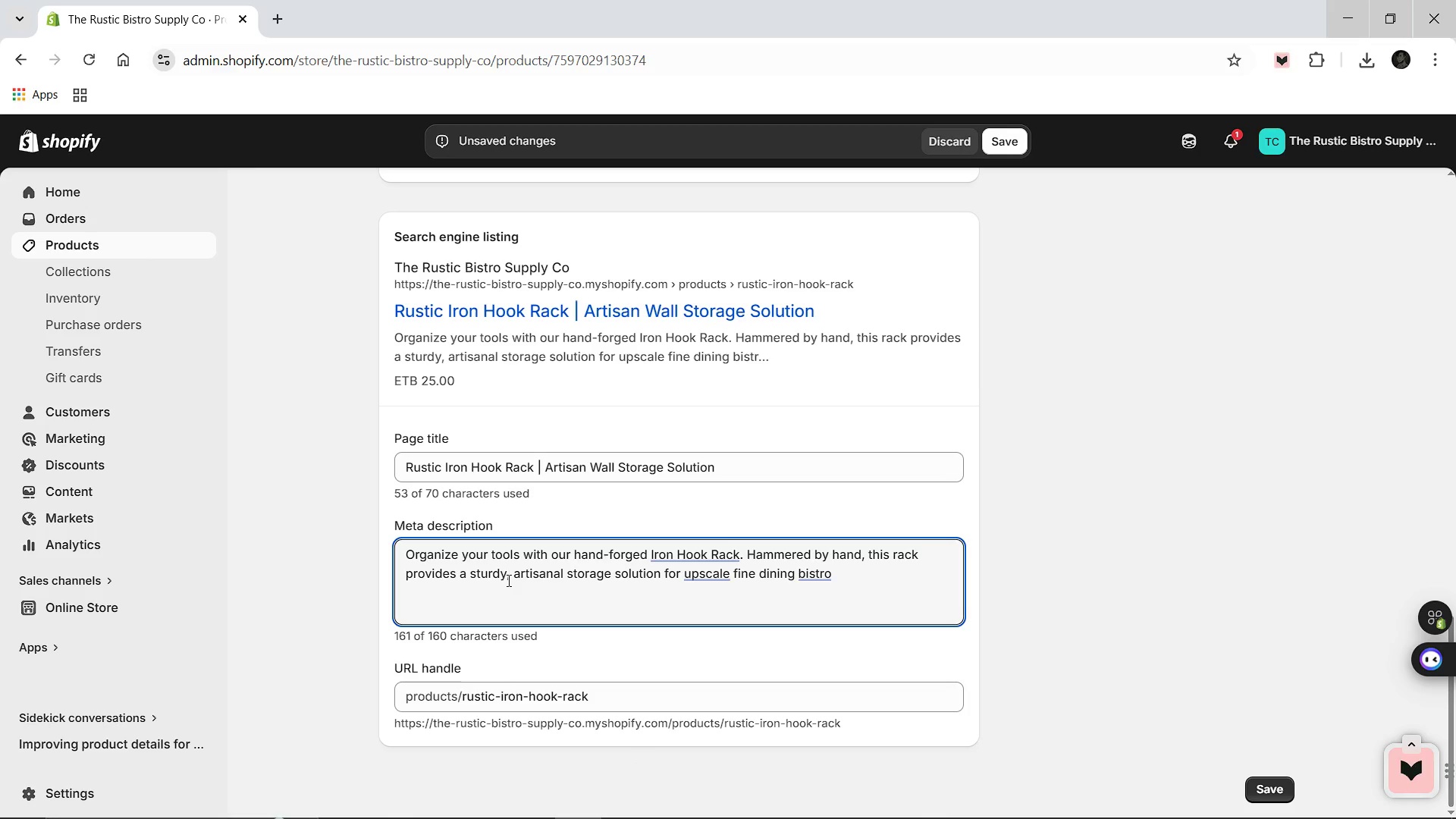 
key(ArrowRight)
 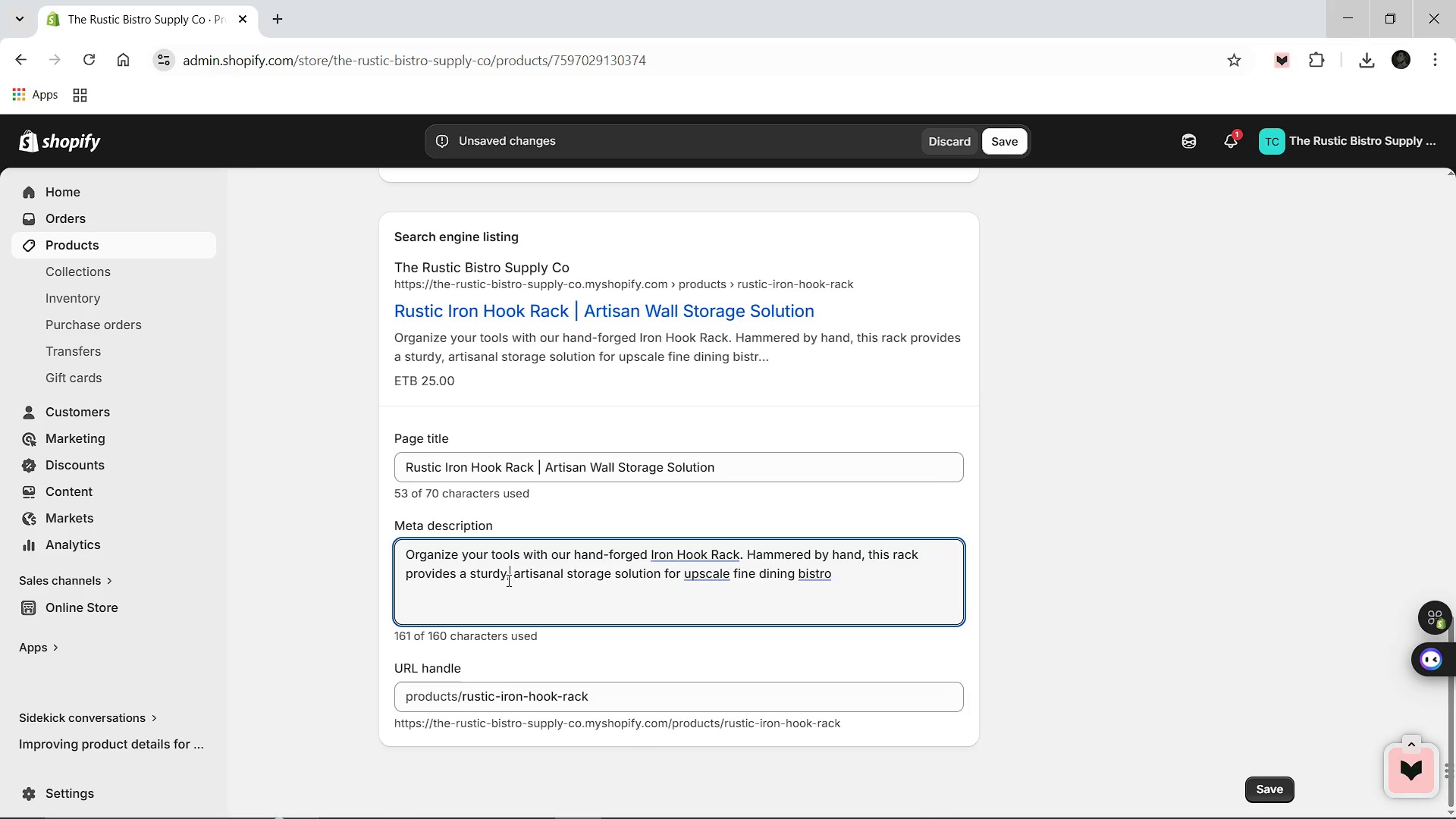 
key(Backspace)
 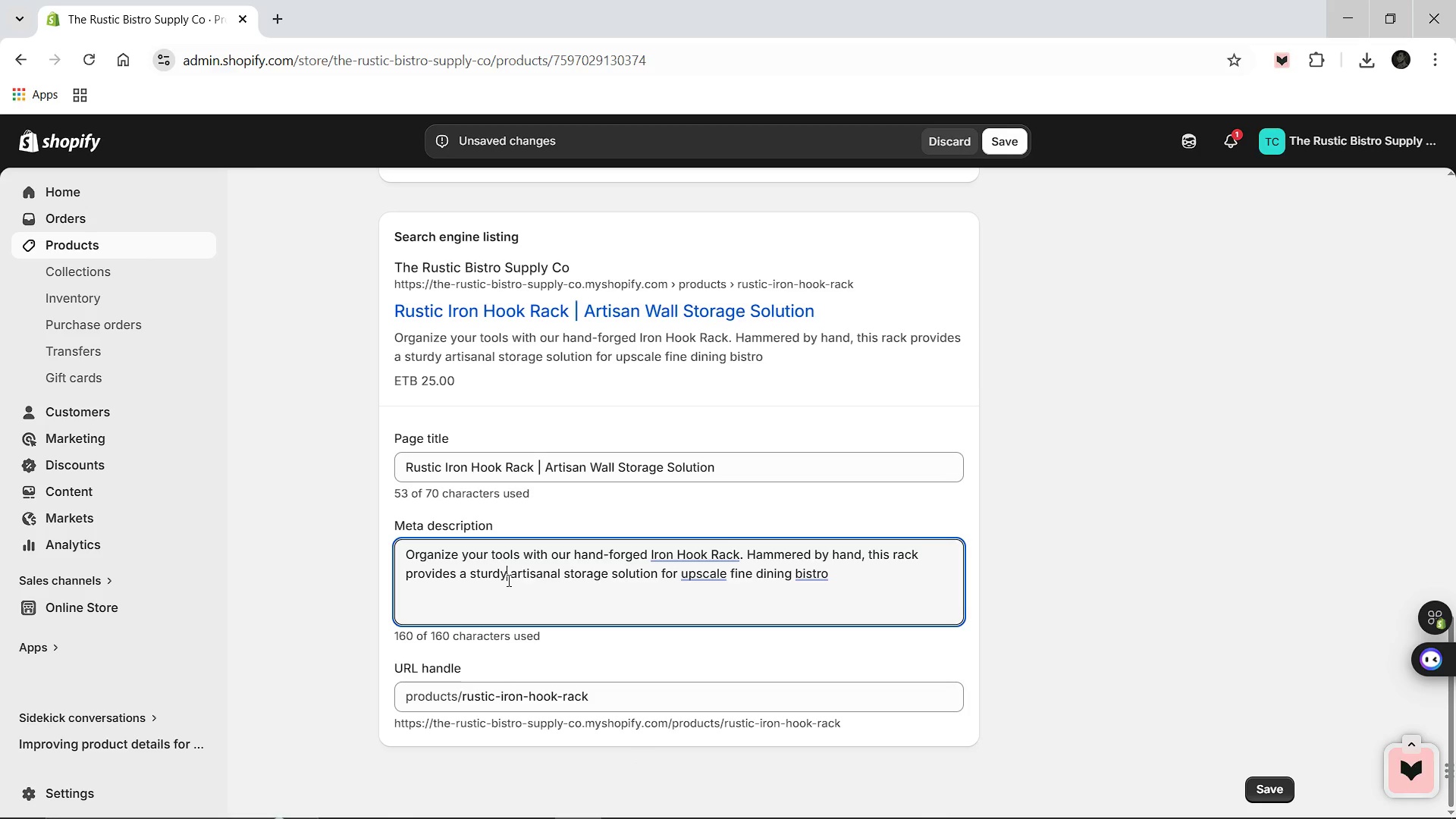 
hold_key(key=ArrowRight, duration=0.52)
 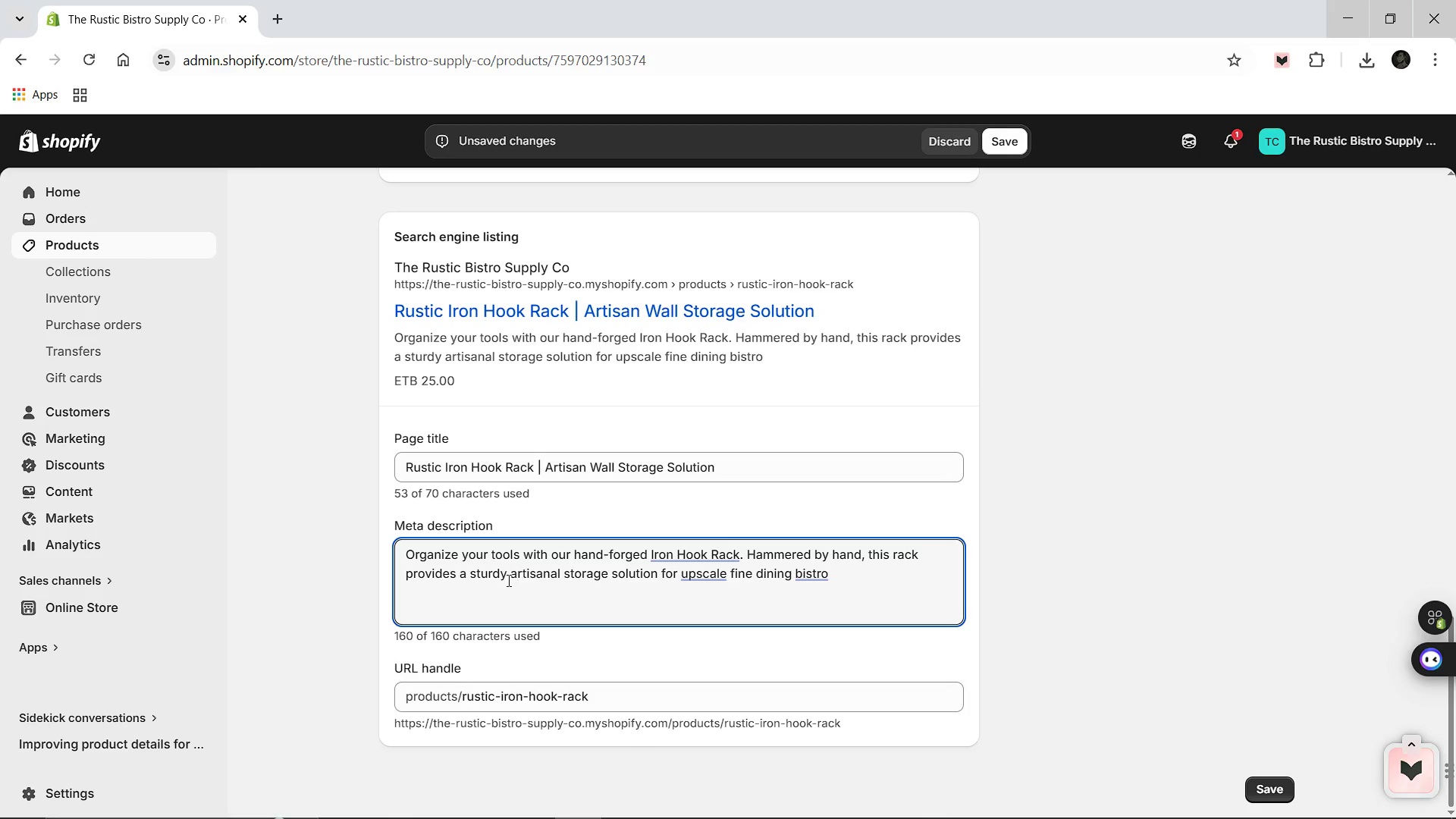 
hold_key(key=ArrowRight, duration=1.66)
 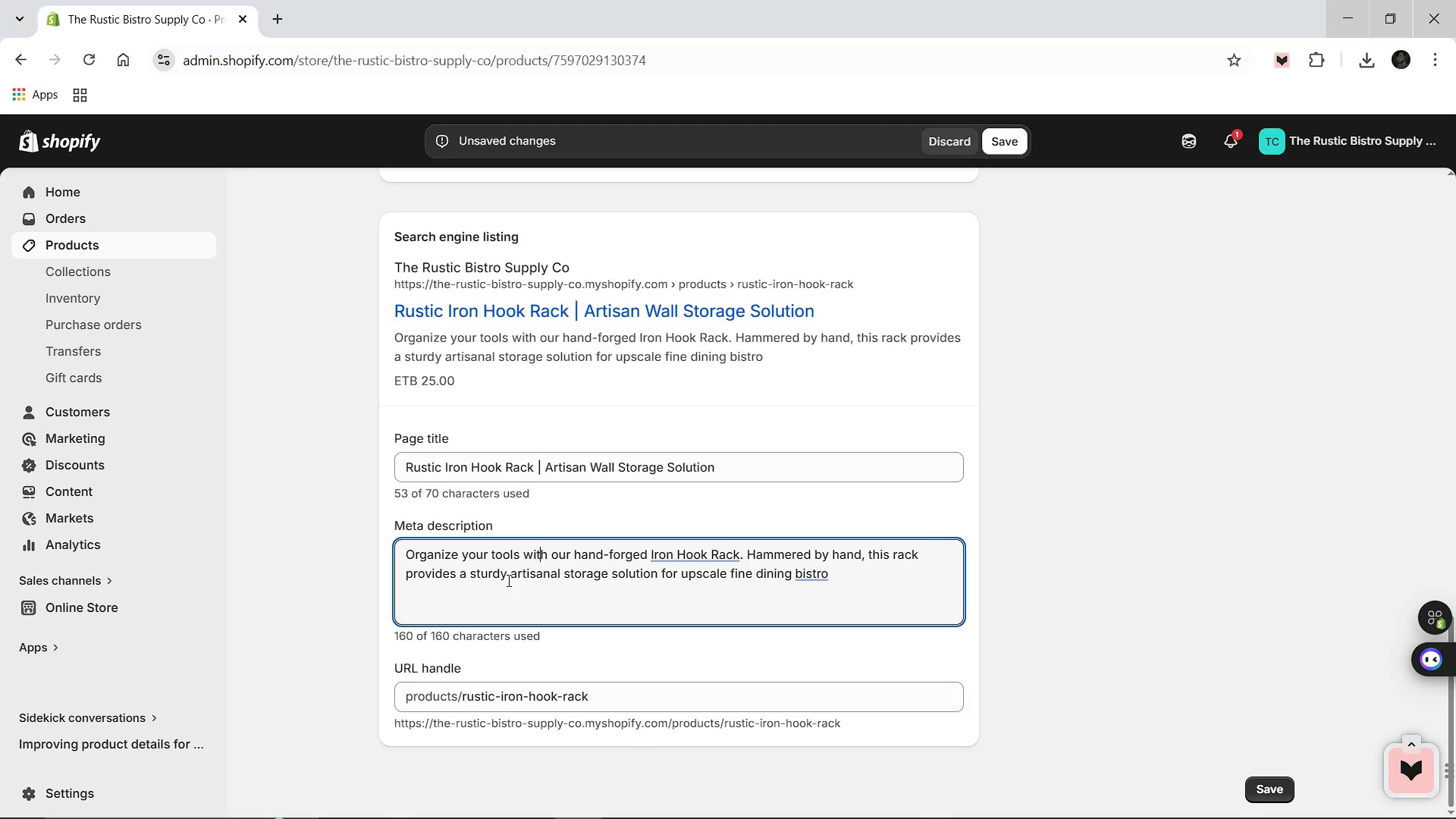 
key(ArrowUp)
 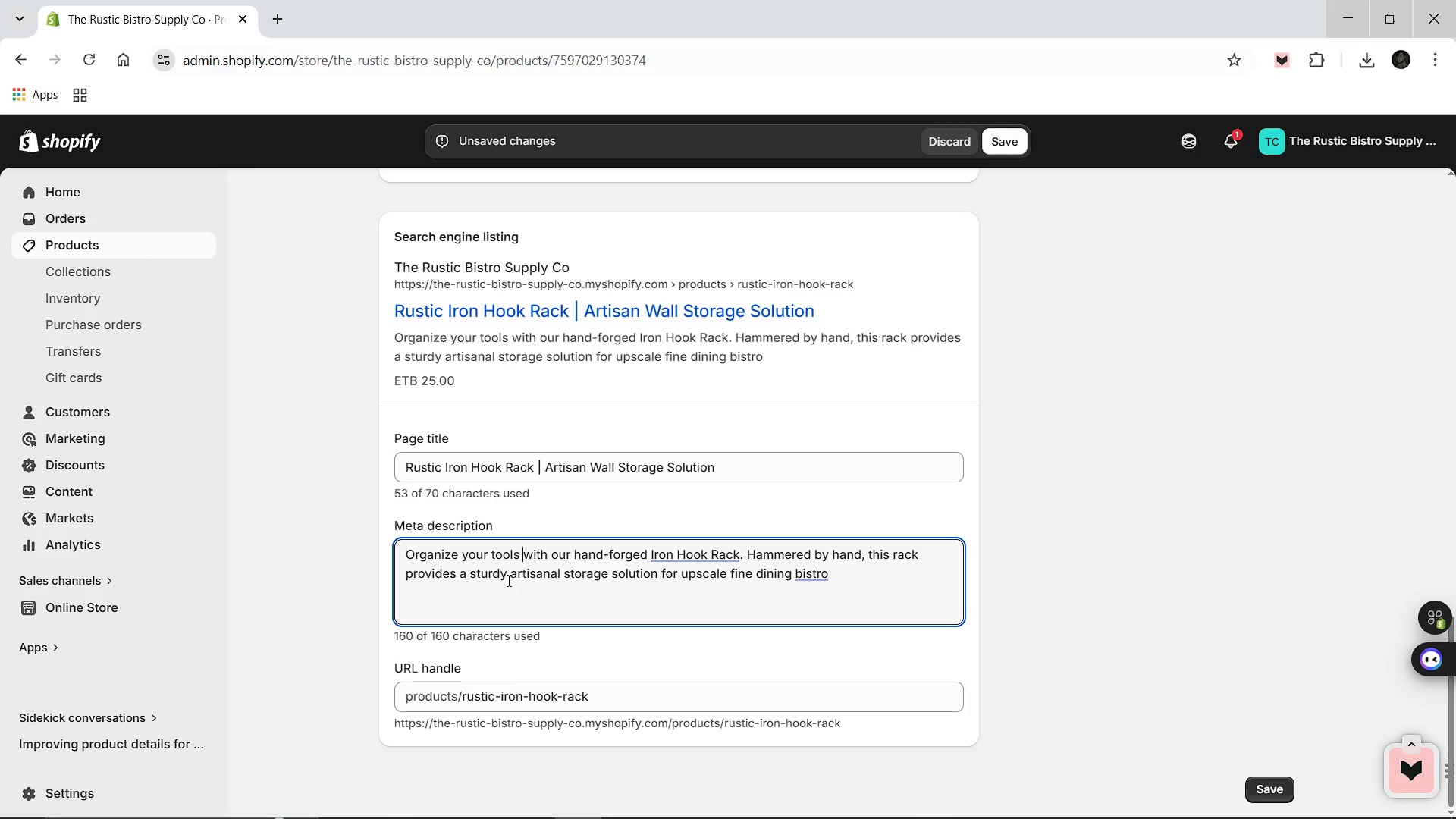 
hold_key(key=ArrowRight, duration=1.51)
 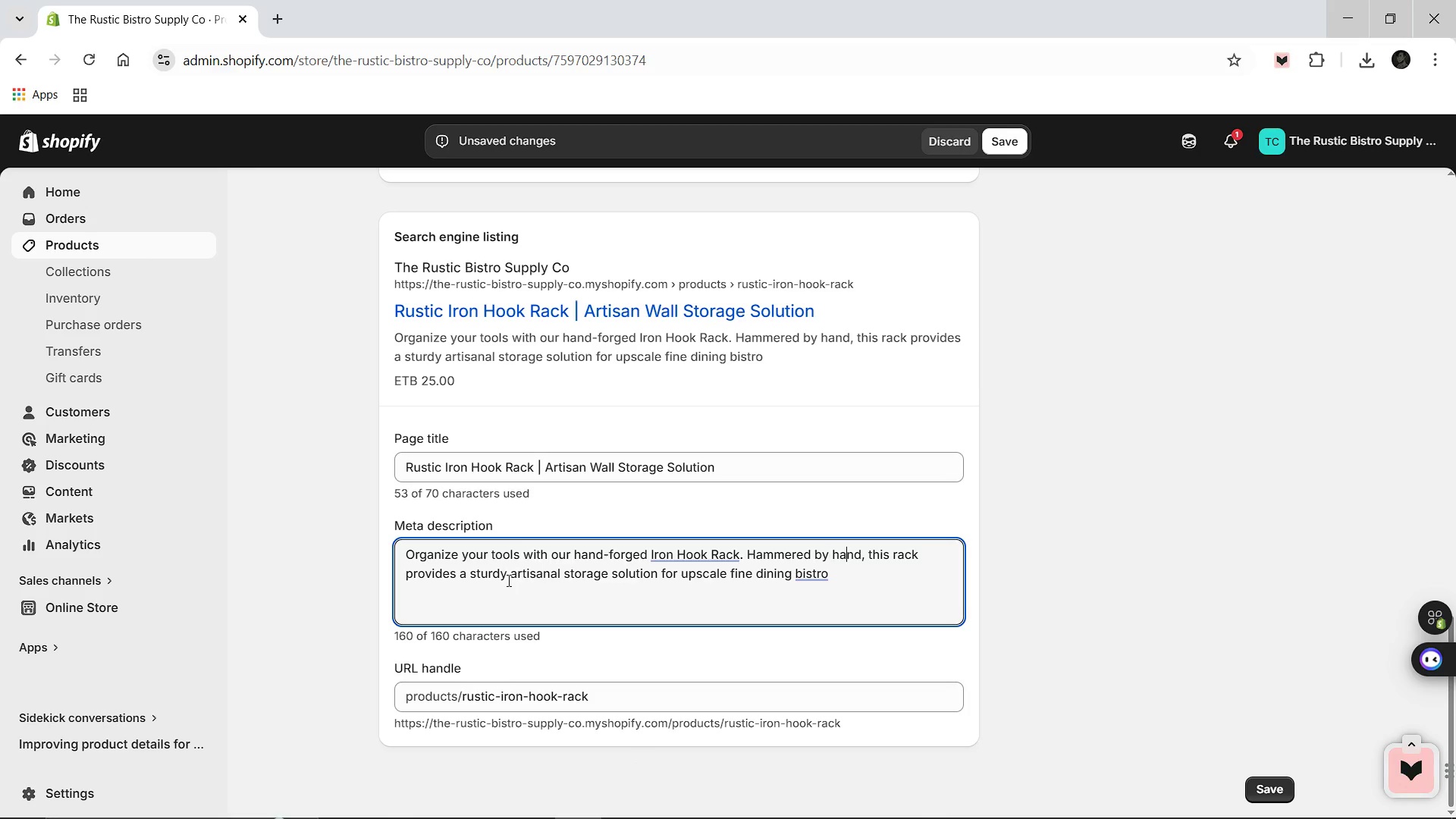 
hold_key(key=ArrowRight, duration=0.69)
 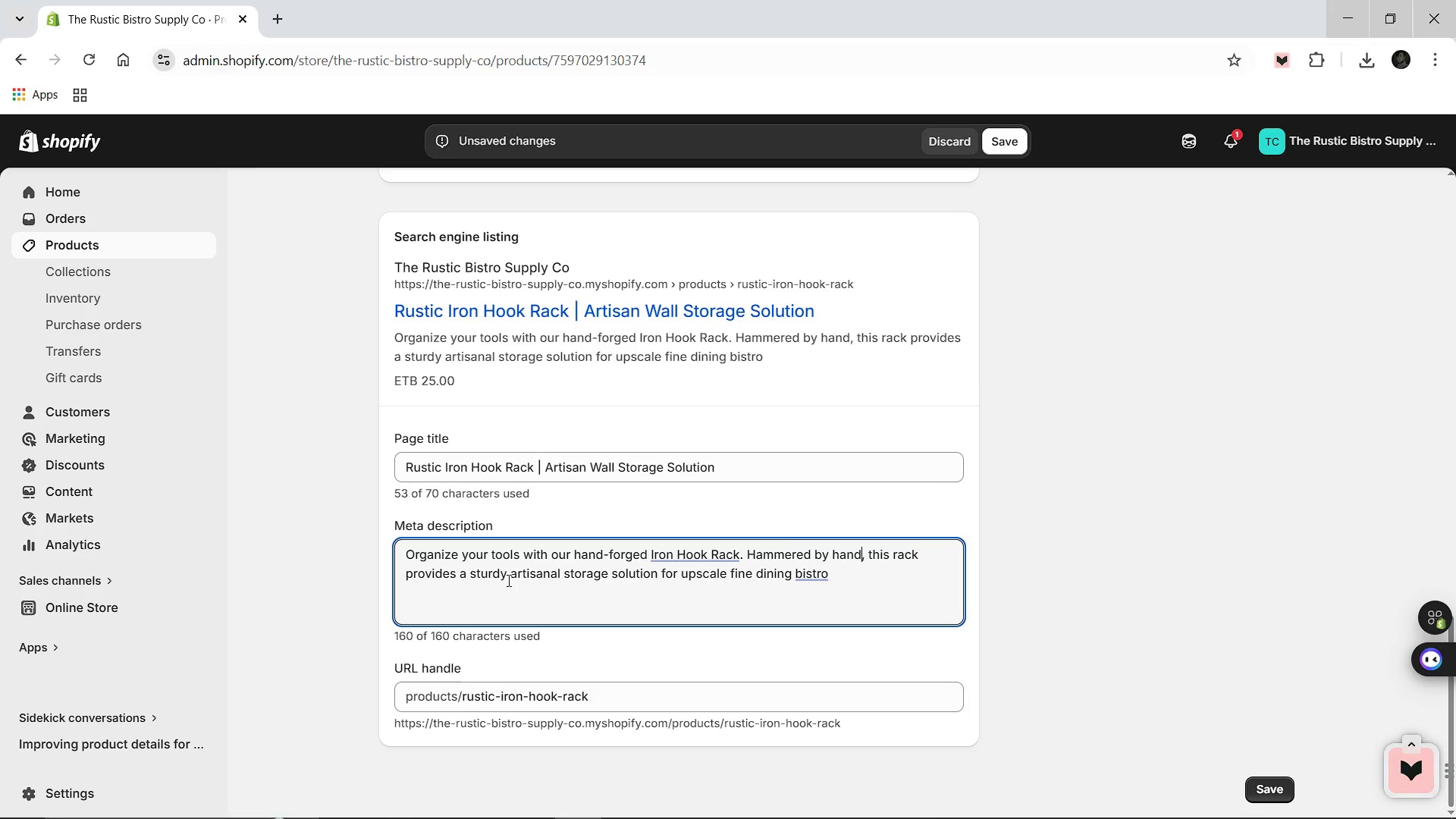 
key(ArrowRight)
 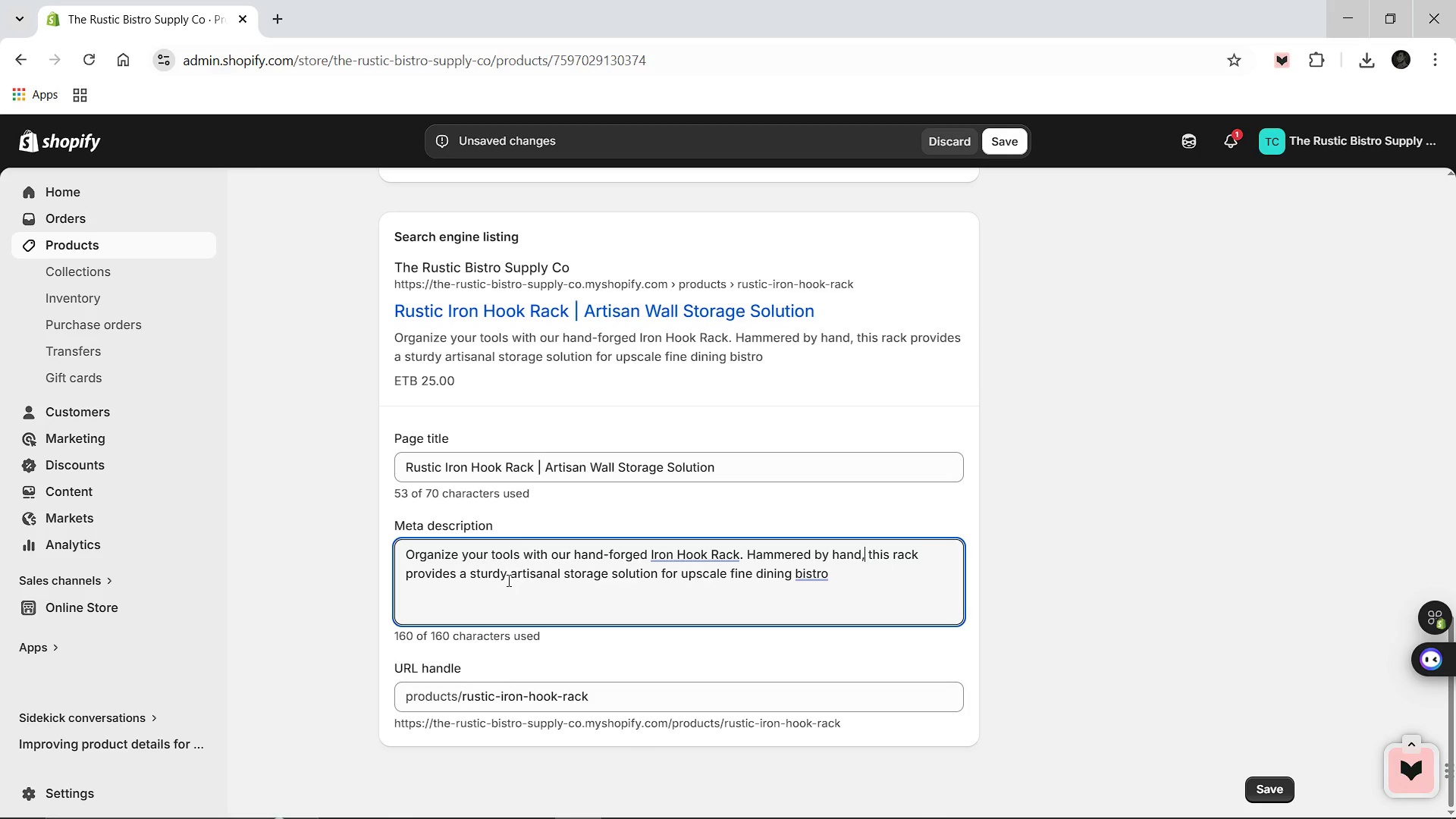 
key(ArrowRight)
 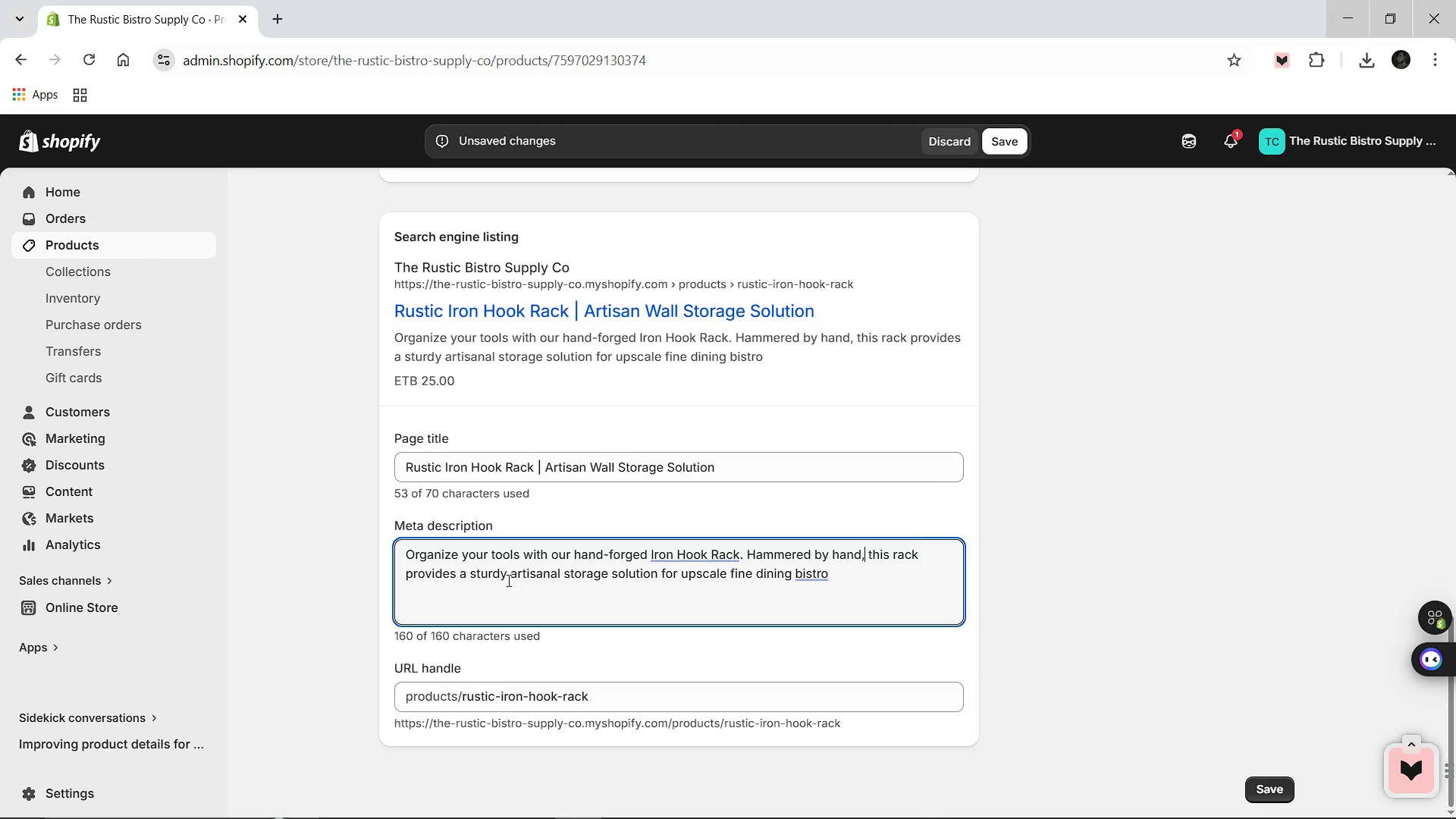 
key(Backspace)
 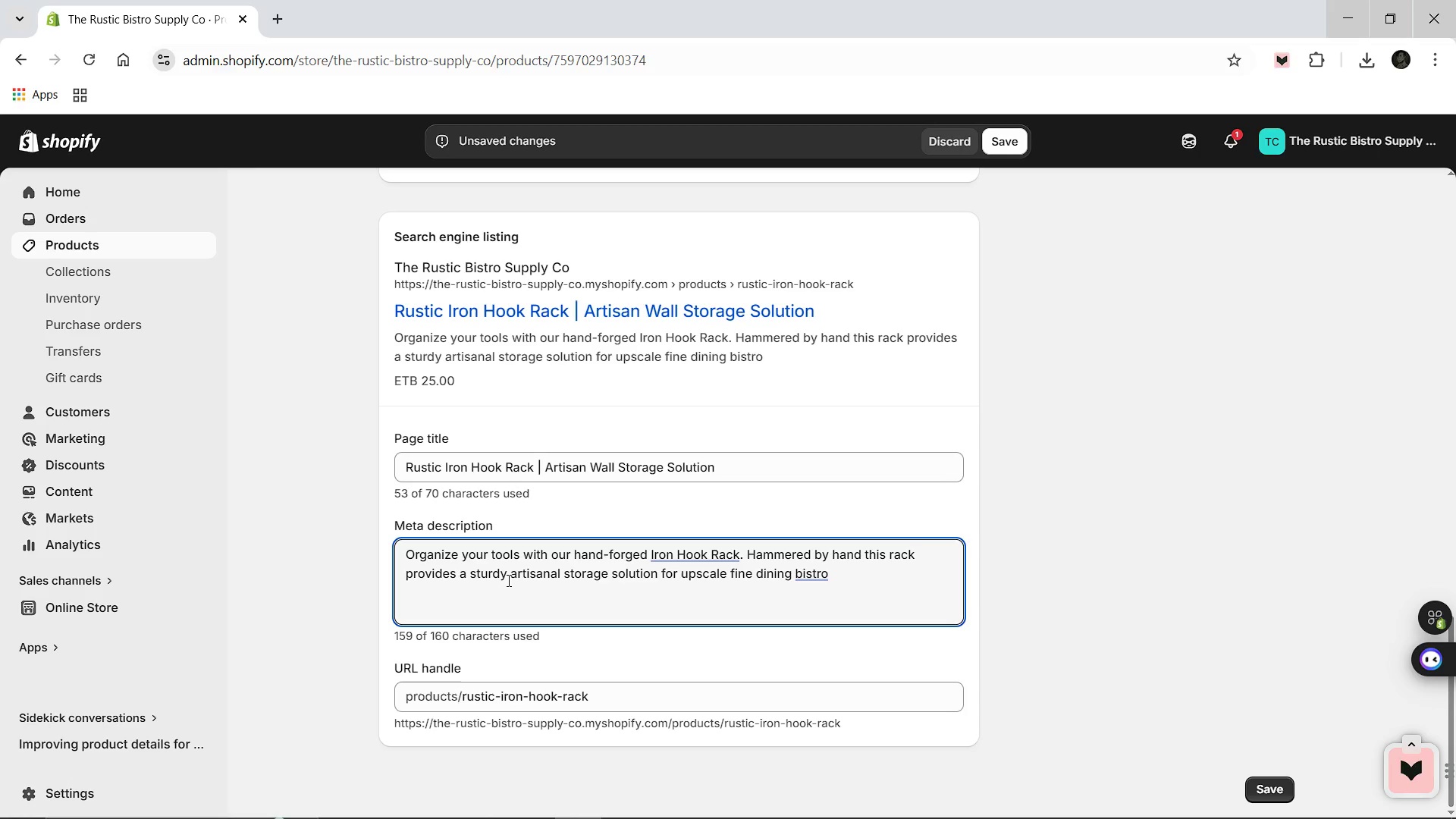 
key(ArrowDown)
 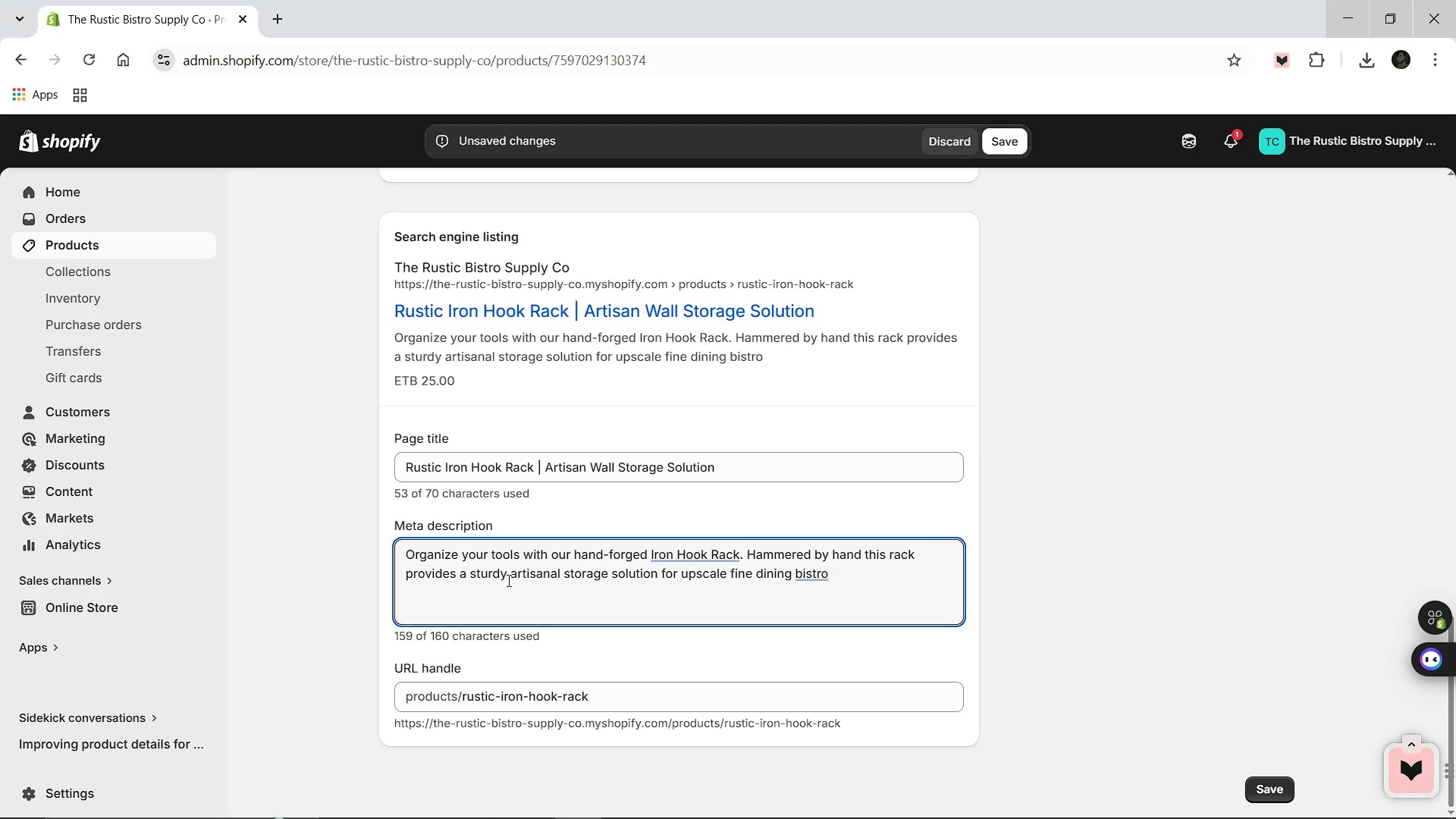 
key(Period)
 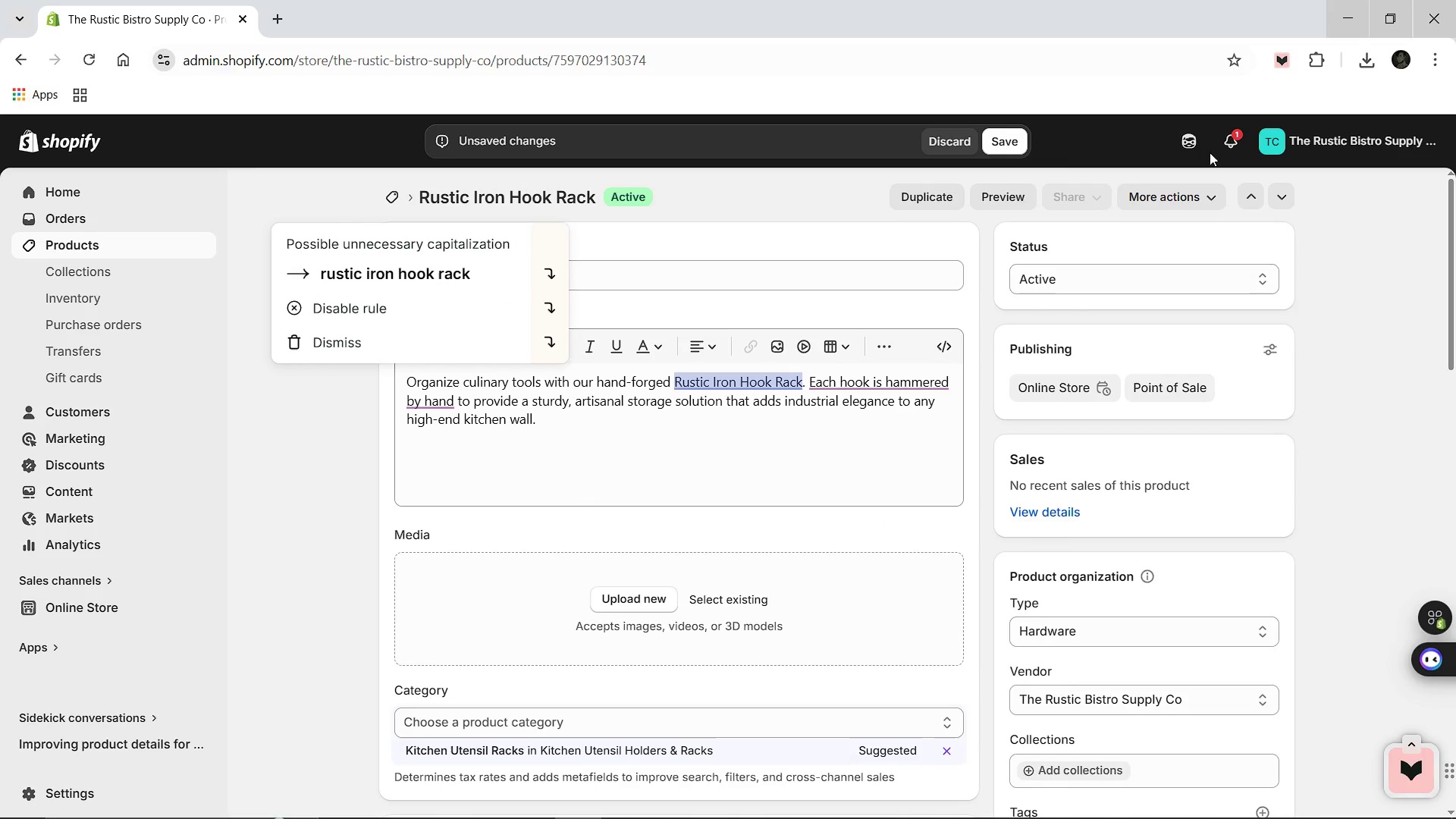 
wait(7.05)
 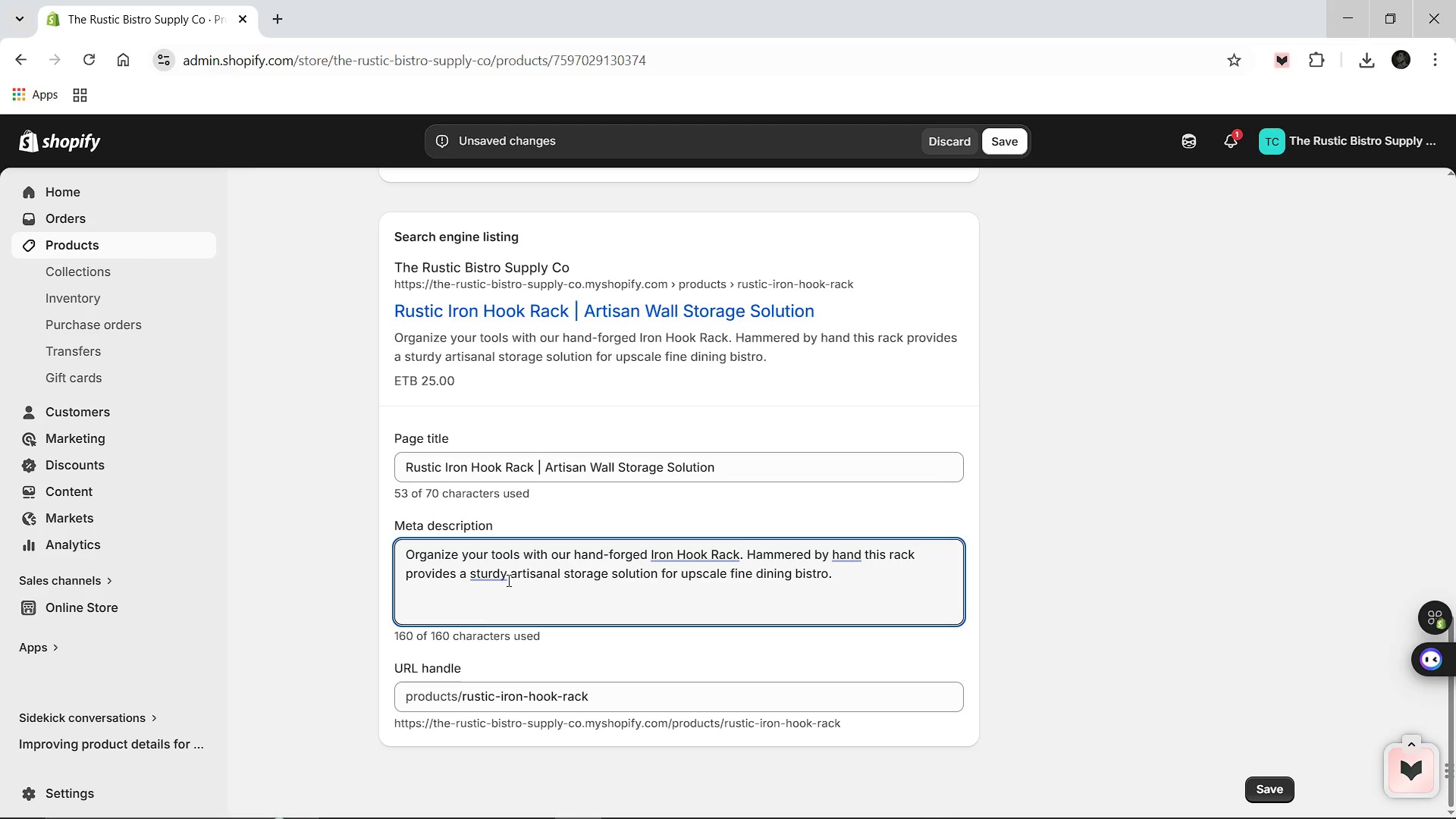 
left_click([1368, 58])
 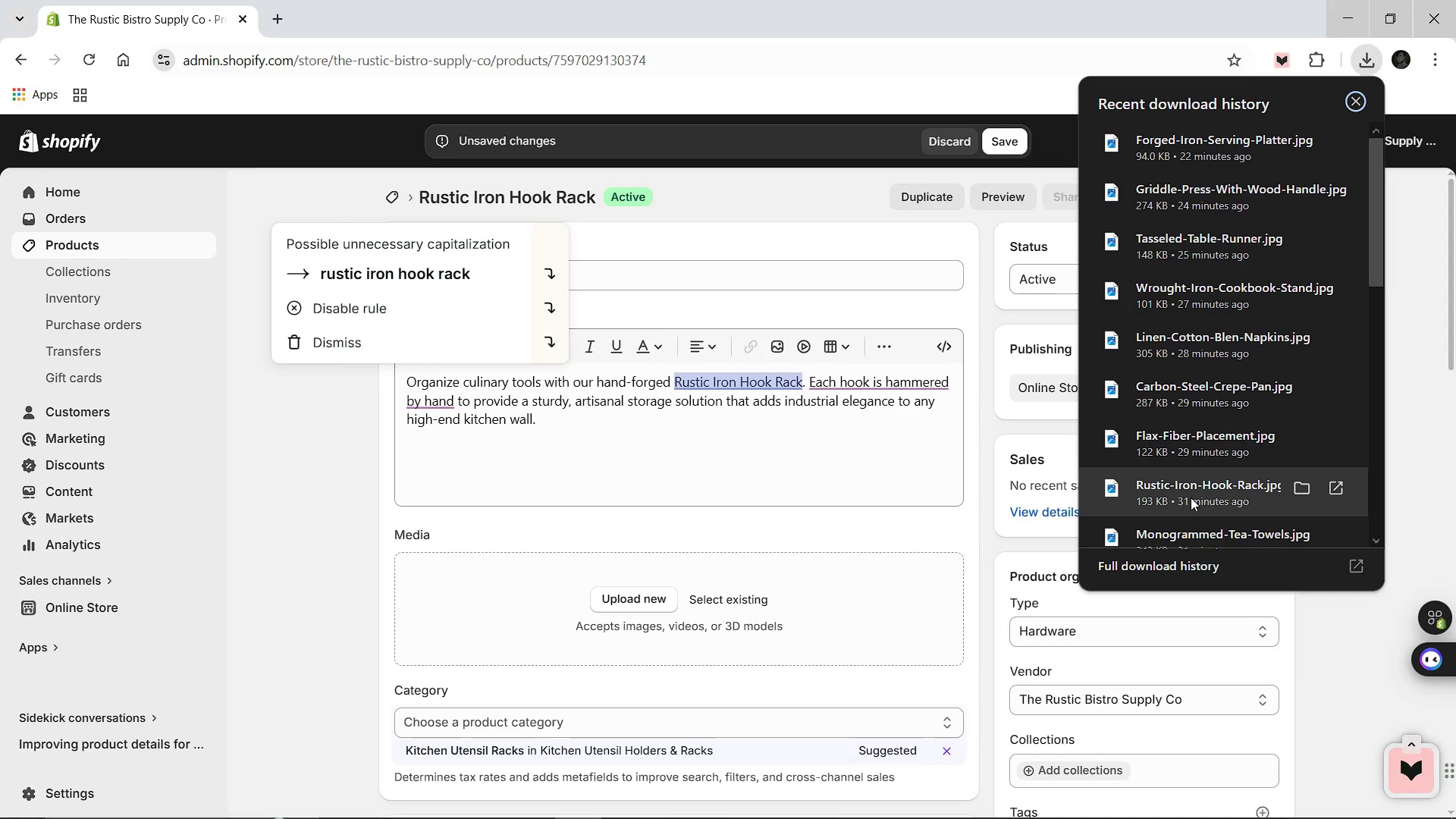 
left_click_drag(start_coordinate=[1191, 497], to_coordinate=[884, 593])
 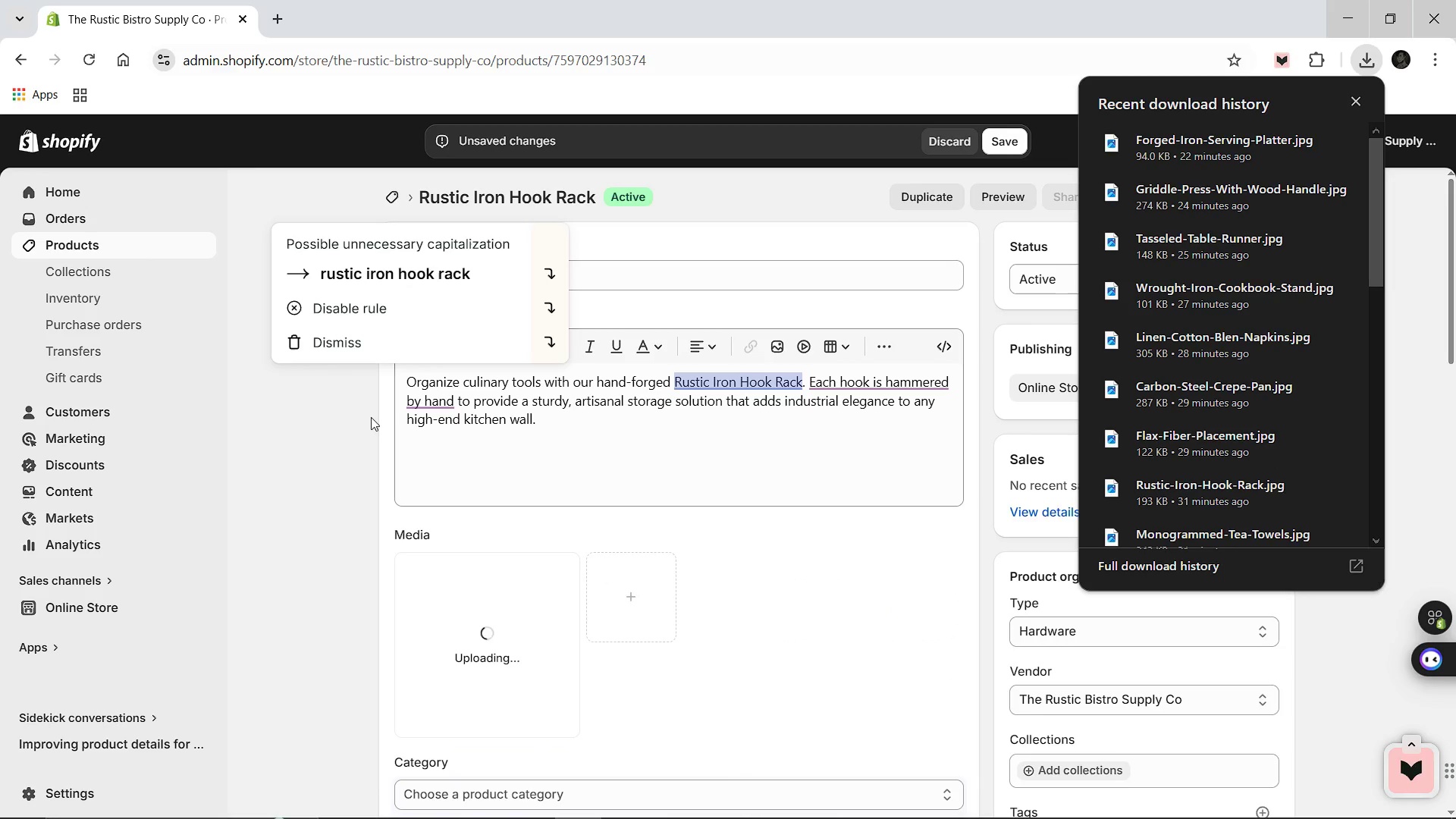 
left_click([359, 339])
 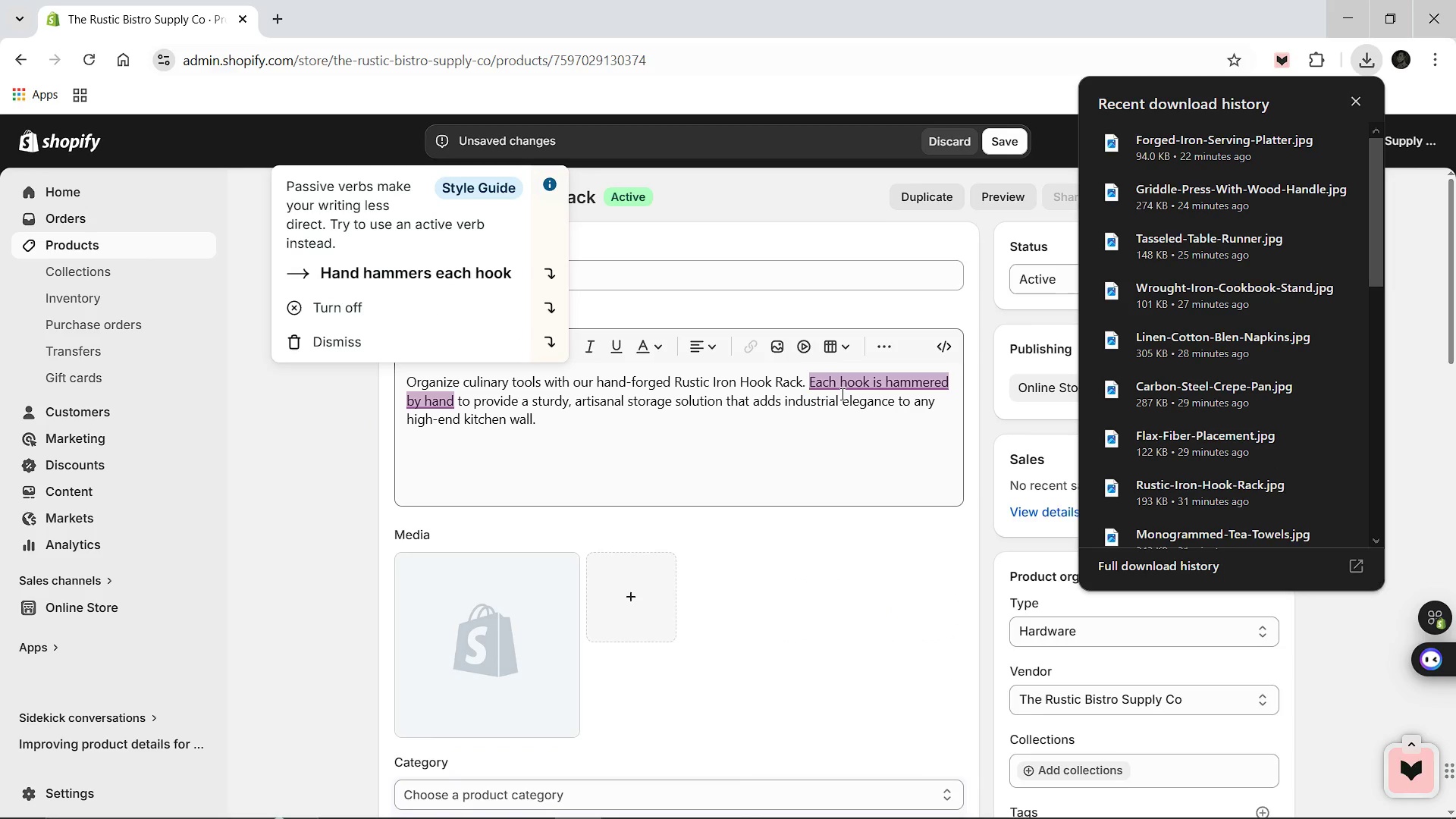 
wait(5.72)
 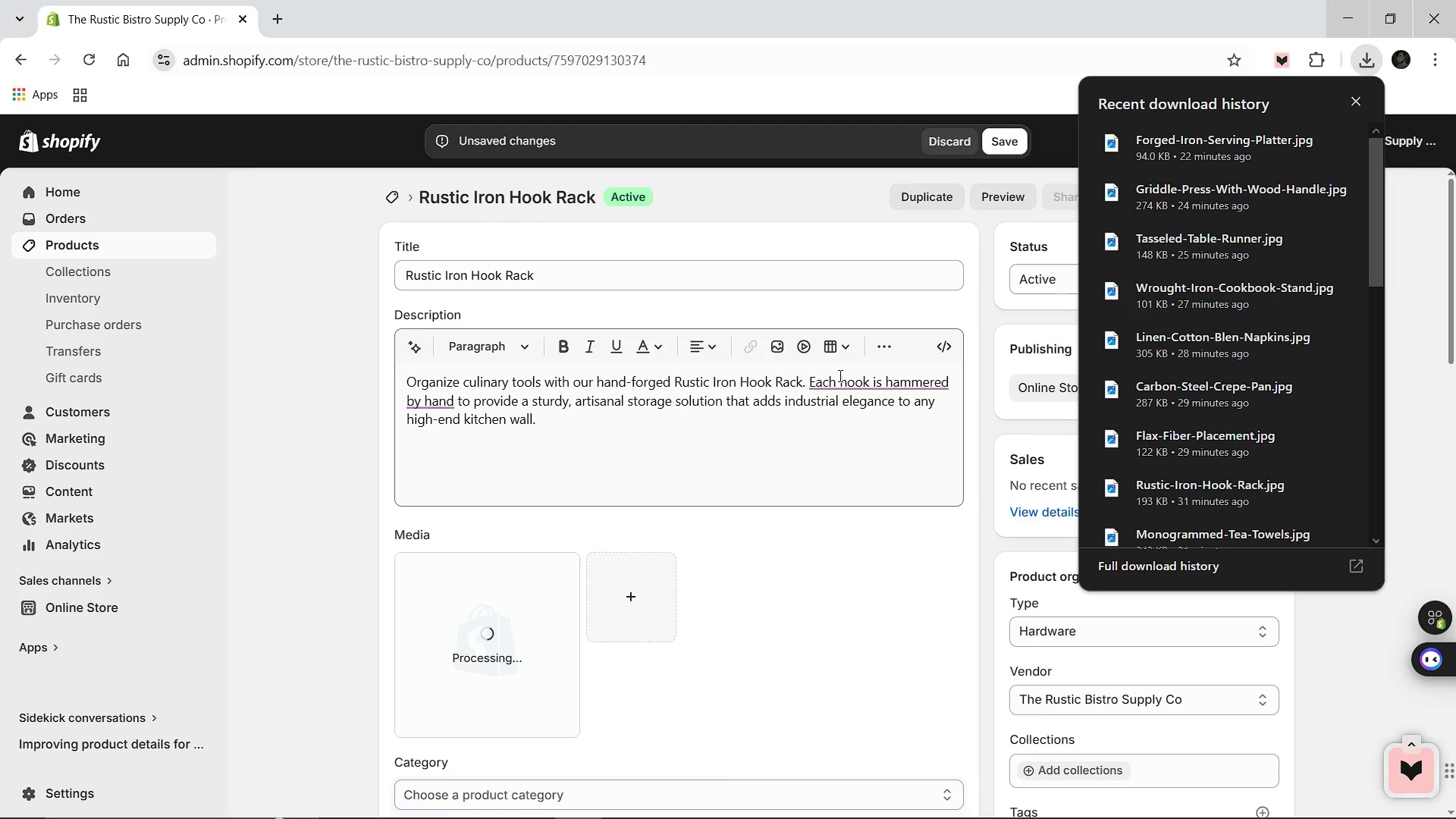 
left_click([723, 617])
 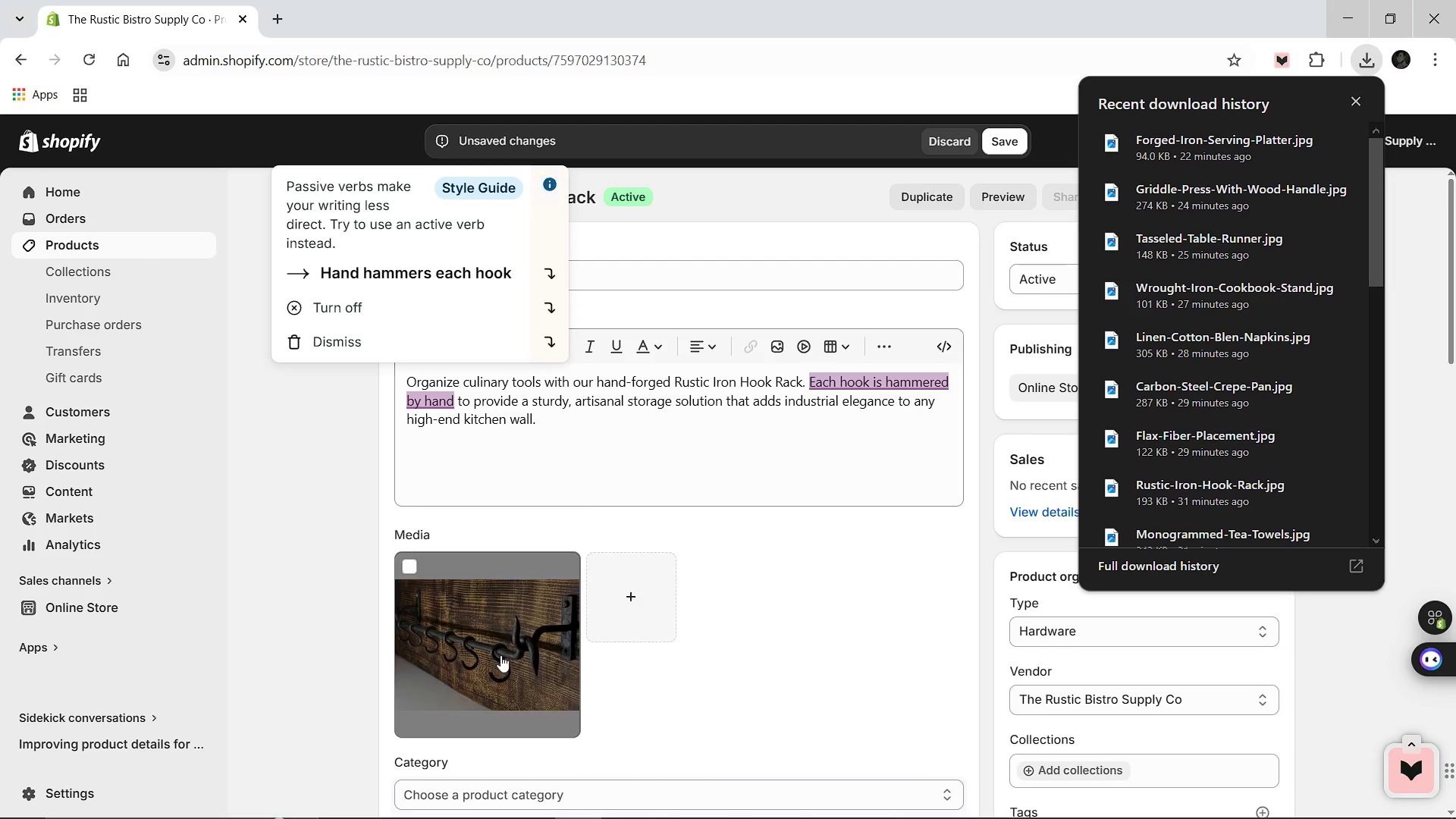 
left_click([500, 655])
 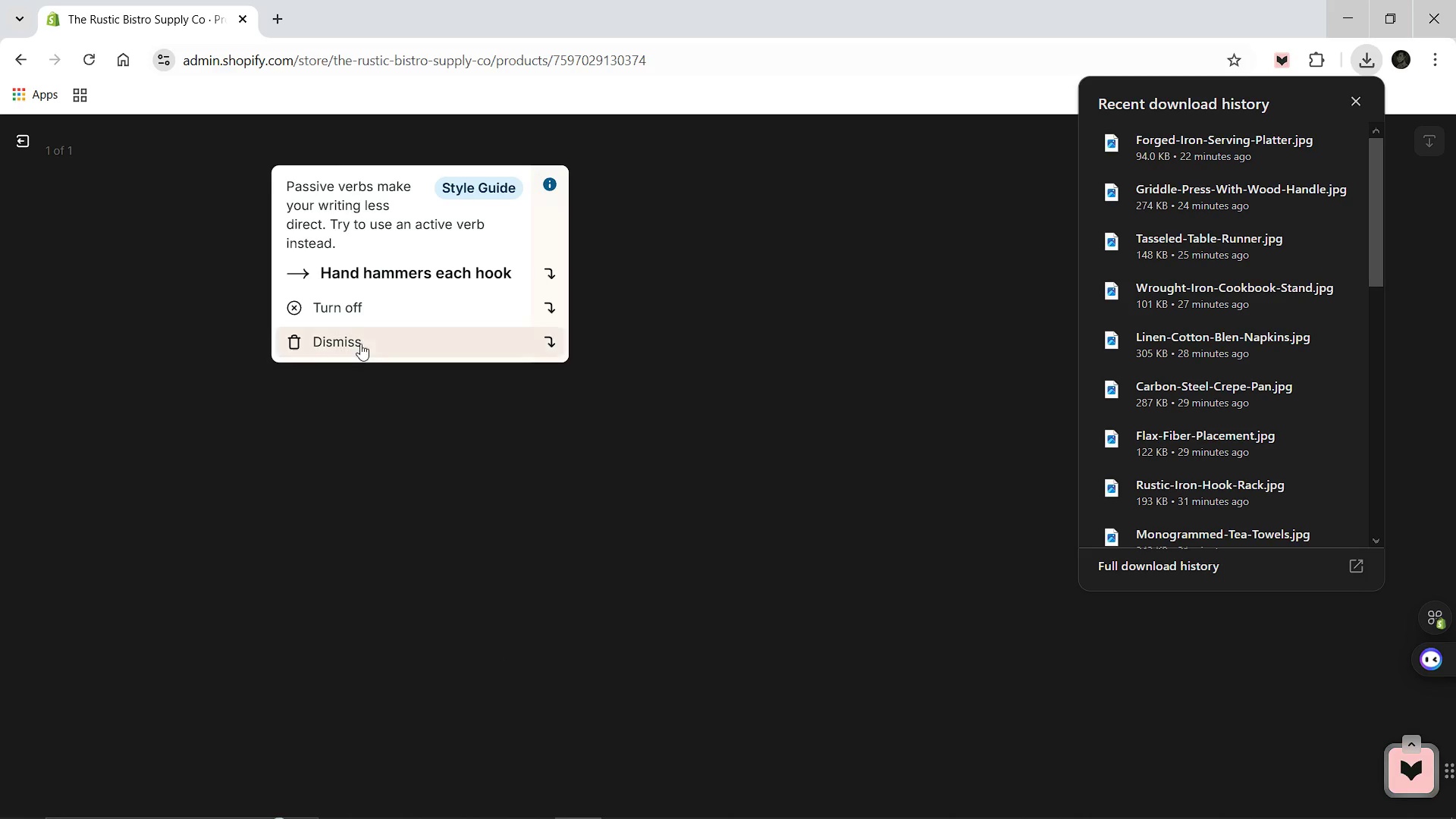 
left_click([360, 344])
 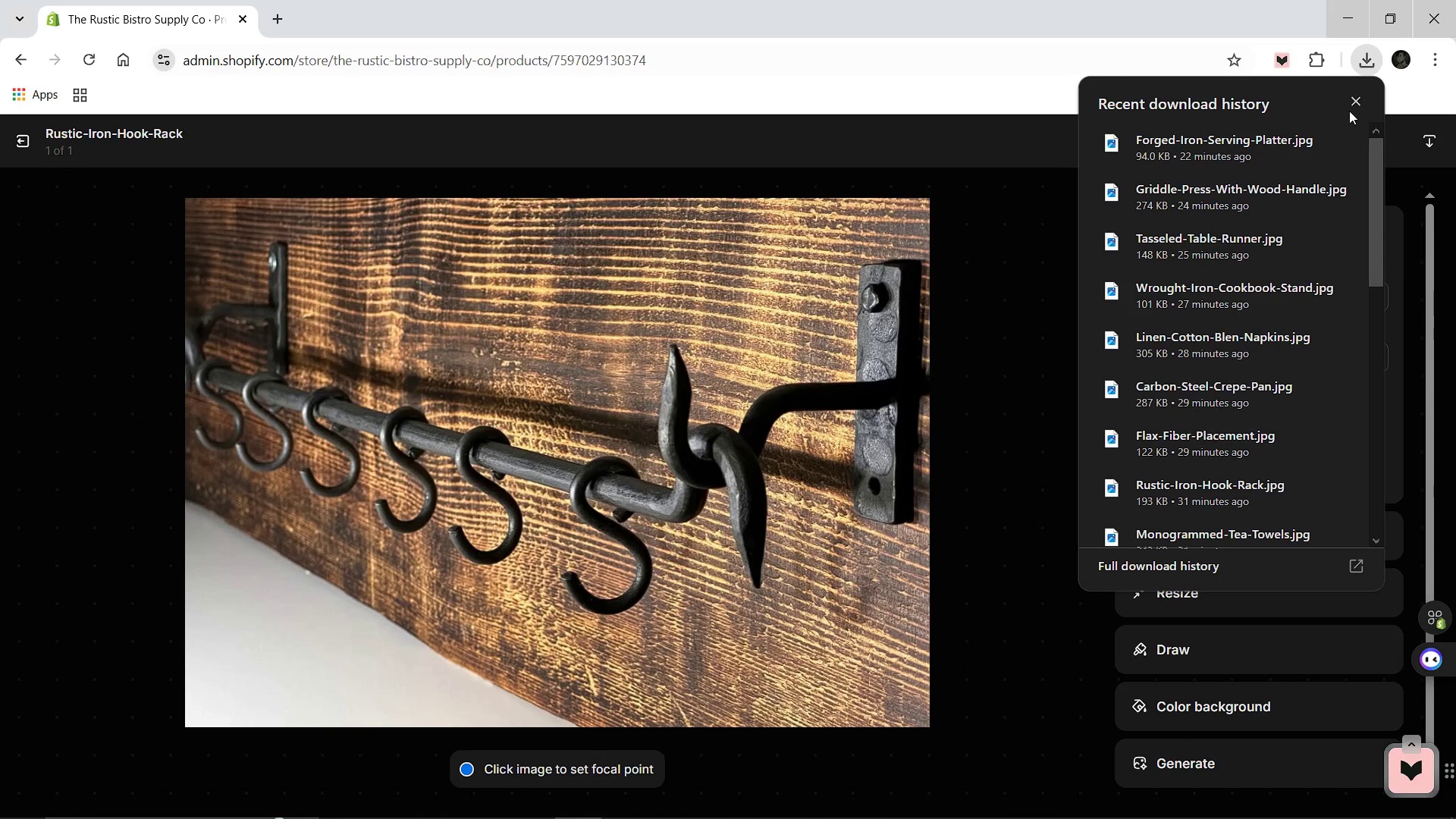 
left_click([1355, 103])
 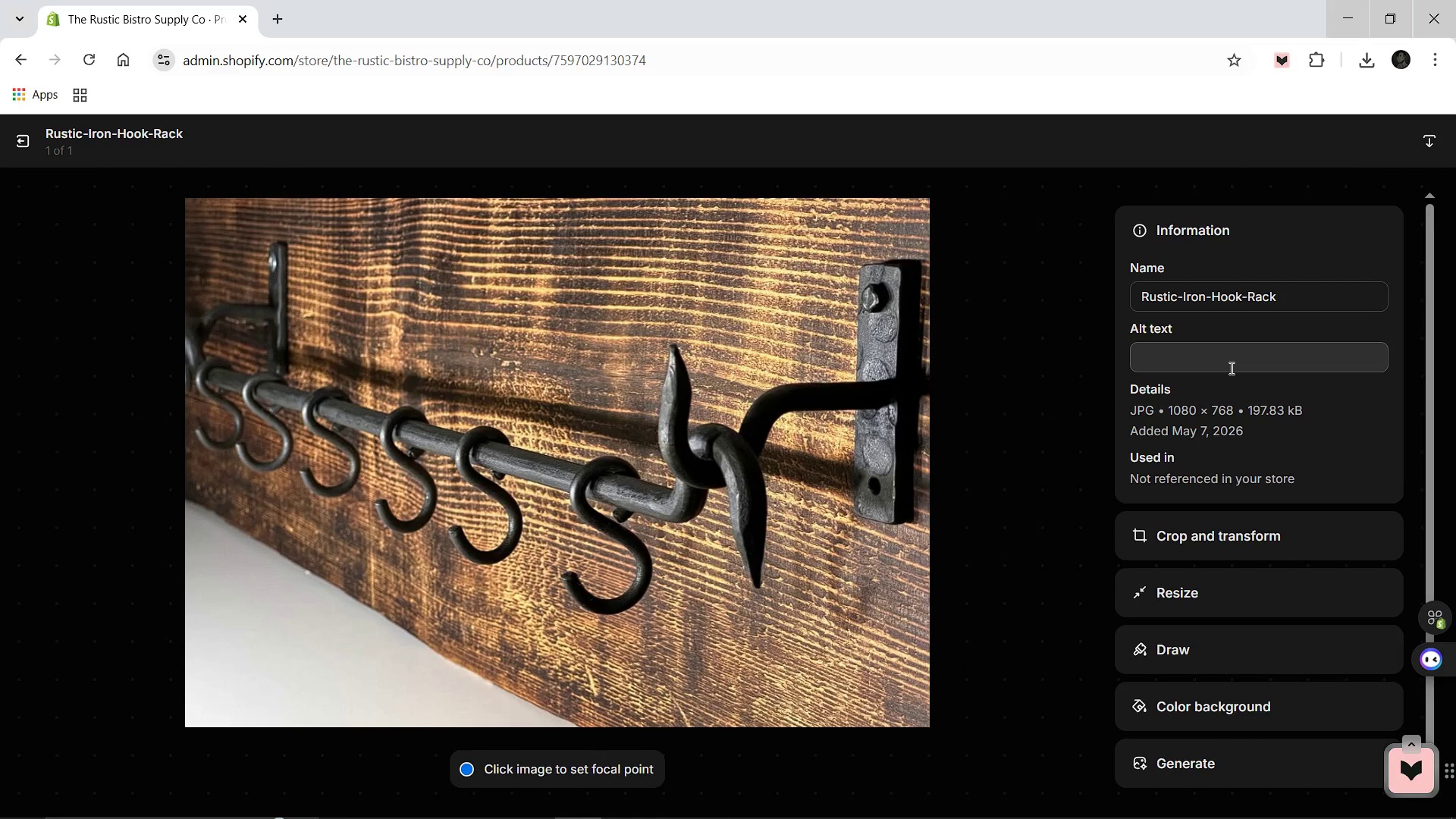 
left_click([1230, 368])
 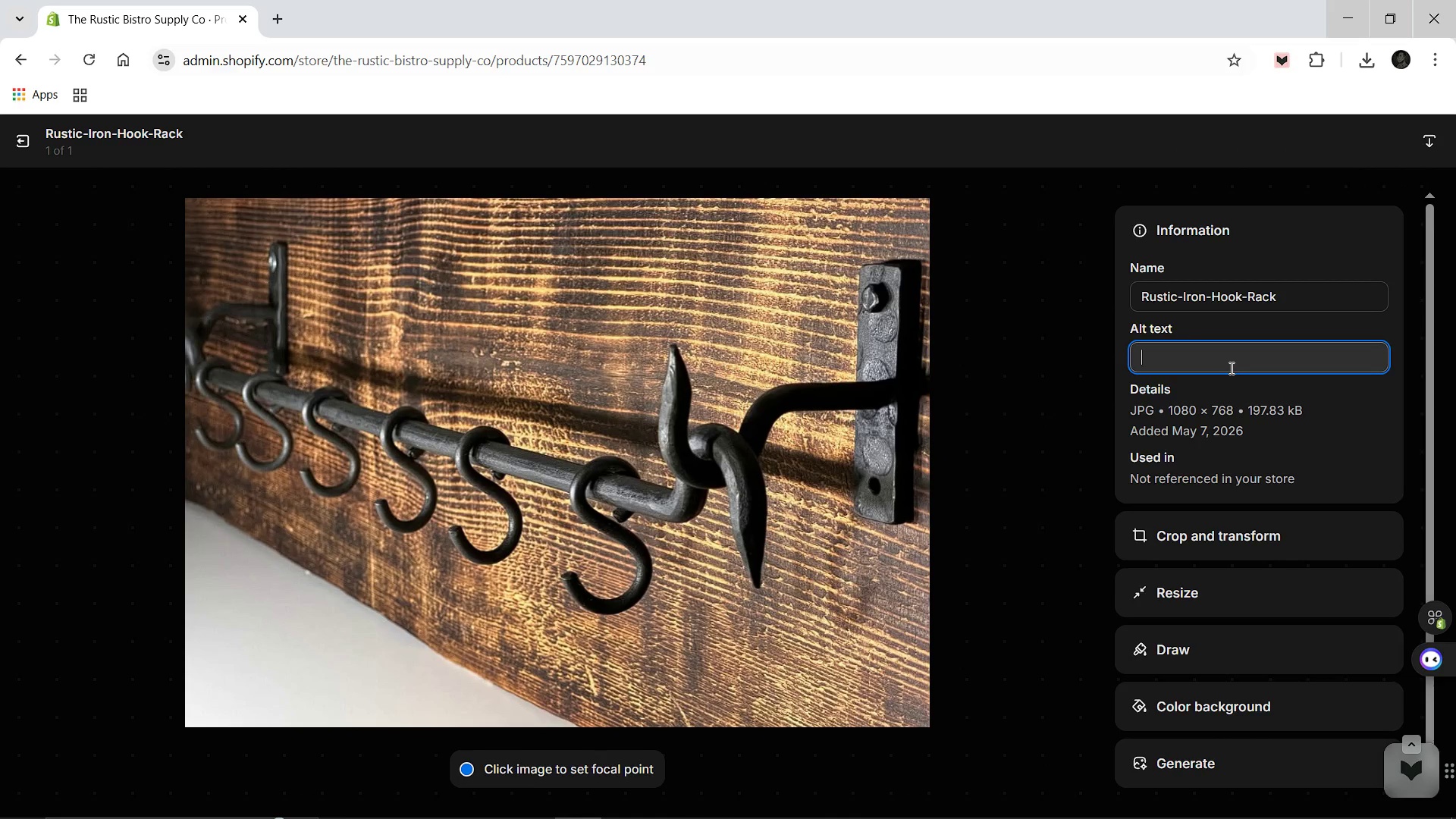 
type(High-end Rustic Iron Hook f)
key(Backspace)
type(Rack featured in a luxury rustic kitchen setting.)
 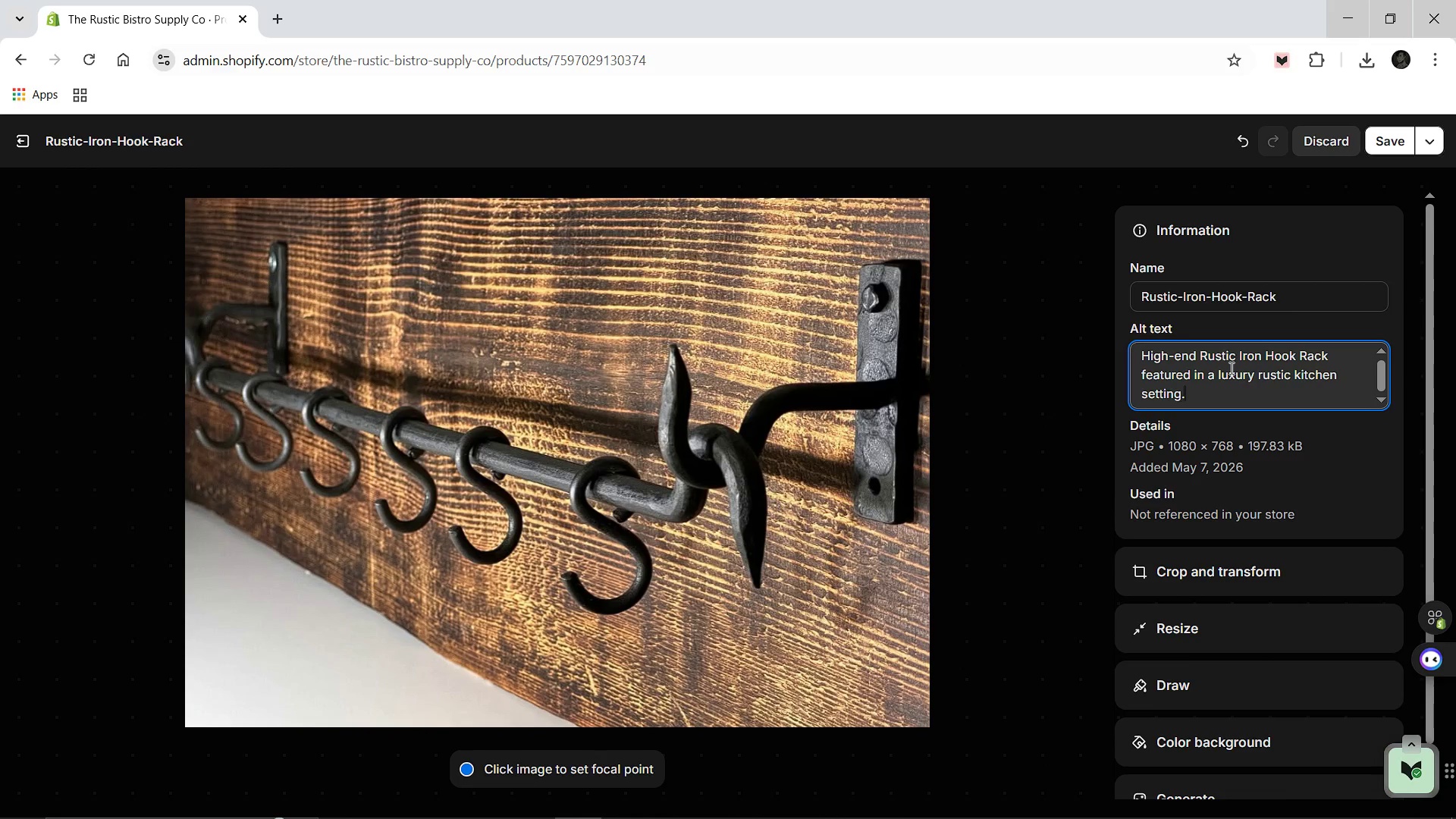 
left_click([1404, 135])
 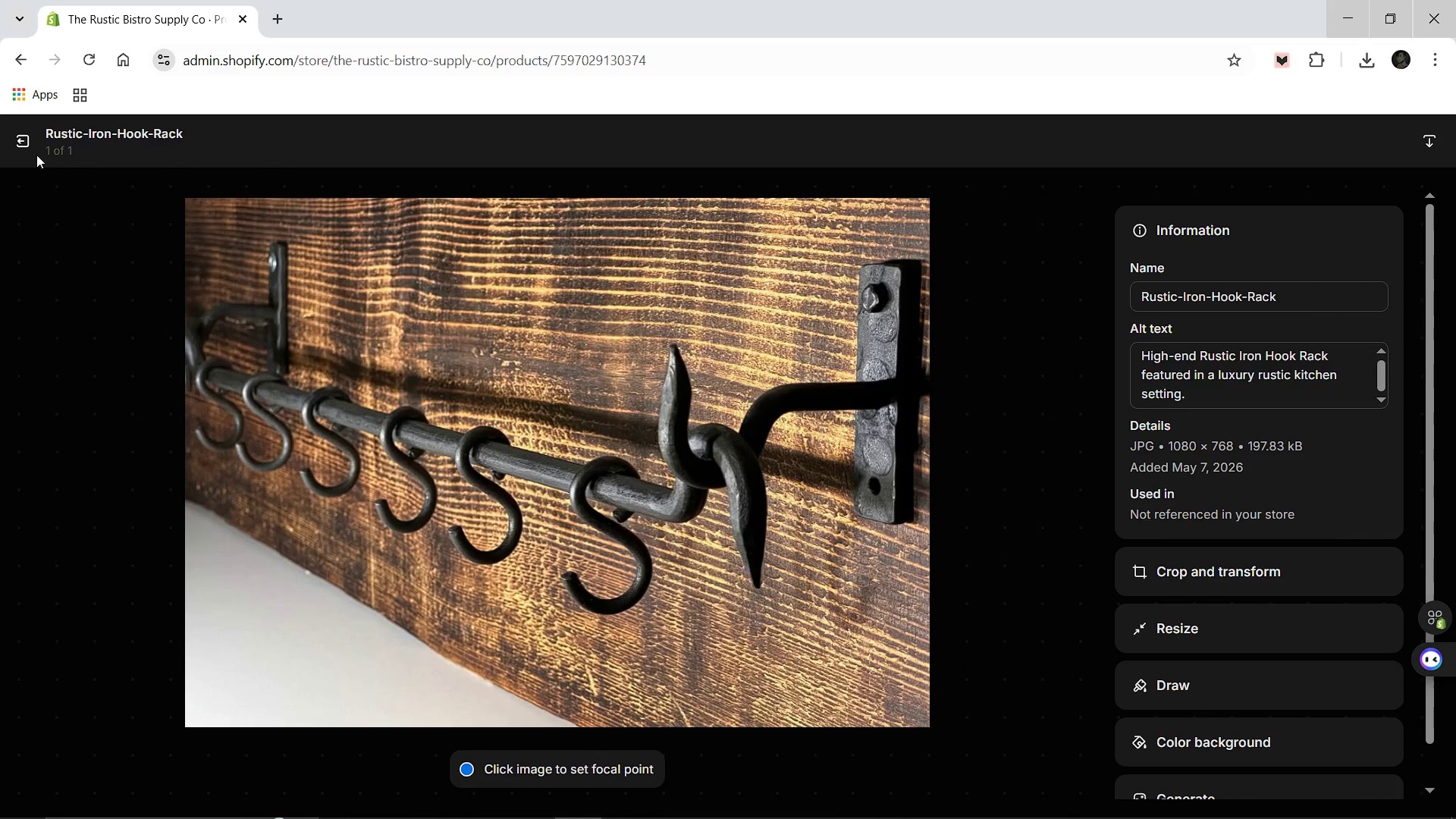 
left_click([22, 143])
 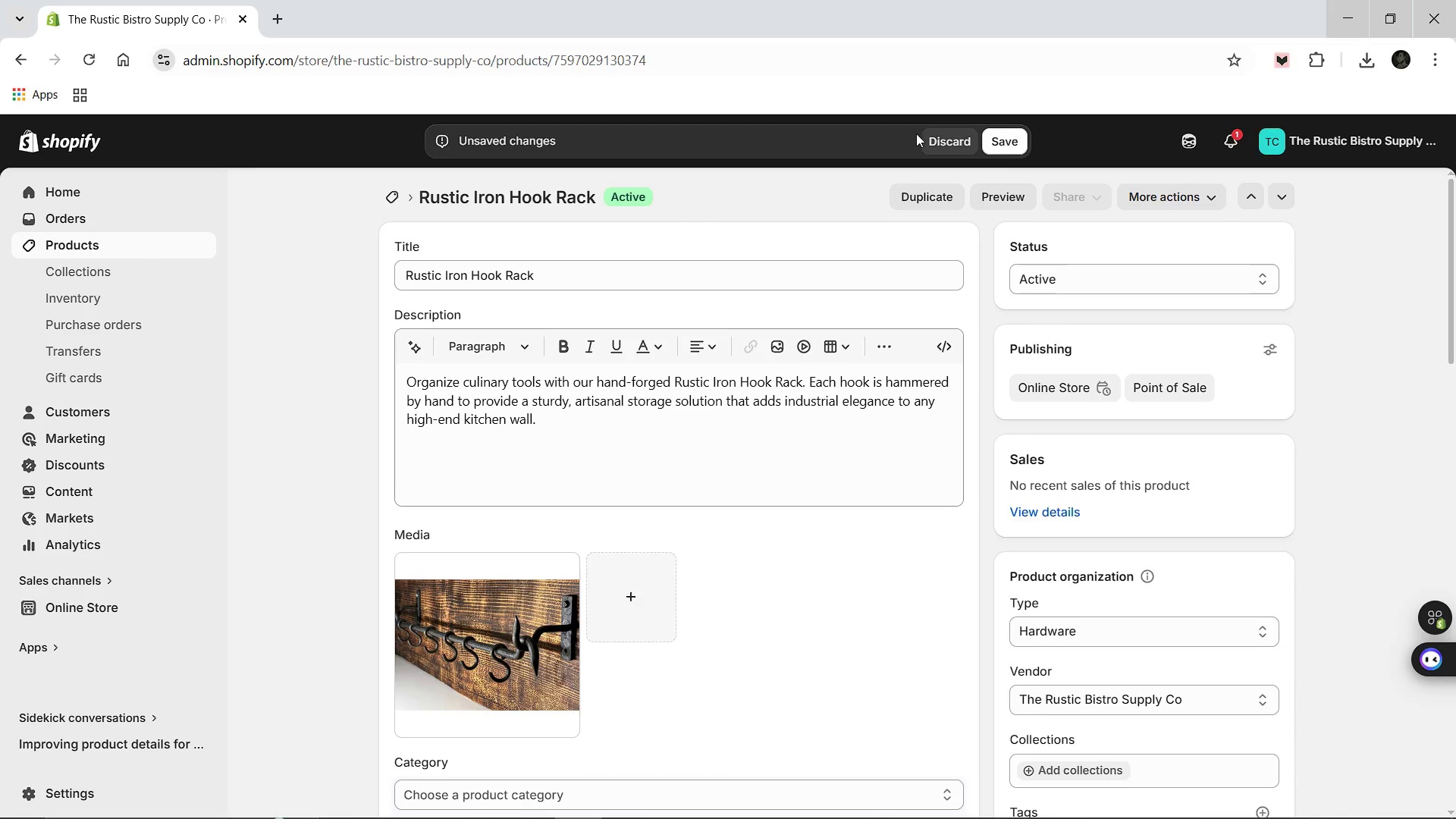 
left_click([1009, 146])
 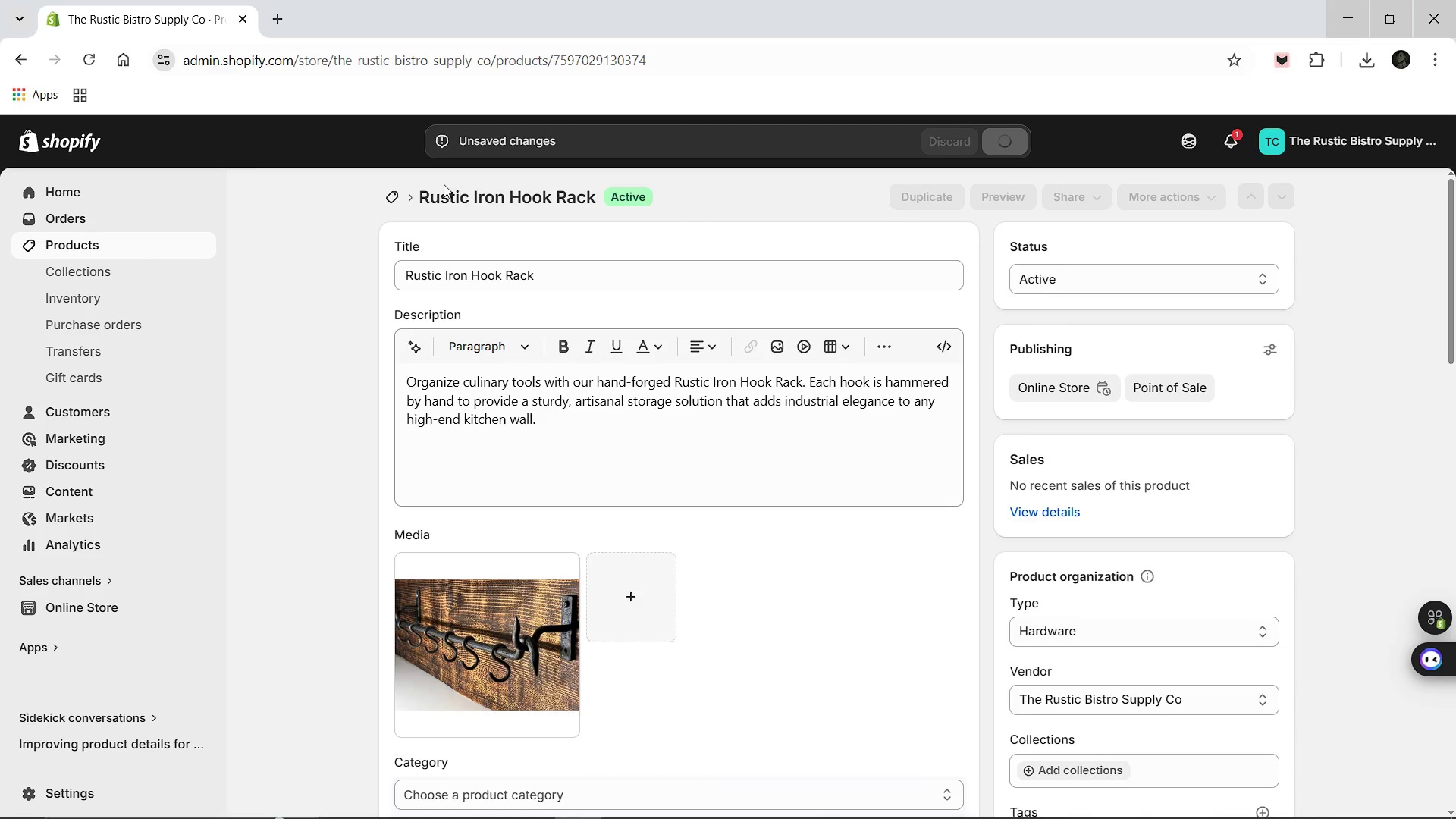 
wait(6.62)
 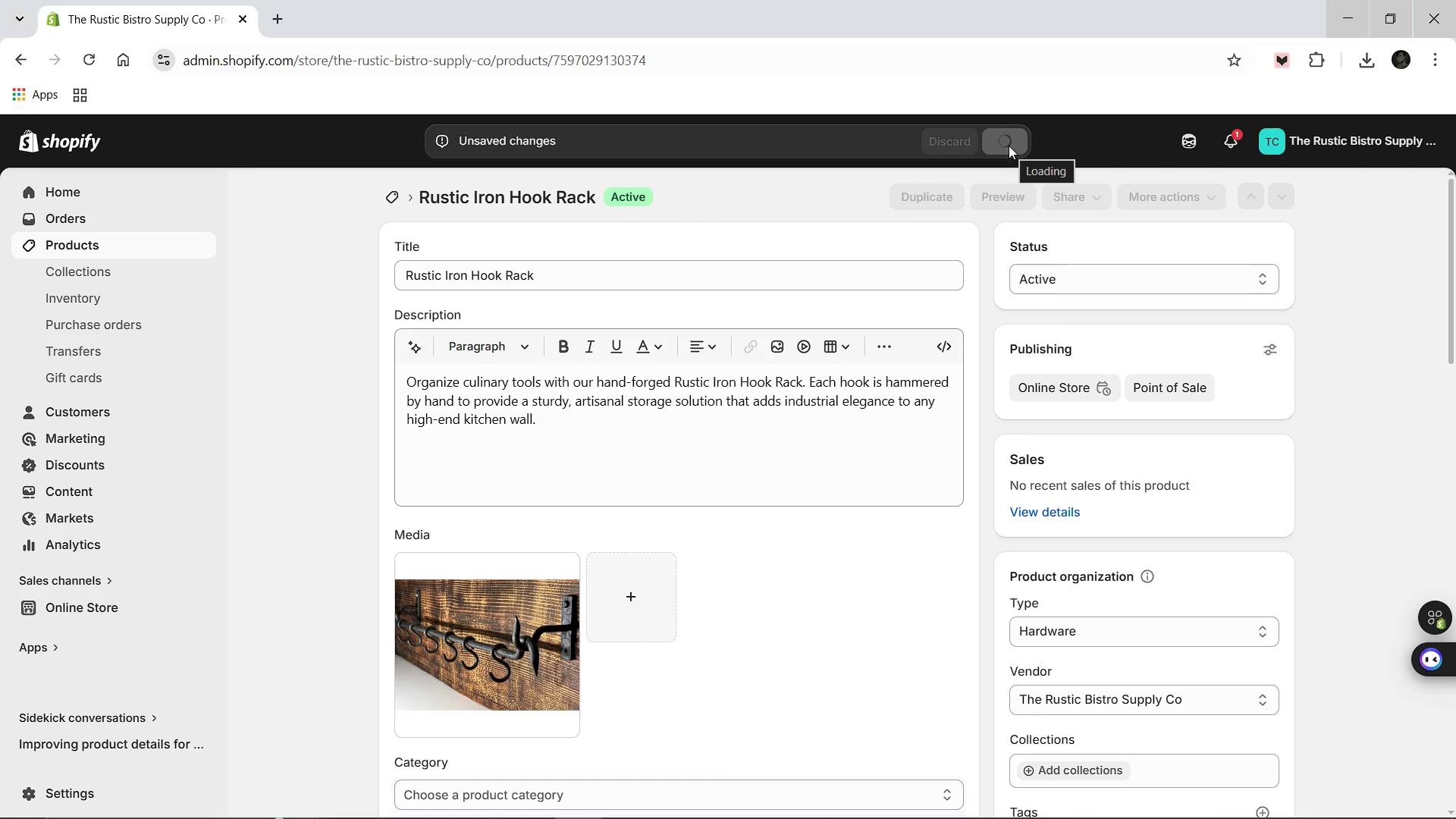 
left_click([400, 202])
 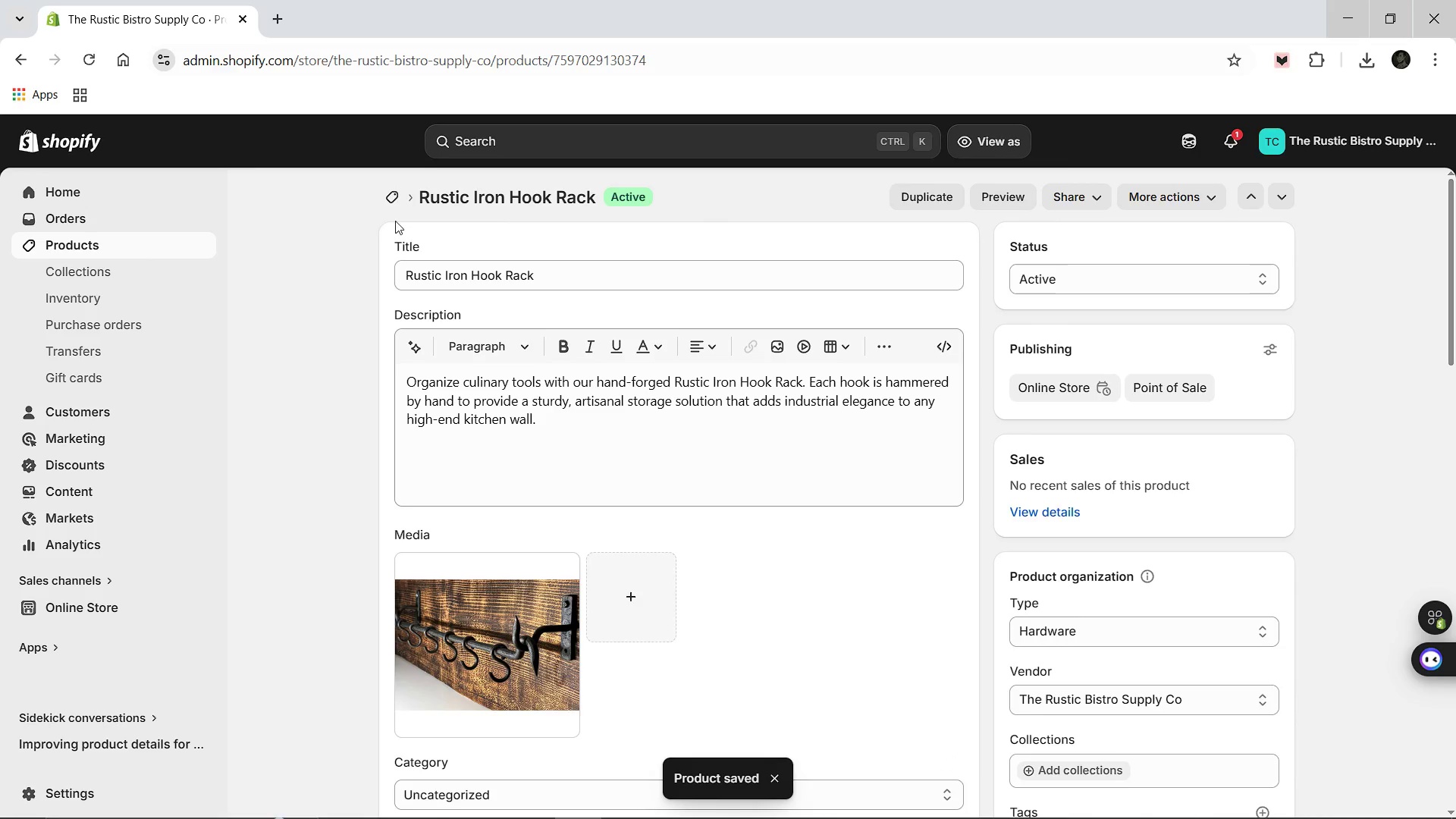 
left_click([394, 196])
 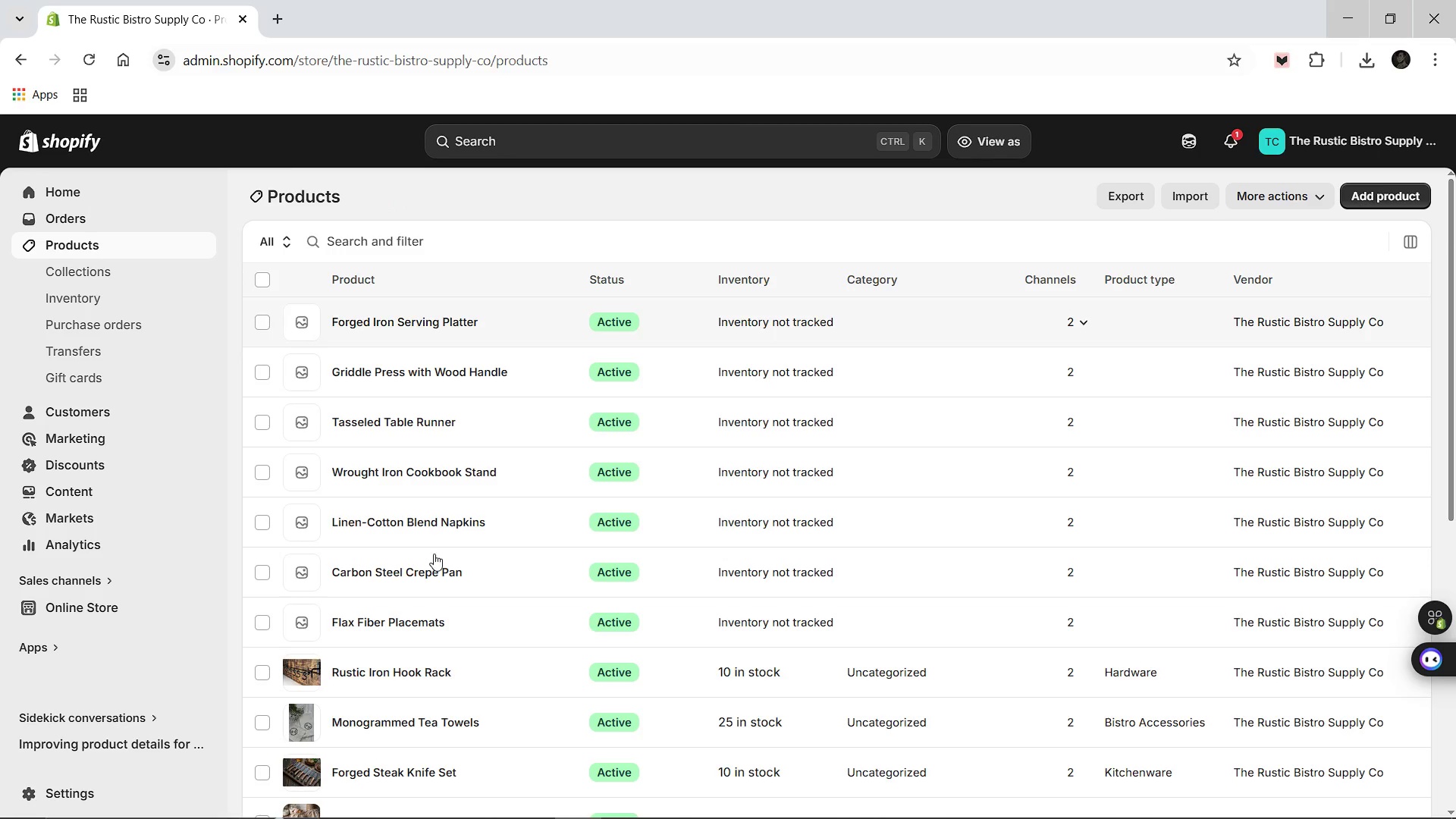 
left_click([381, 627])
 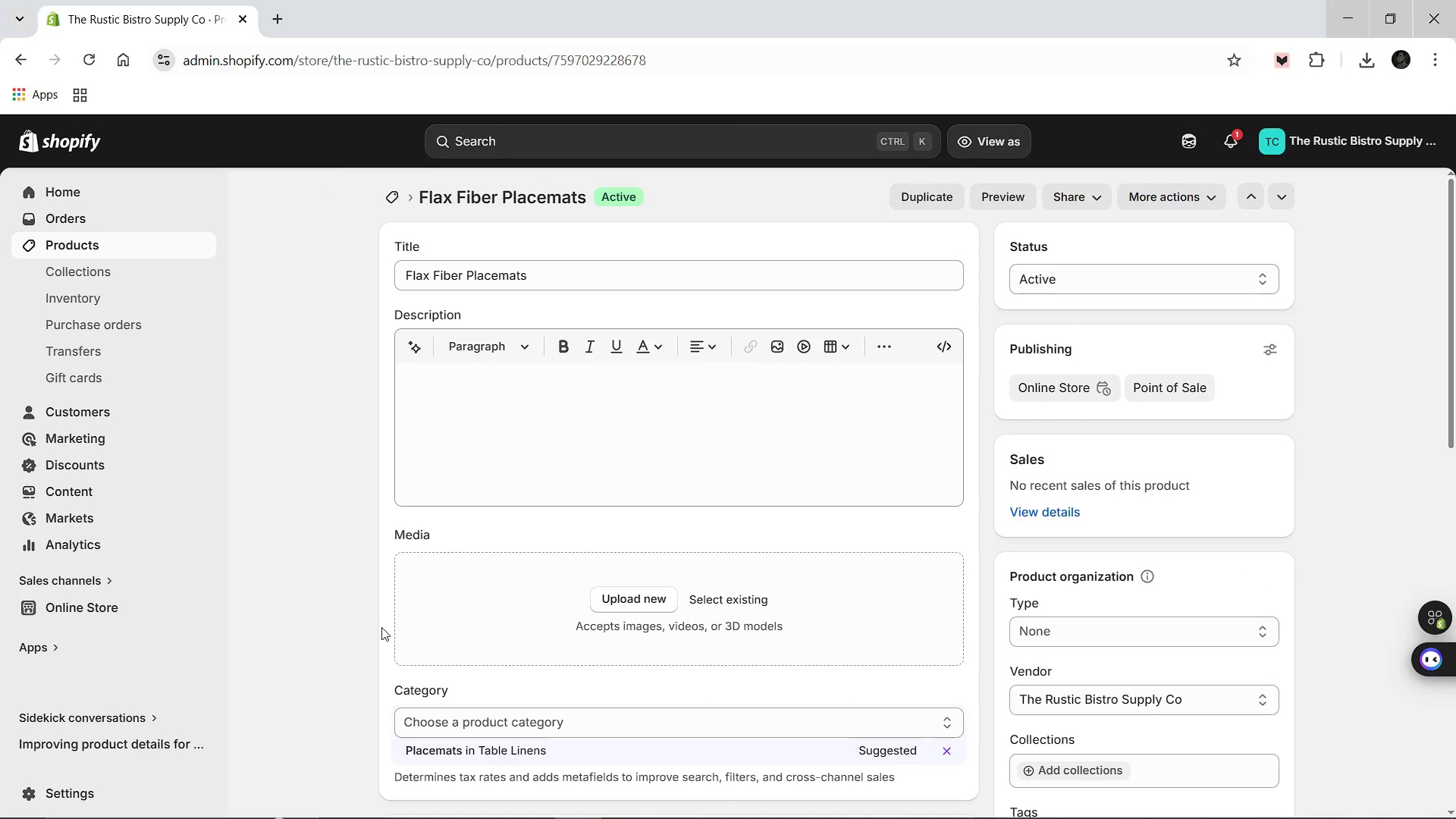 
wait(10.94)
 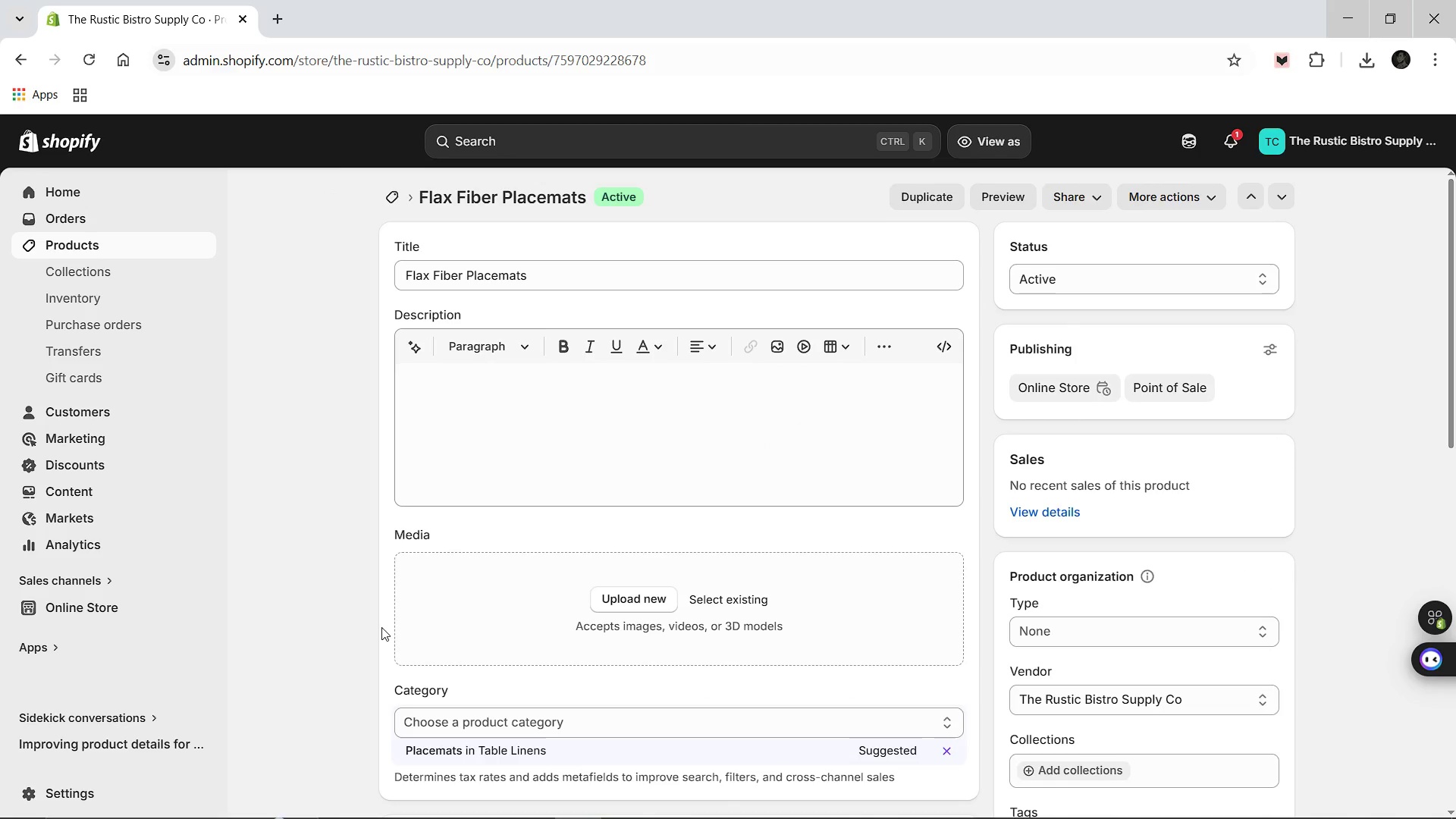 
left_click([536, 489])
 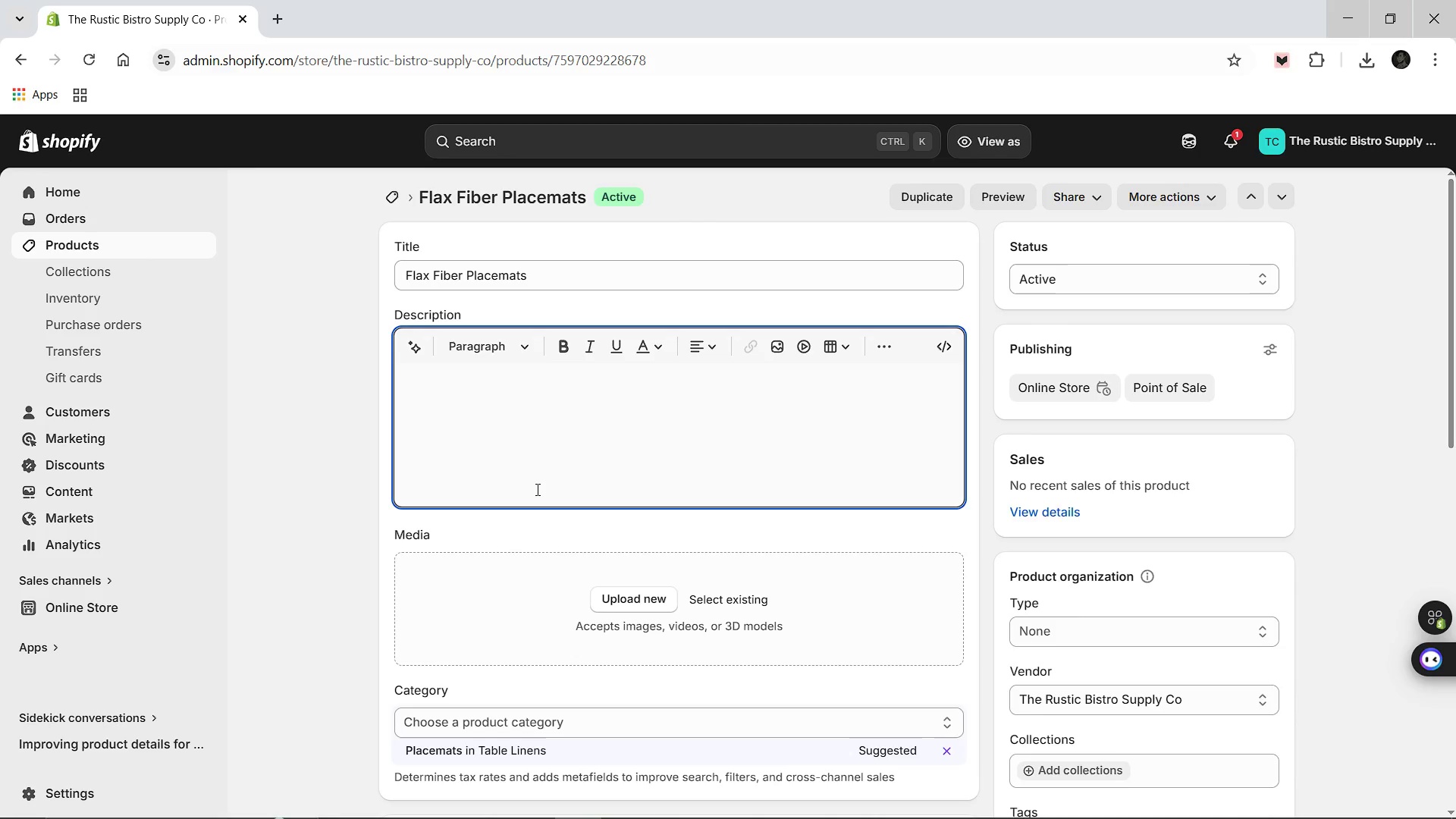 
wait(5.59)
 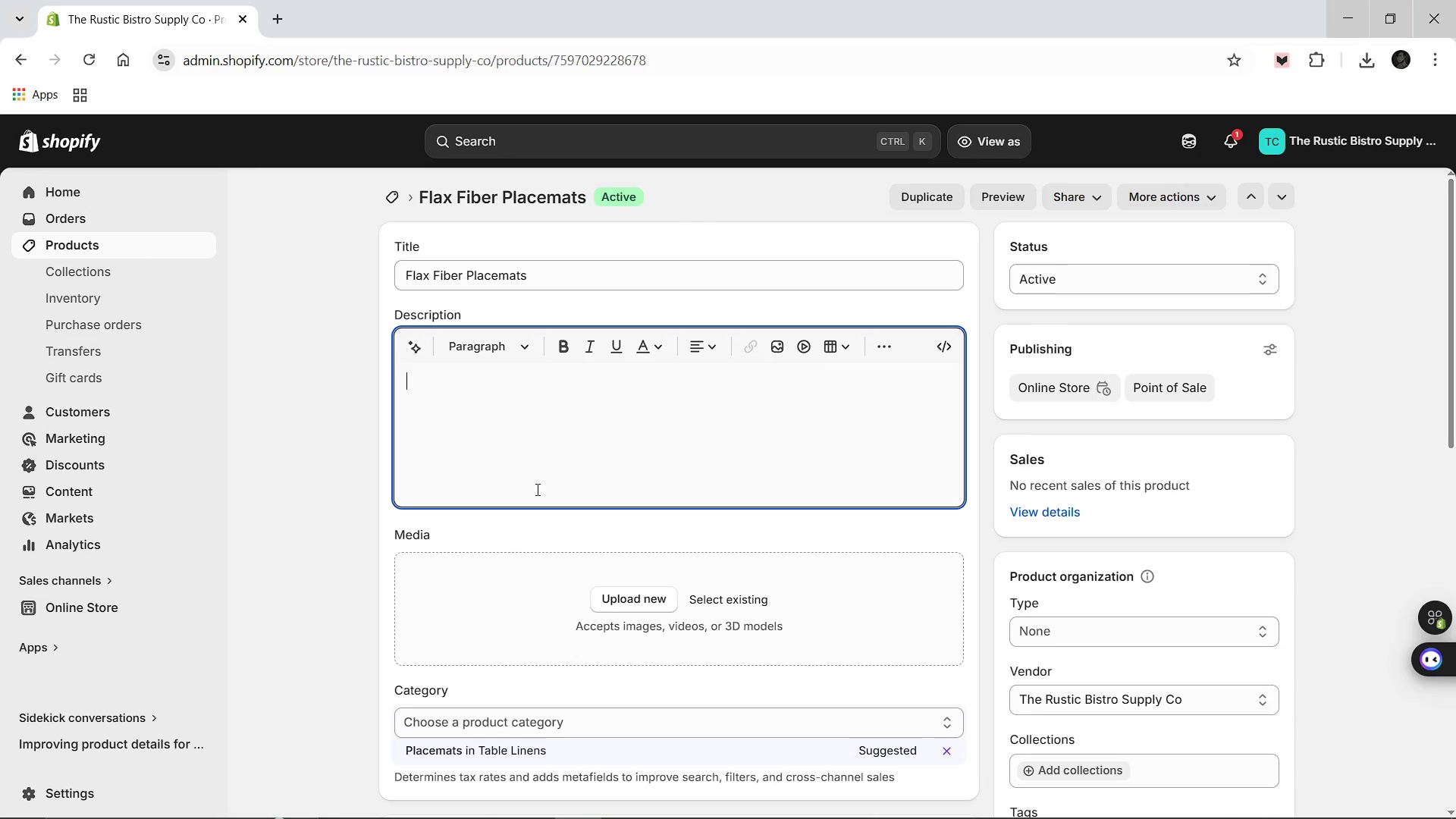 
type(Frame your platin )
key(Backspace)
type(g with the organic texture of our flax )
key(Backspace)
key(Backspace)
key(Backspace)
key(Backspace)
key(Backspace)
type(Flax Fiber Placemats. These heavy-weave mats provd)
key(Backspace)
type(ide a durable ye )
key(Backspace)
type(t sophisticated surface that )
key(Backspace)
type( complements a curated, farm-to-table dining aesthetics.)
 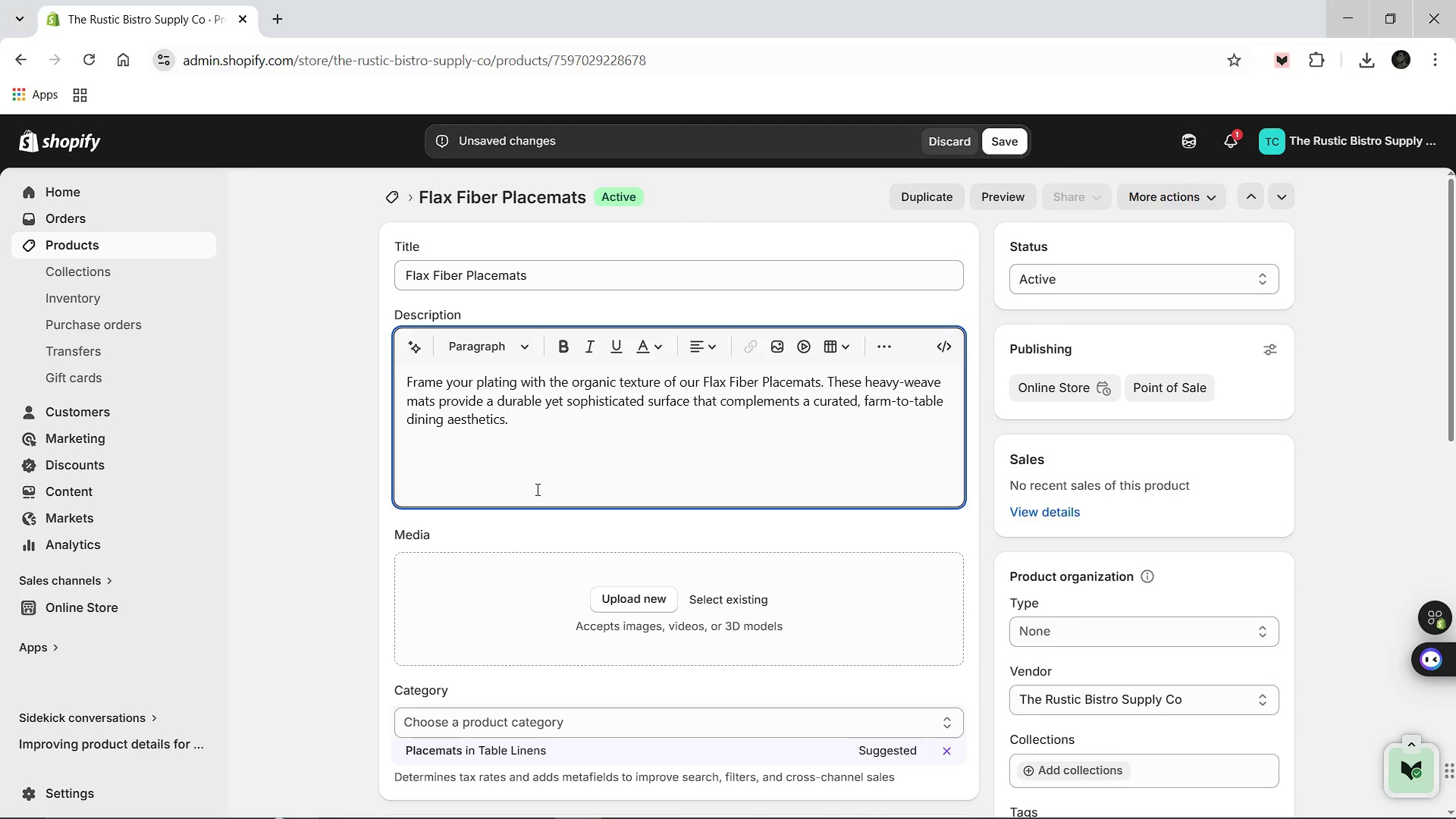 
left_click([1038, 630])
 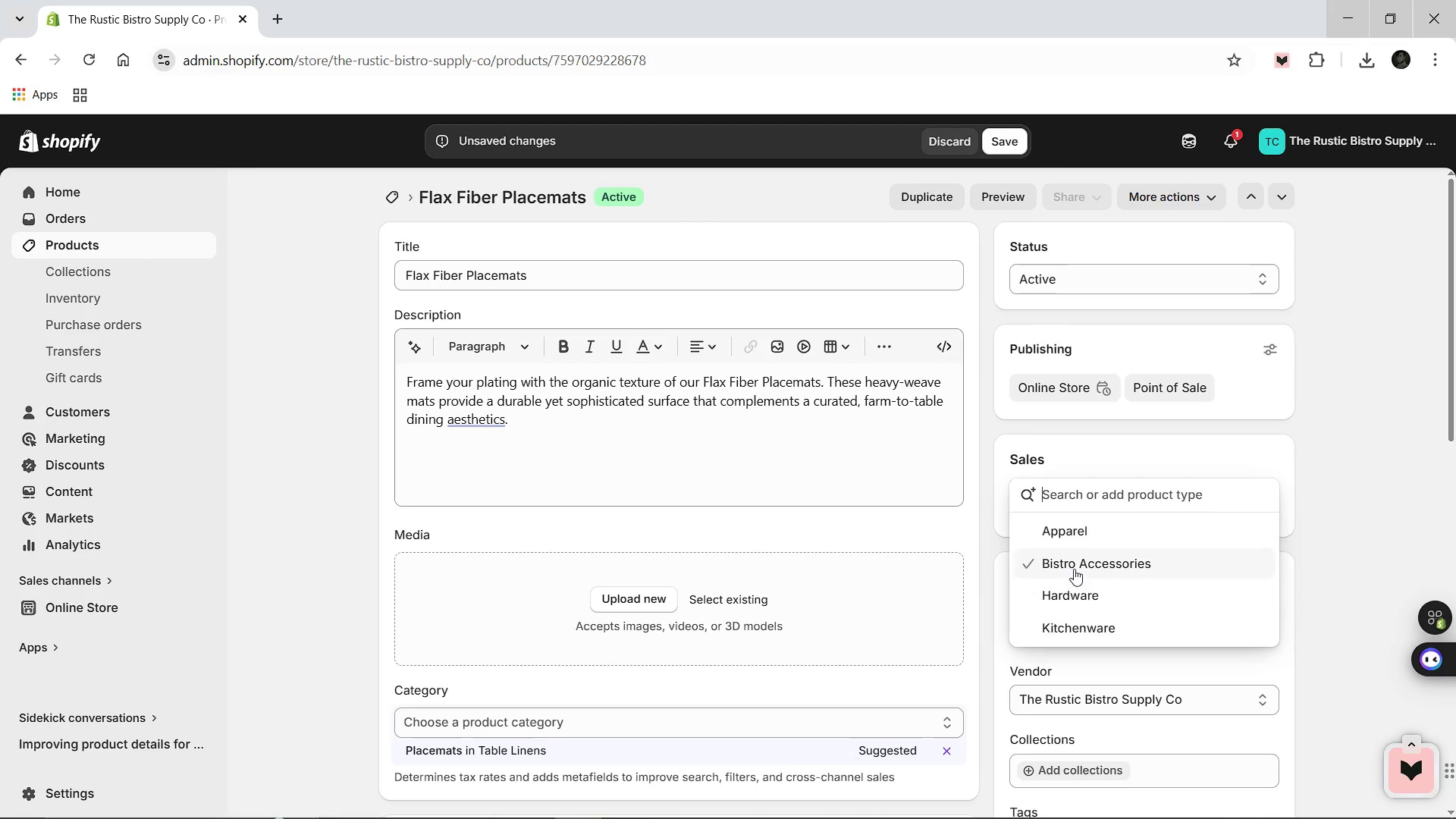 
left_click([1074, 569])
 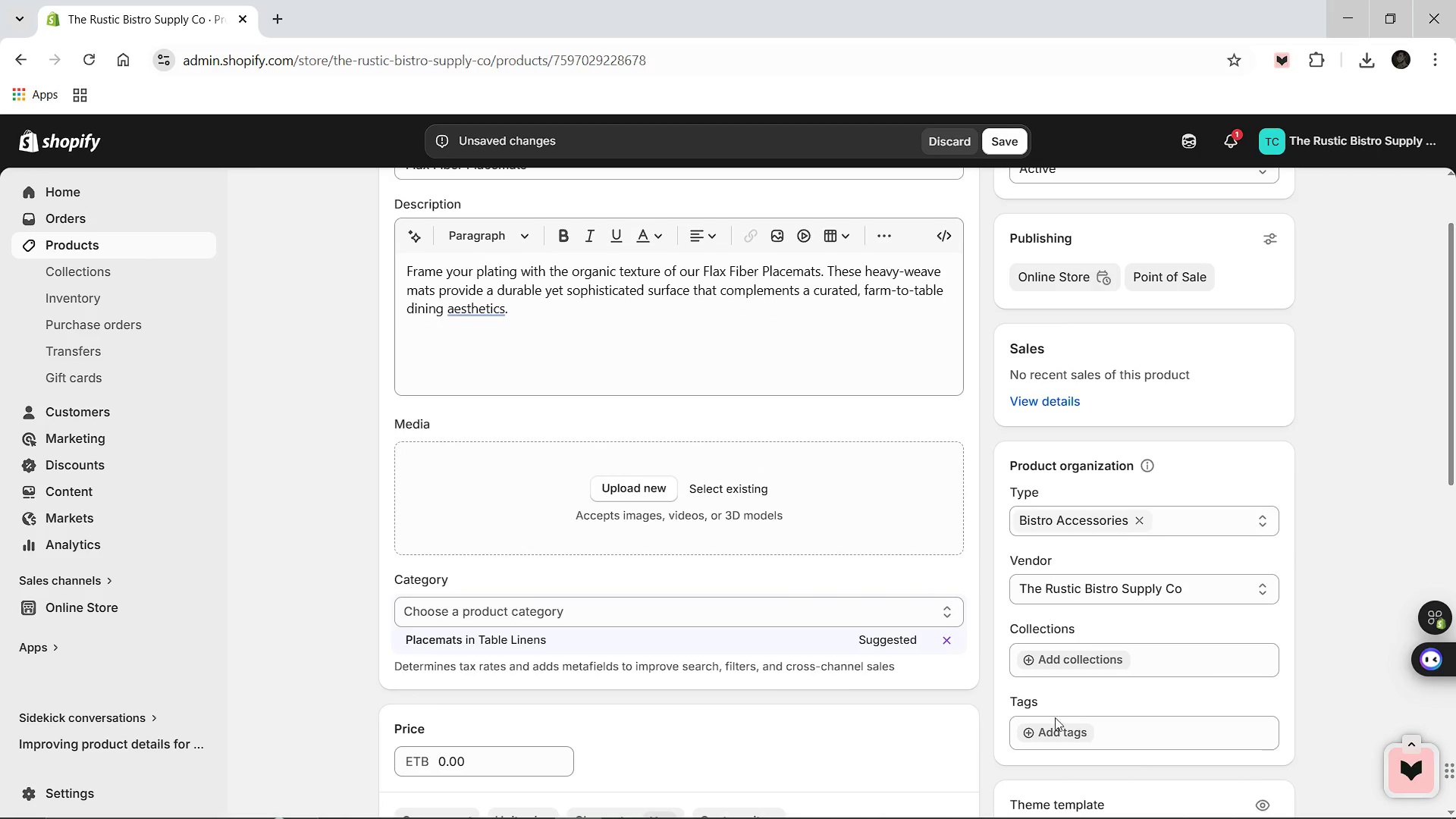 
left_click([1052, 723])
 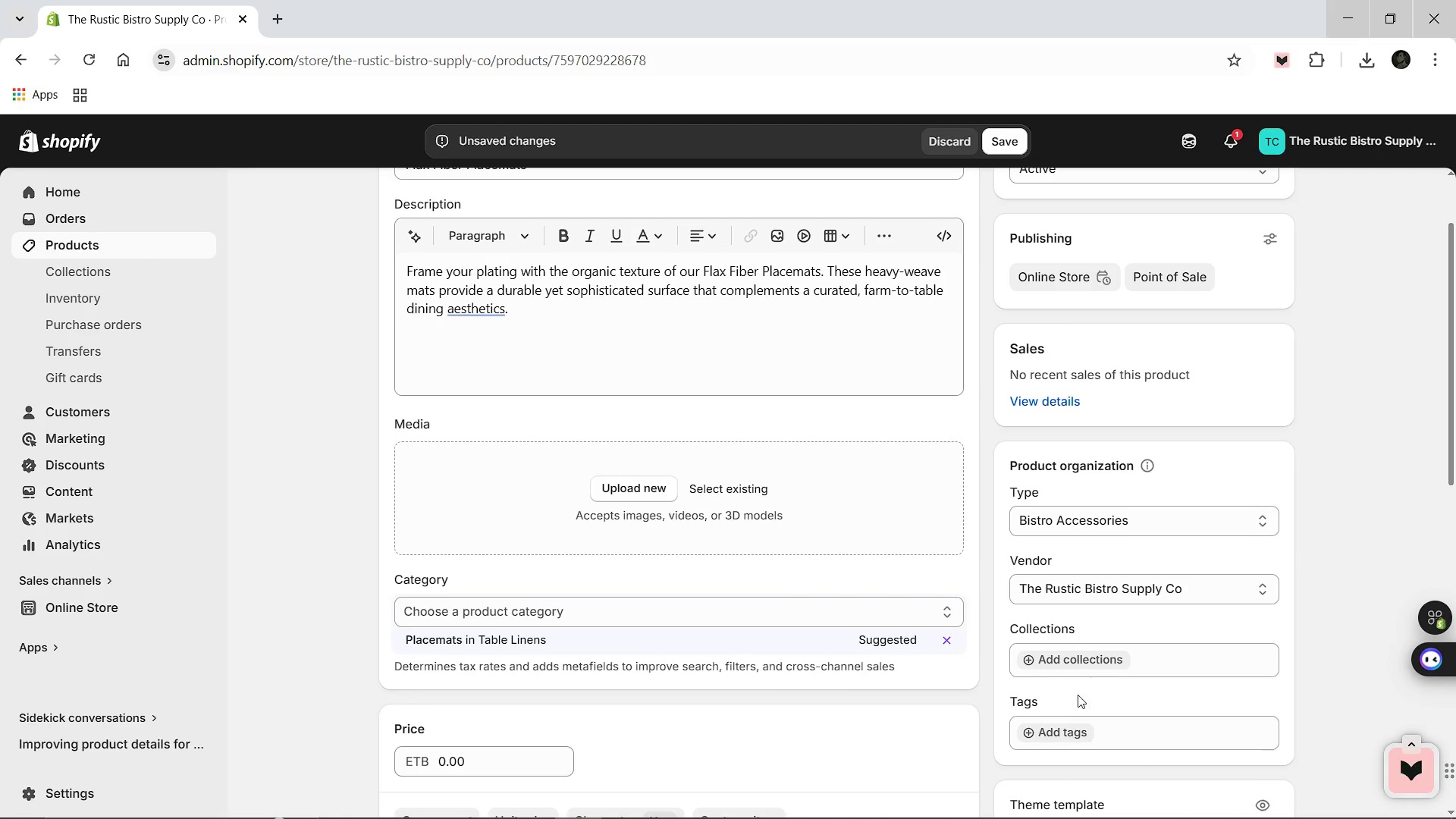 
left_click([1052, 734])
 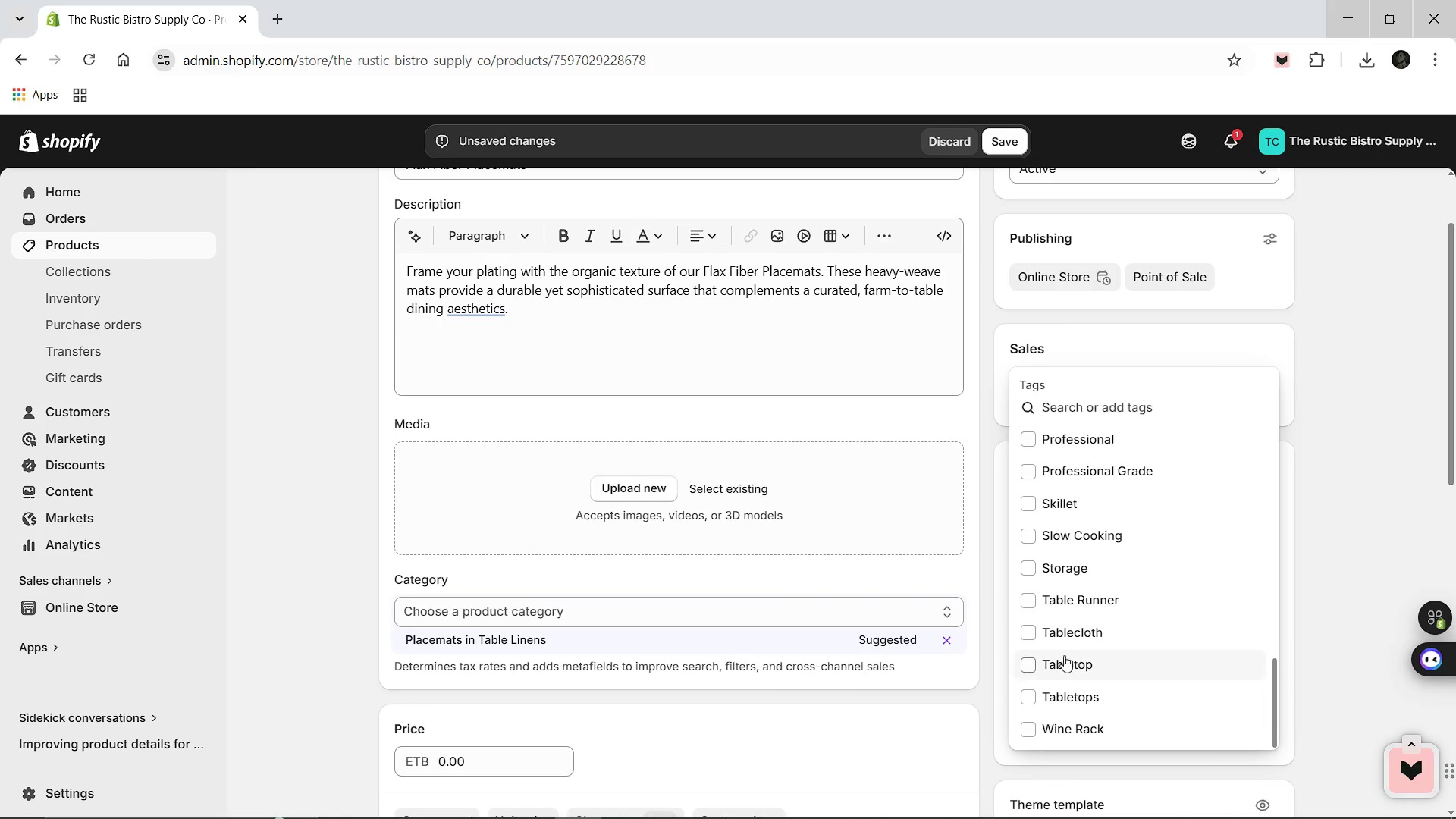 
left_click([1025, 665])
 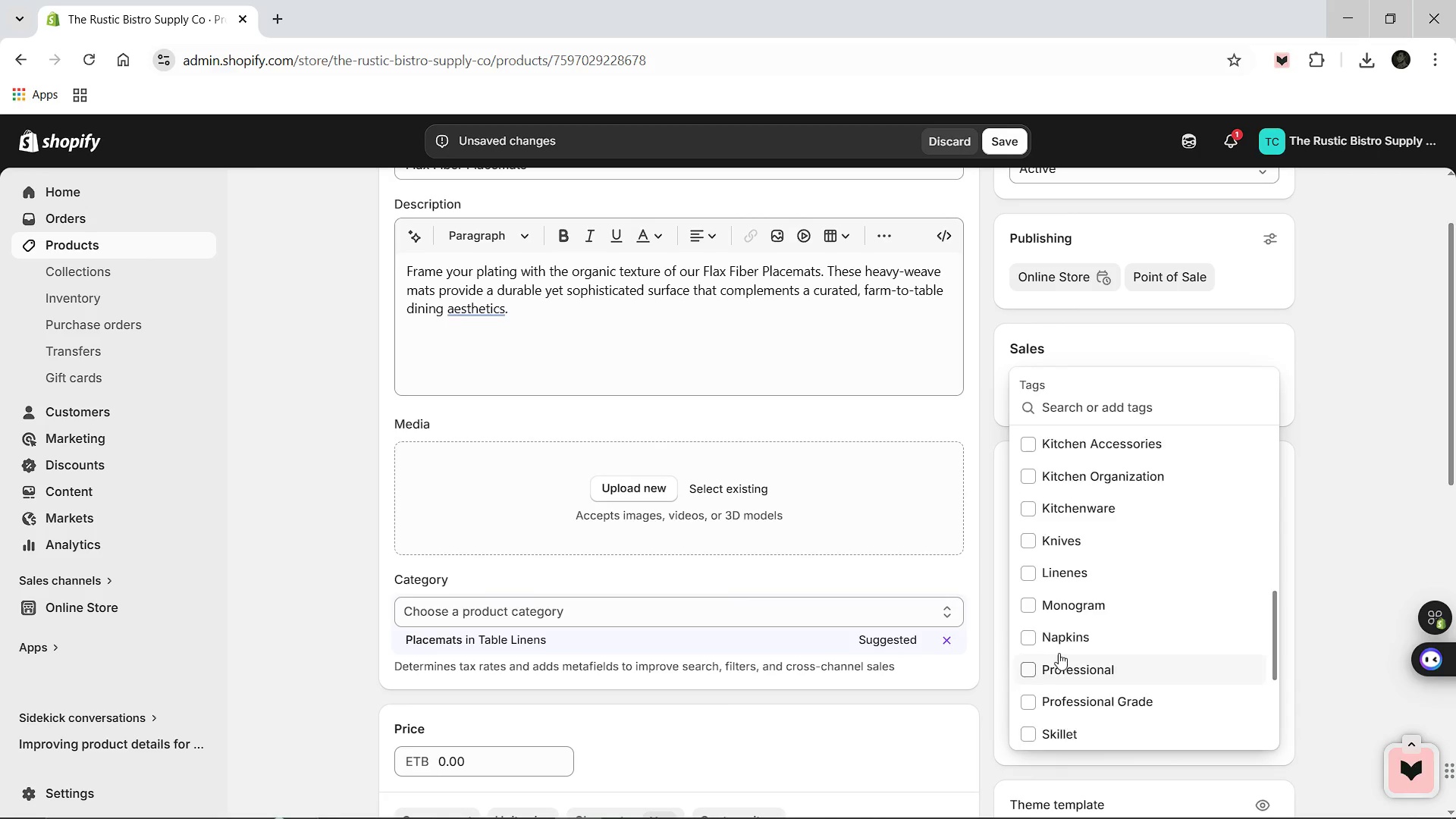 
wait(9.92)
 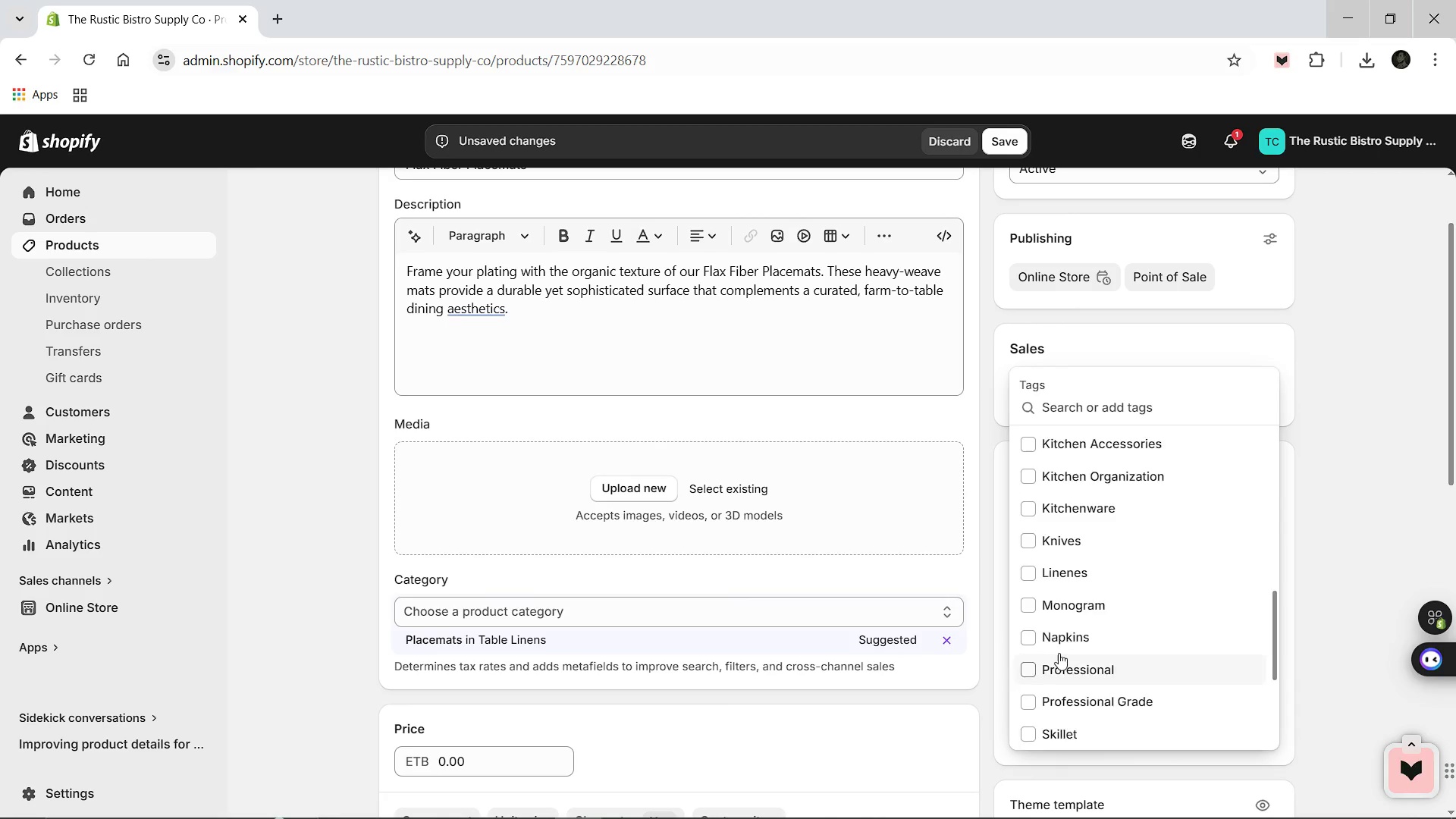 
left_click([1034, 586])
 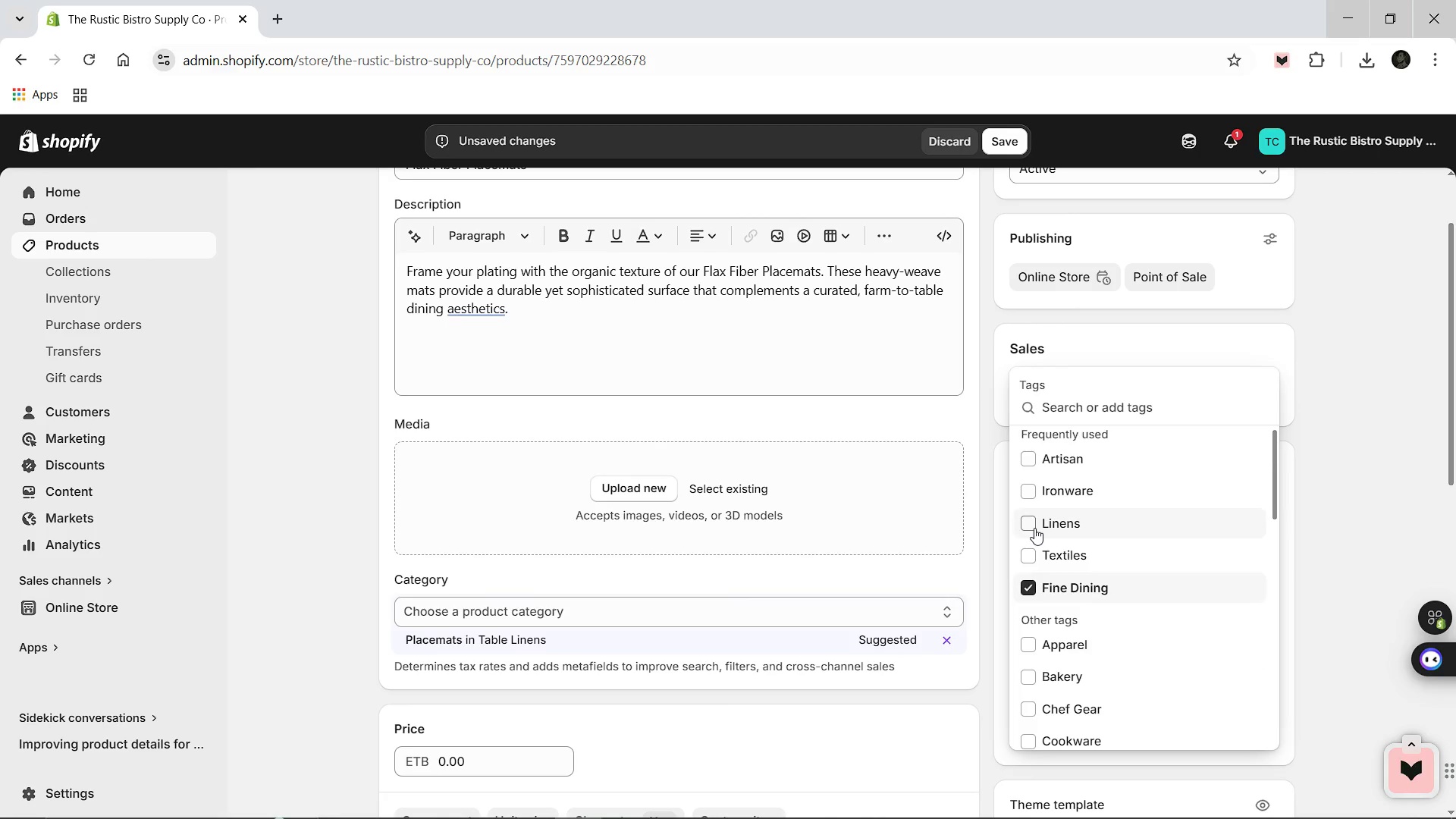 
left_click([1034, 528])
 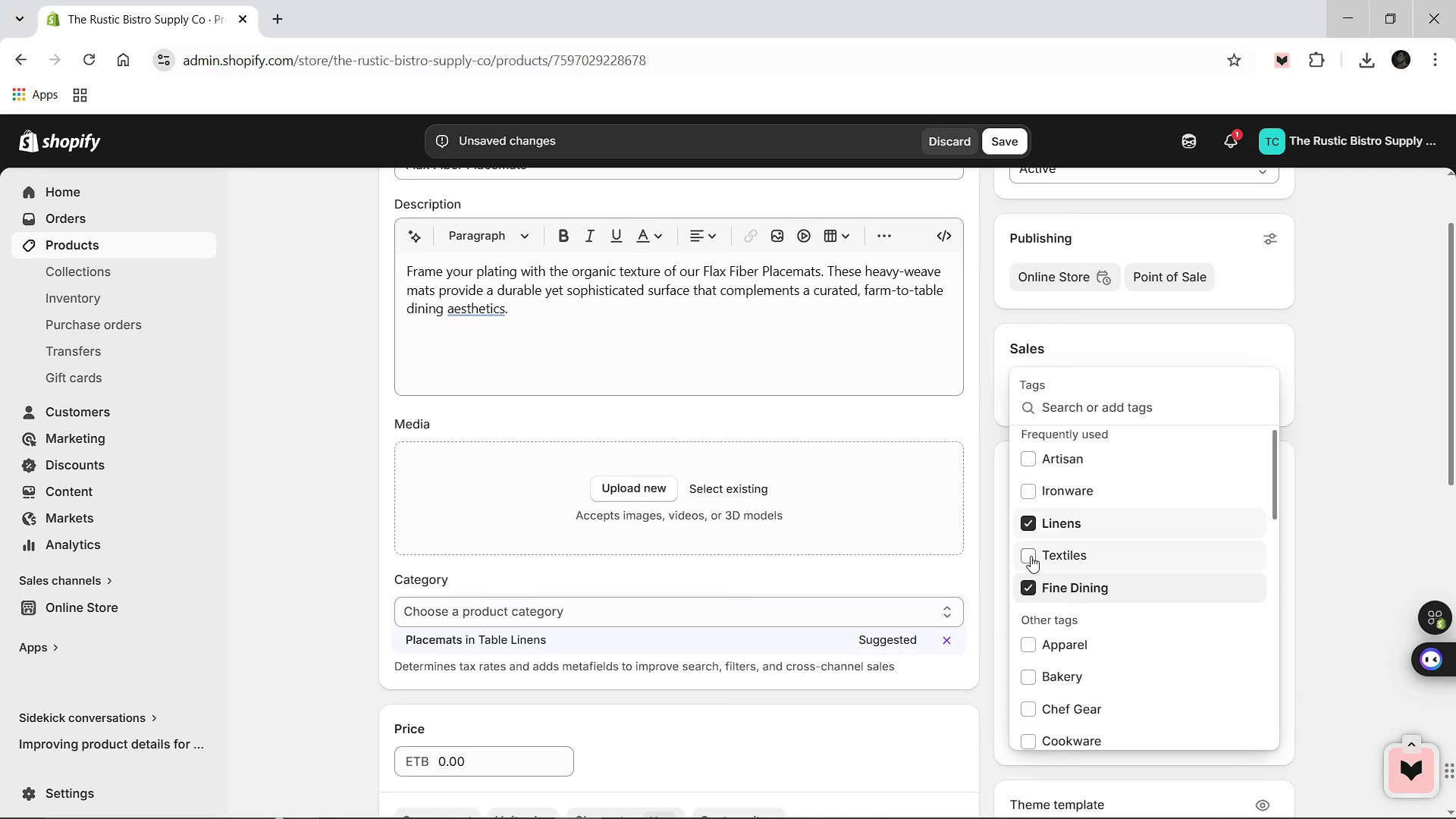 
left_click([1029, 563])
 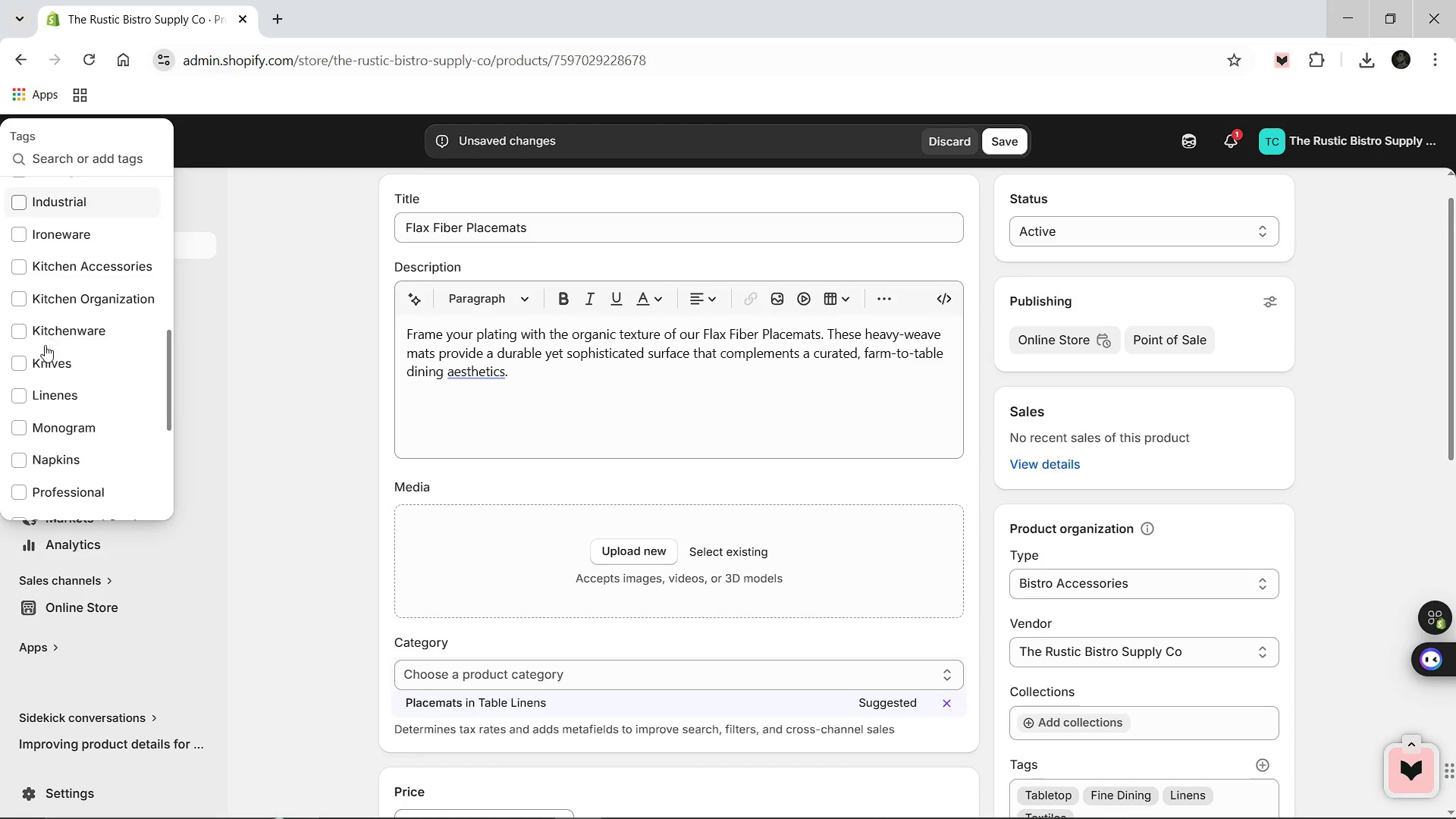 
wait(9.27)
 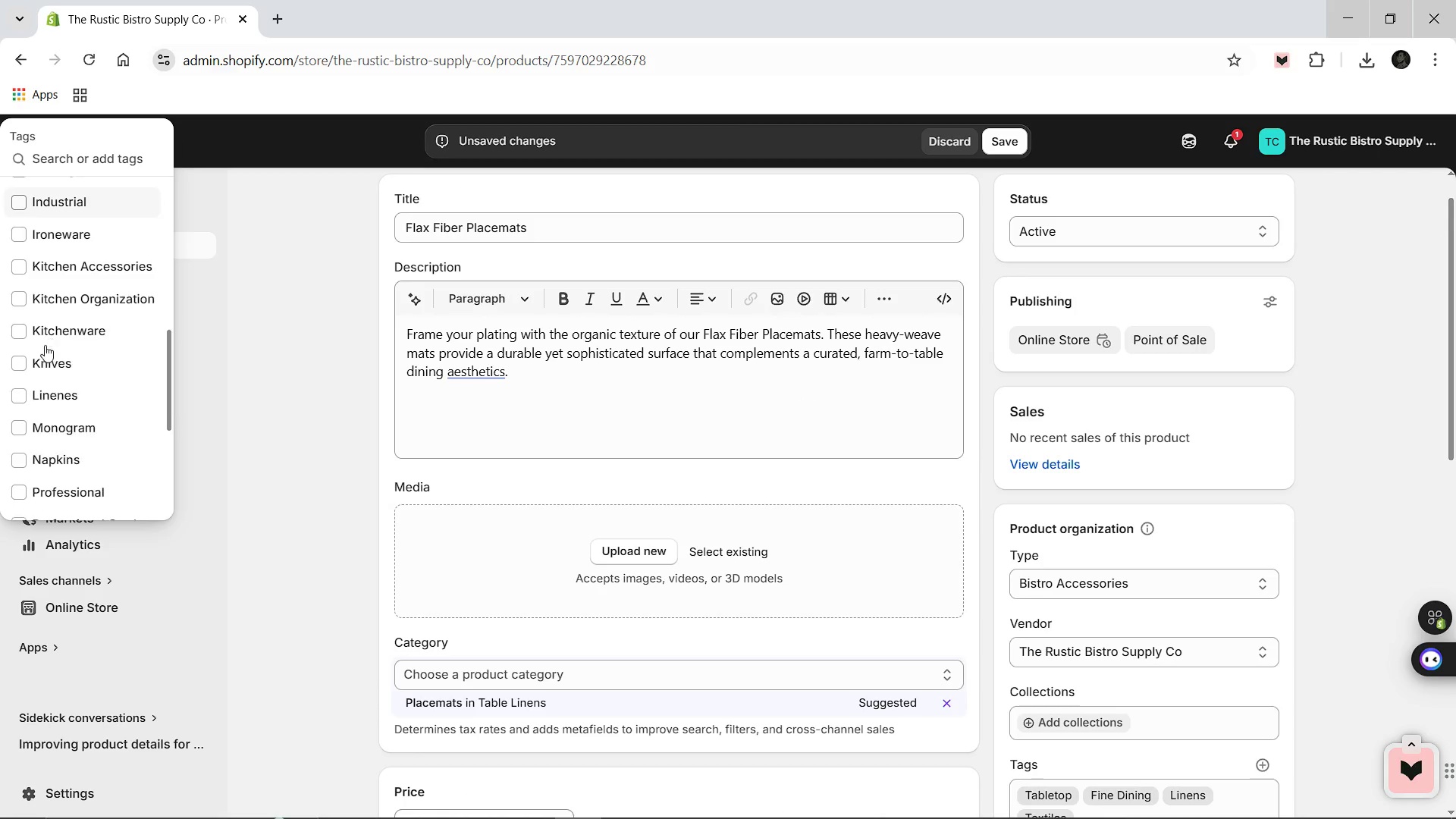 
left_click([1264, 681])
 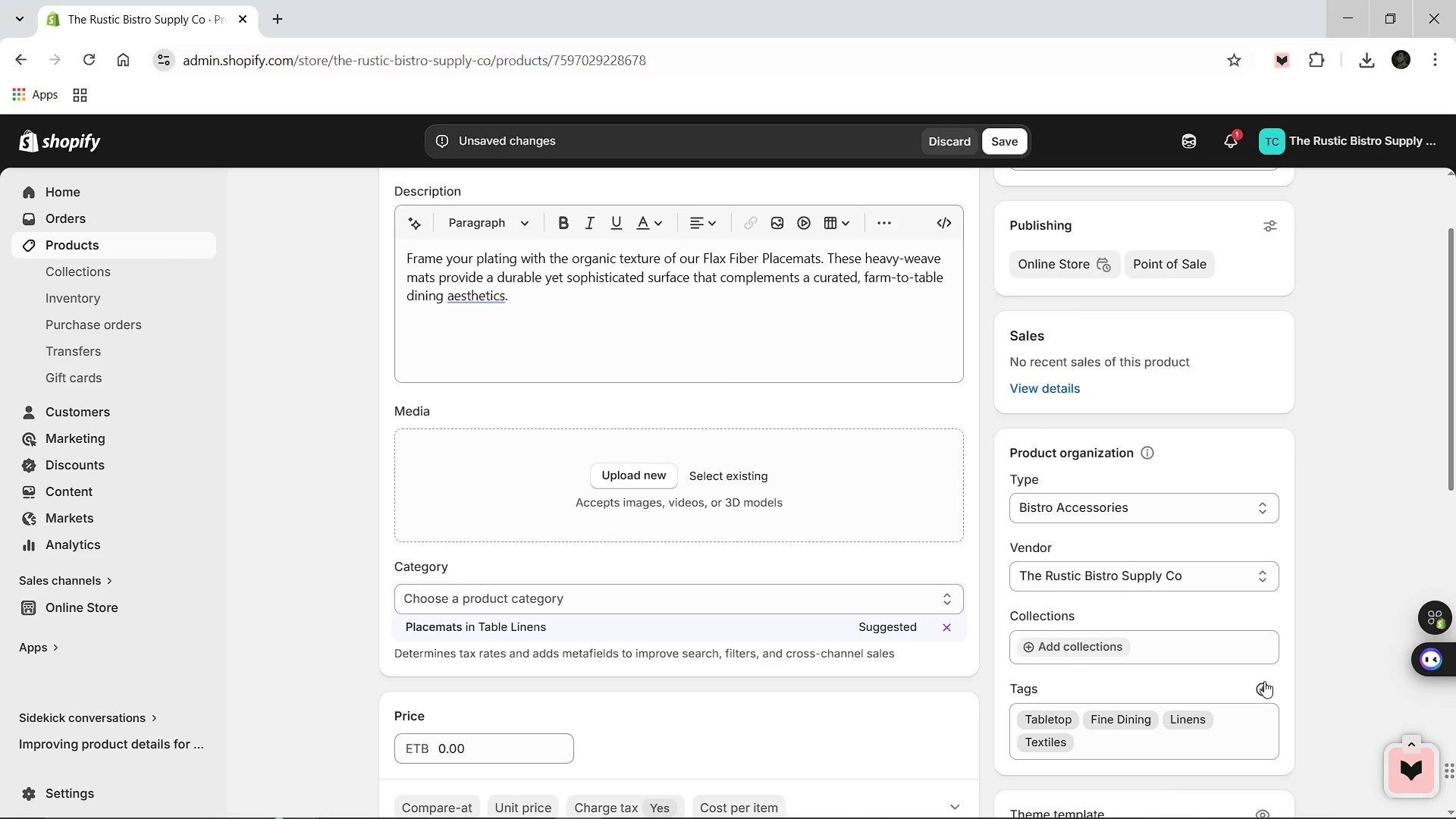 
left_click([1264, 681])
 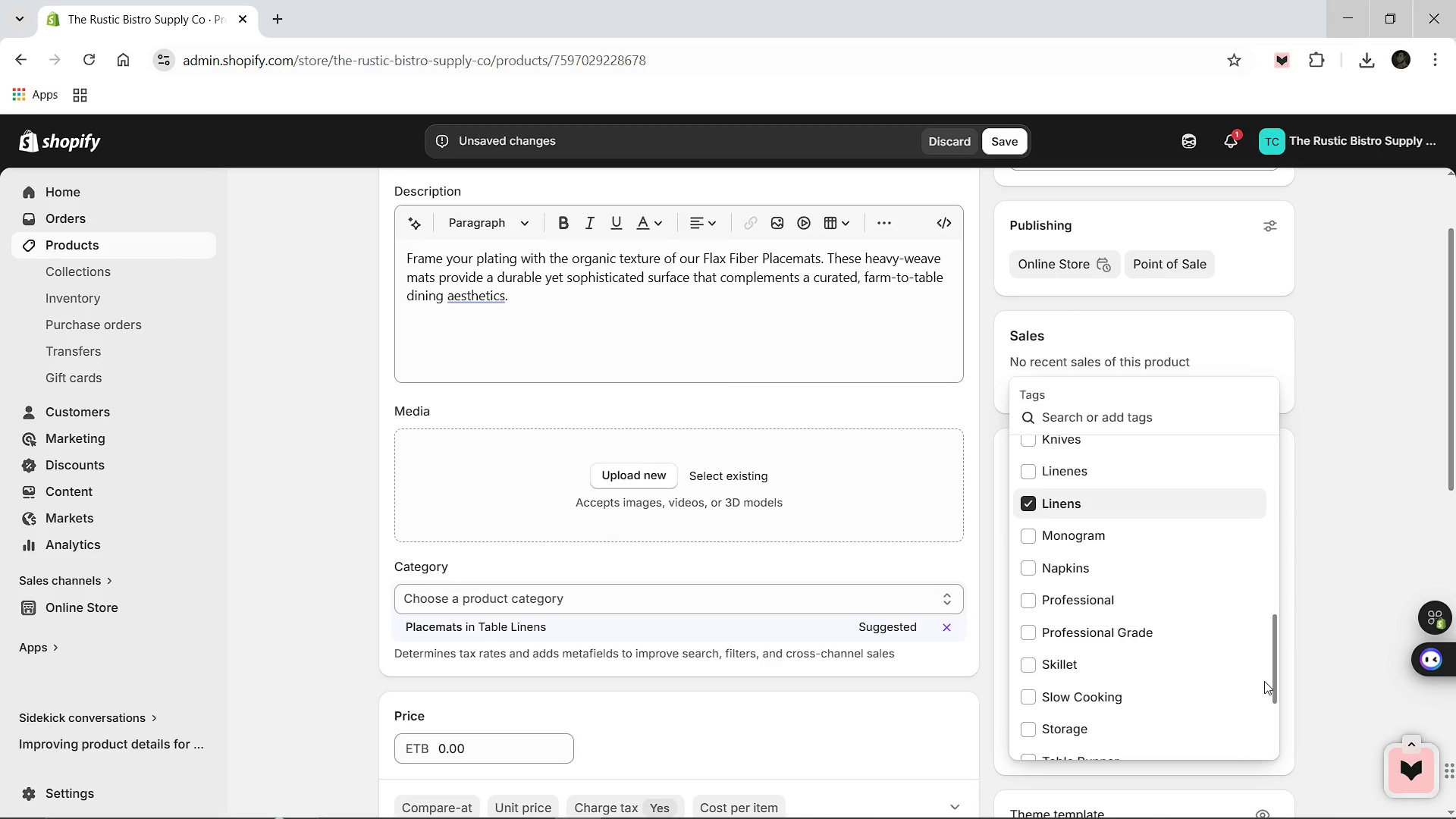 
type(Organic)
 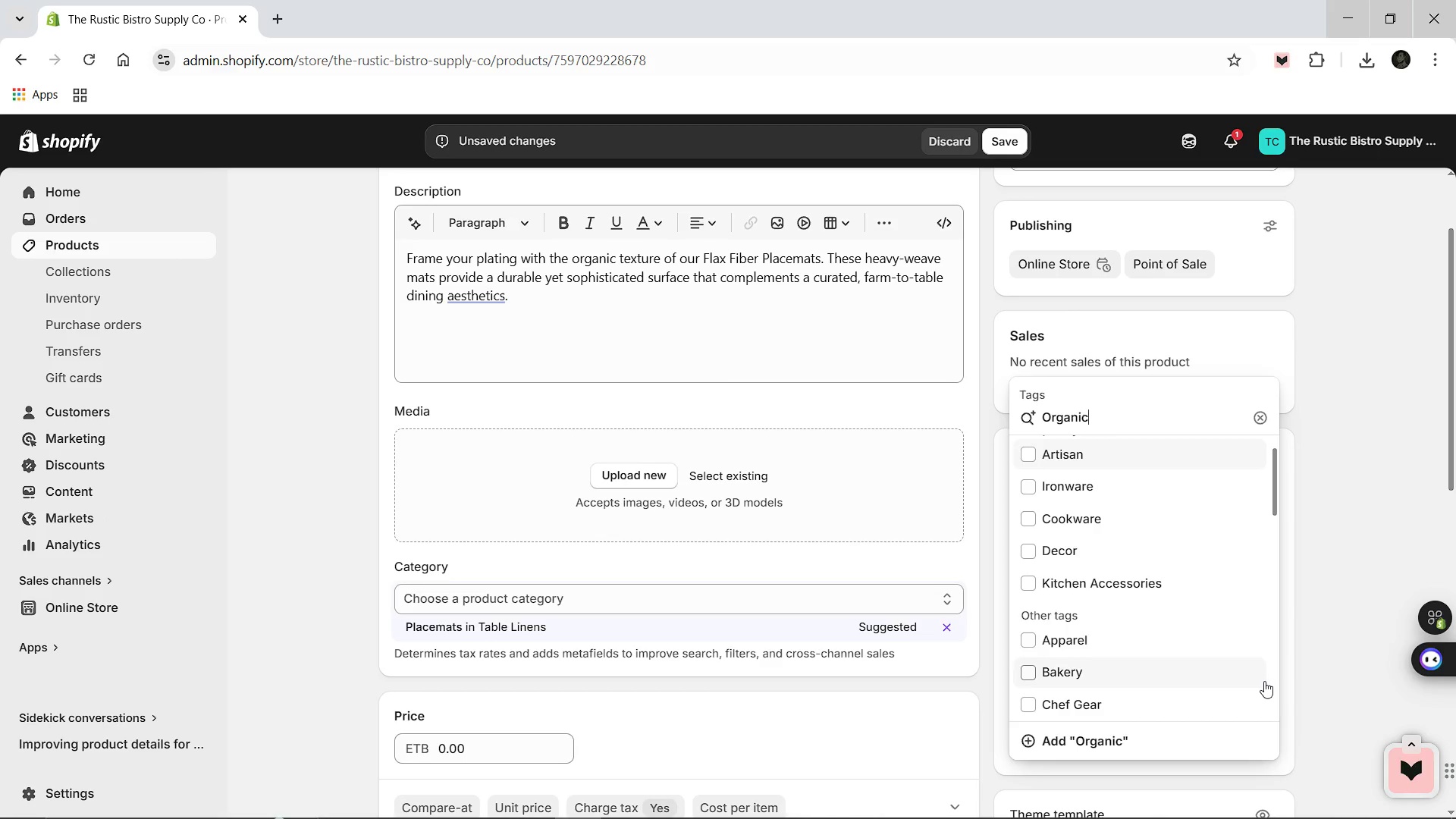 
key(Enter)
 